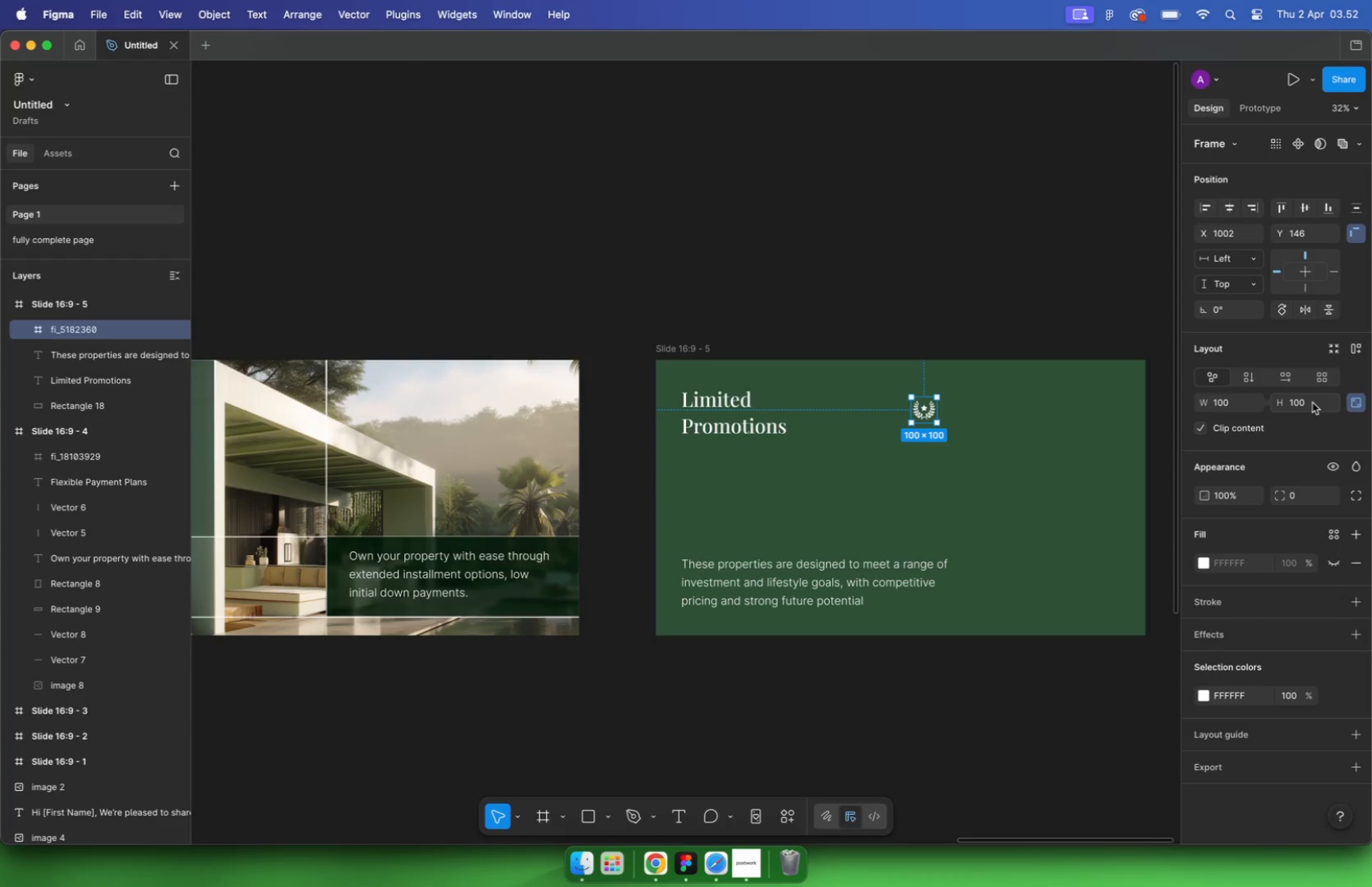 
key(Enter)
 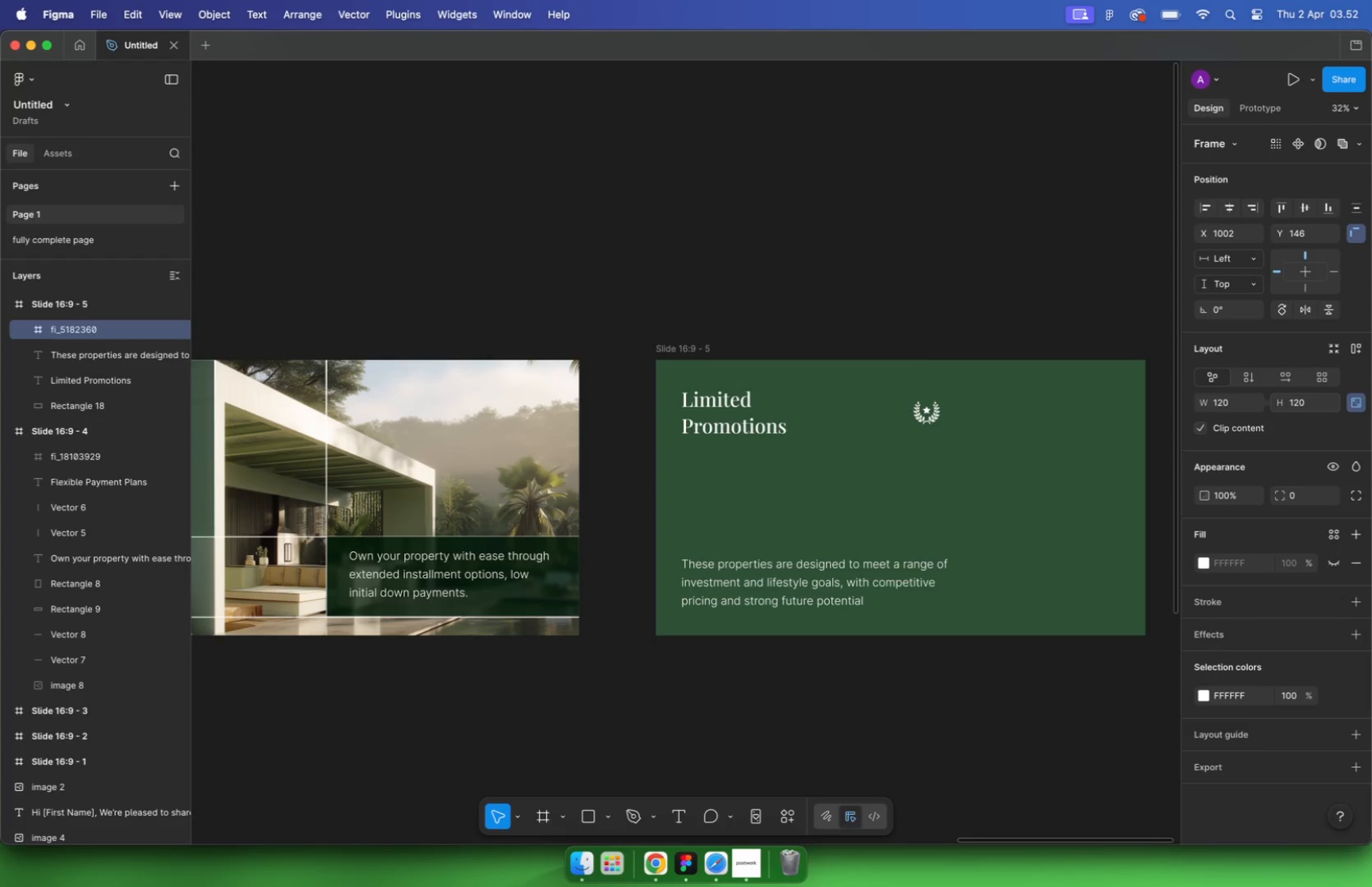 
scroll: coordinate [1312, 403], scroll_direction: down, amount: 1.0
 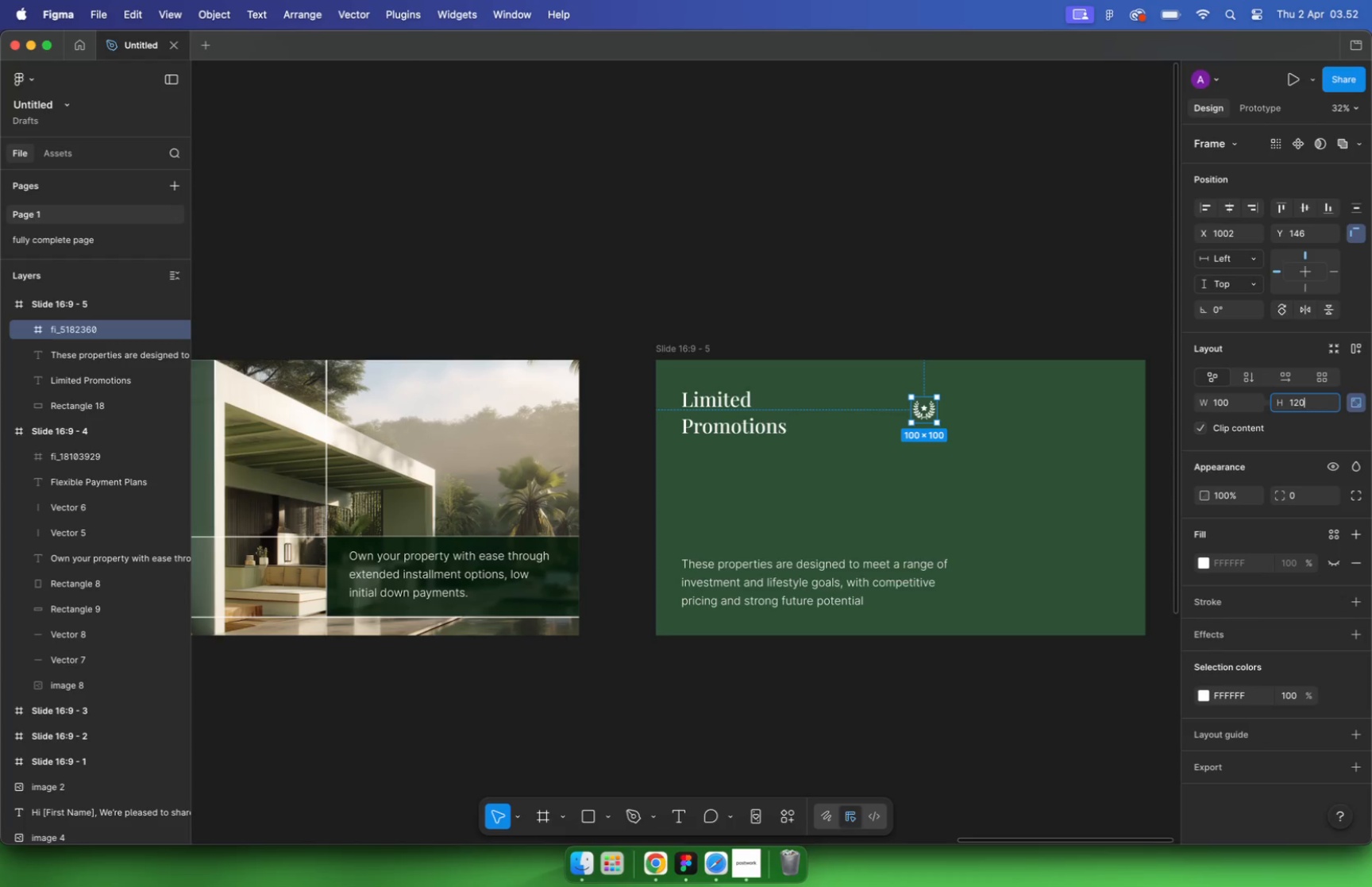 
left_click_drag(start_coordinate=[928, 411], to_coordinate=[1096, 412])
 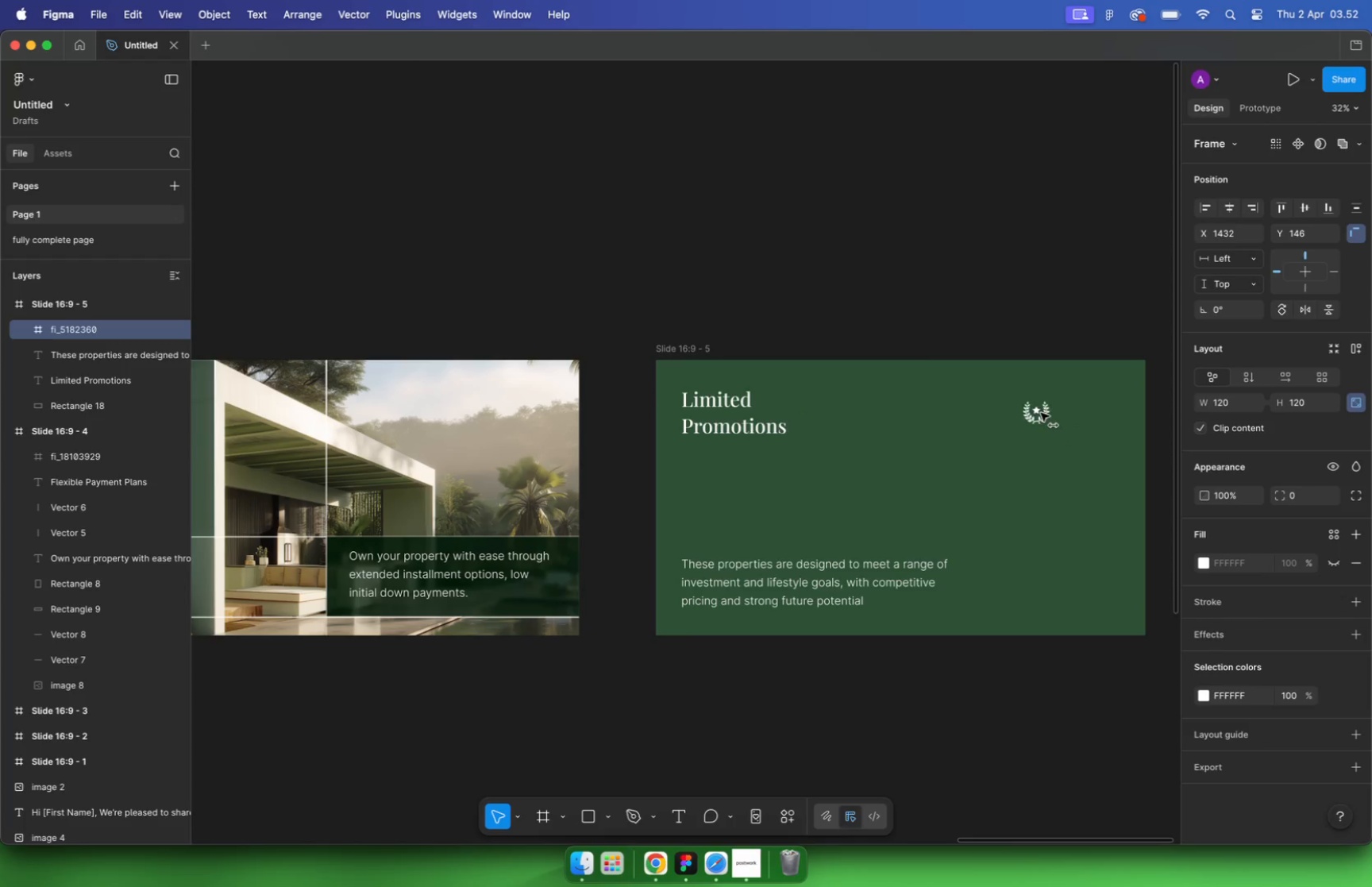 
hold_key(key=ShiftLeft, duration=1.81)
 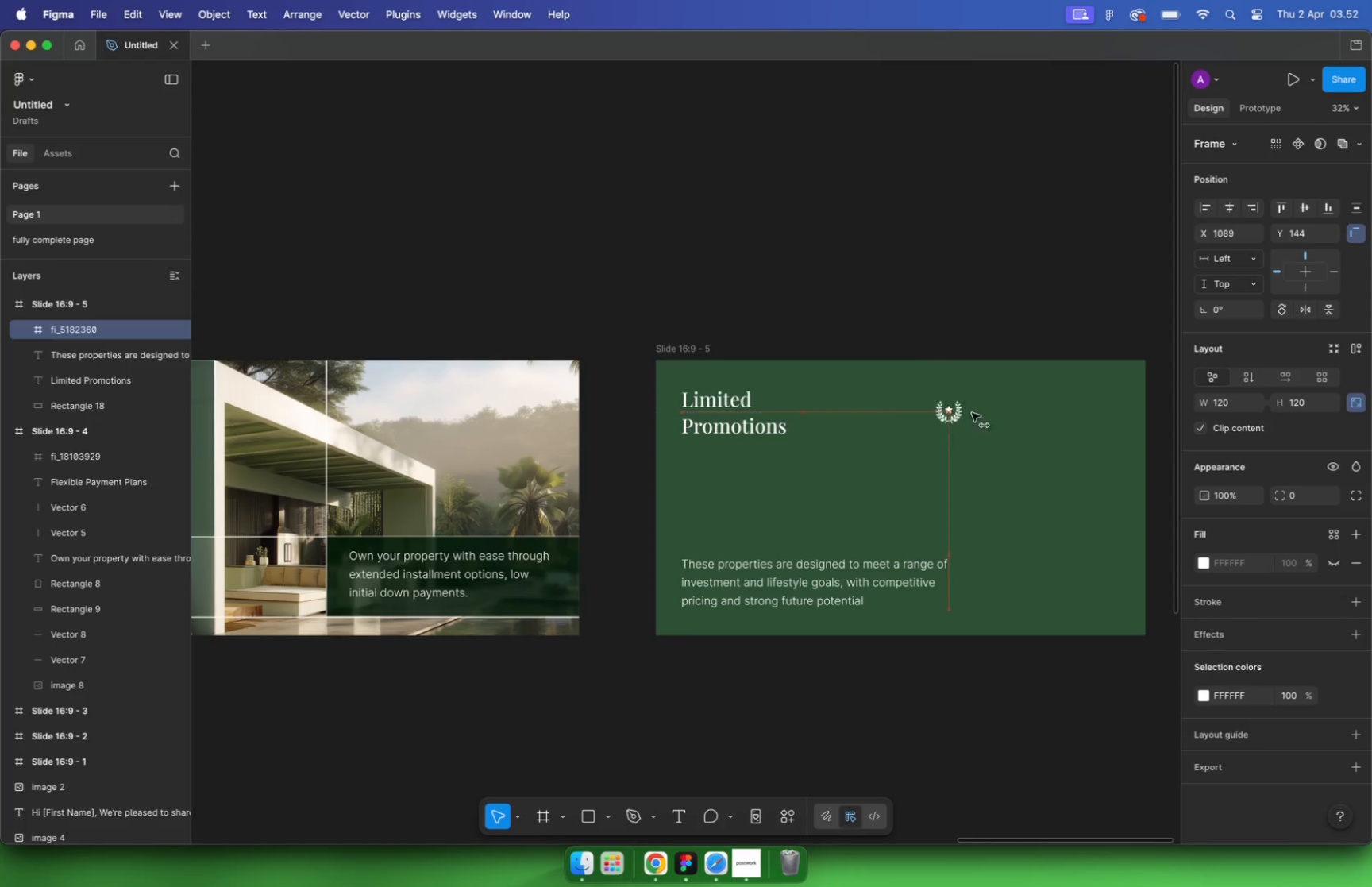 
key(Alt+Shift+ArrowUp)
 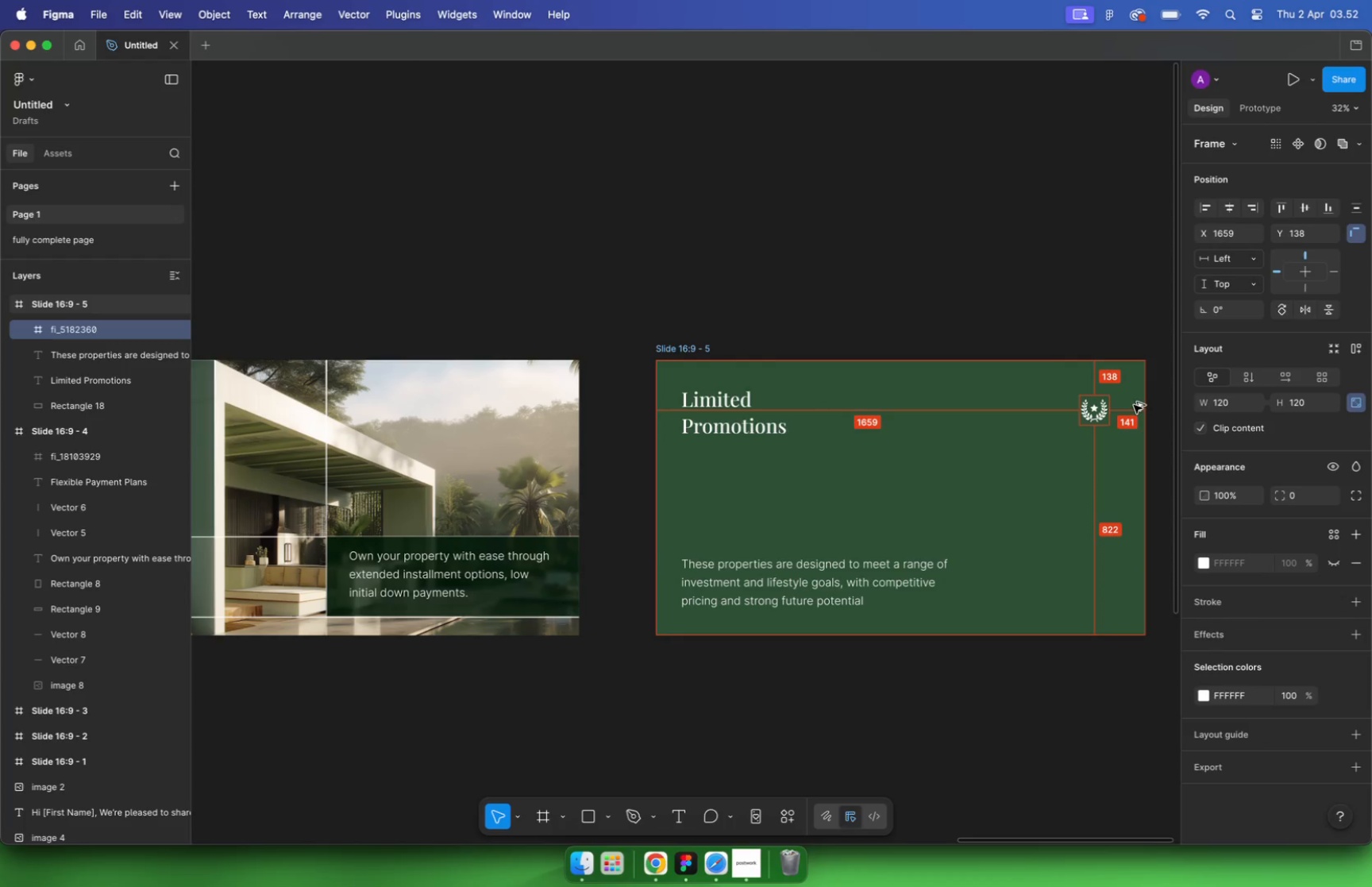 
key(Alt+Shift+ArrowDown)
 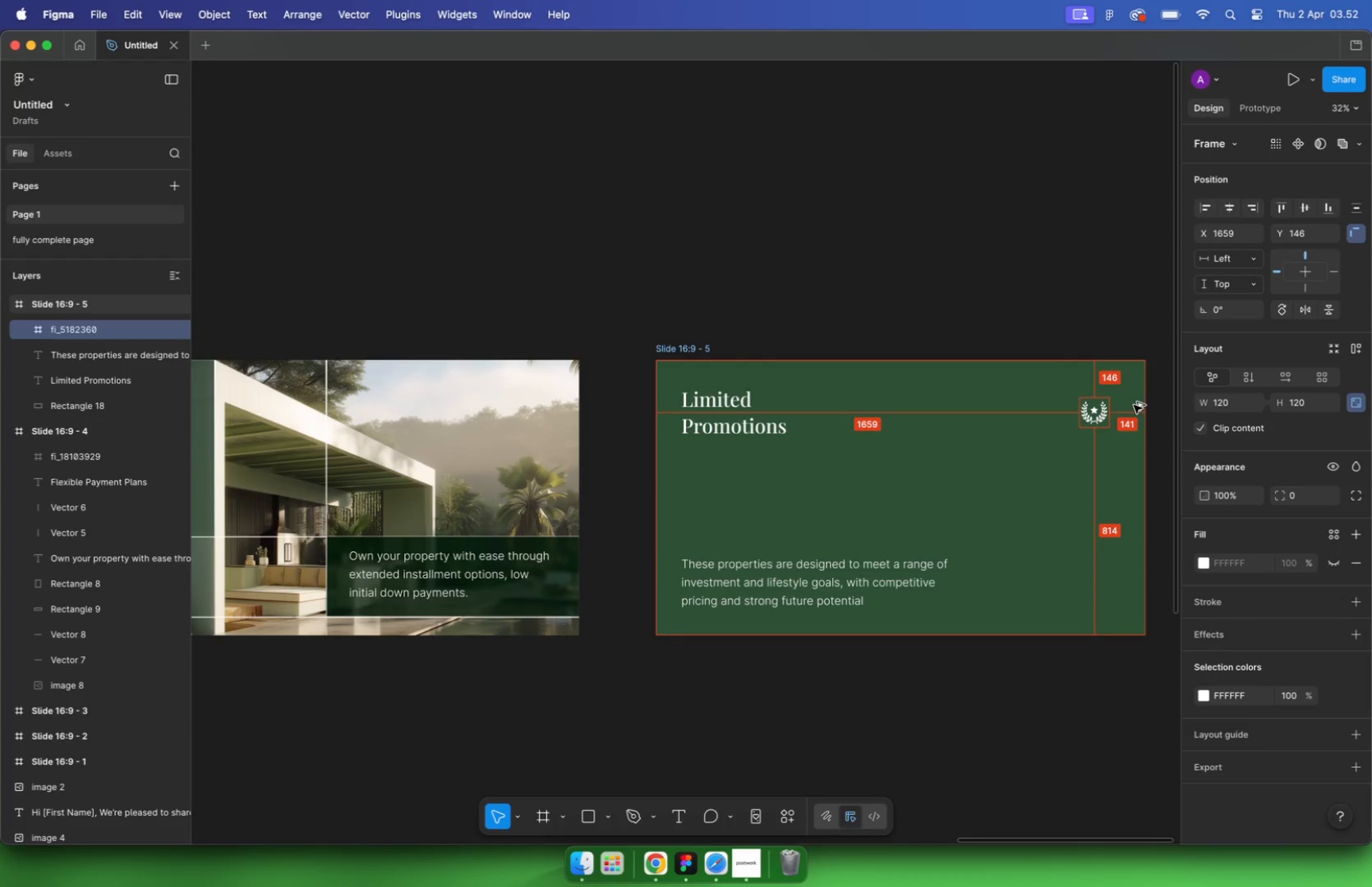 
key(Alt+Shift+ArrowUp)
 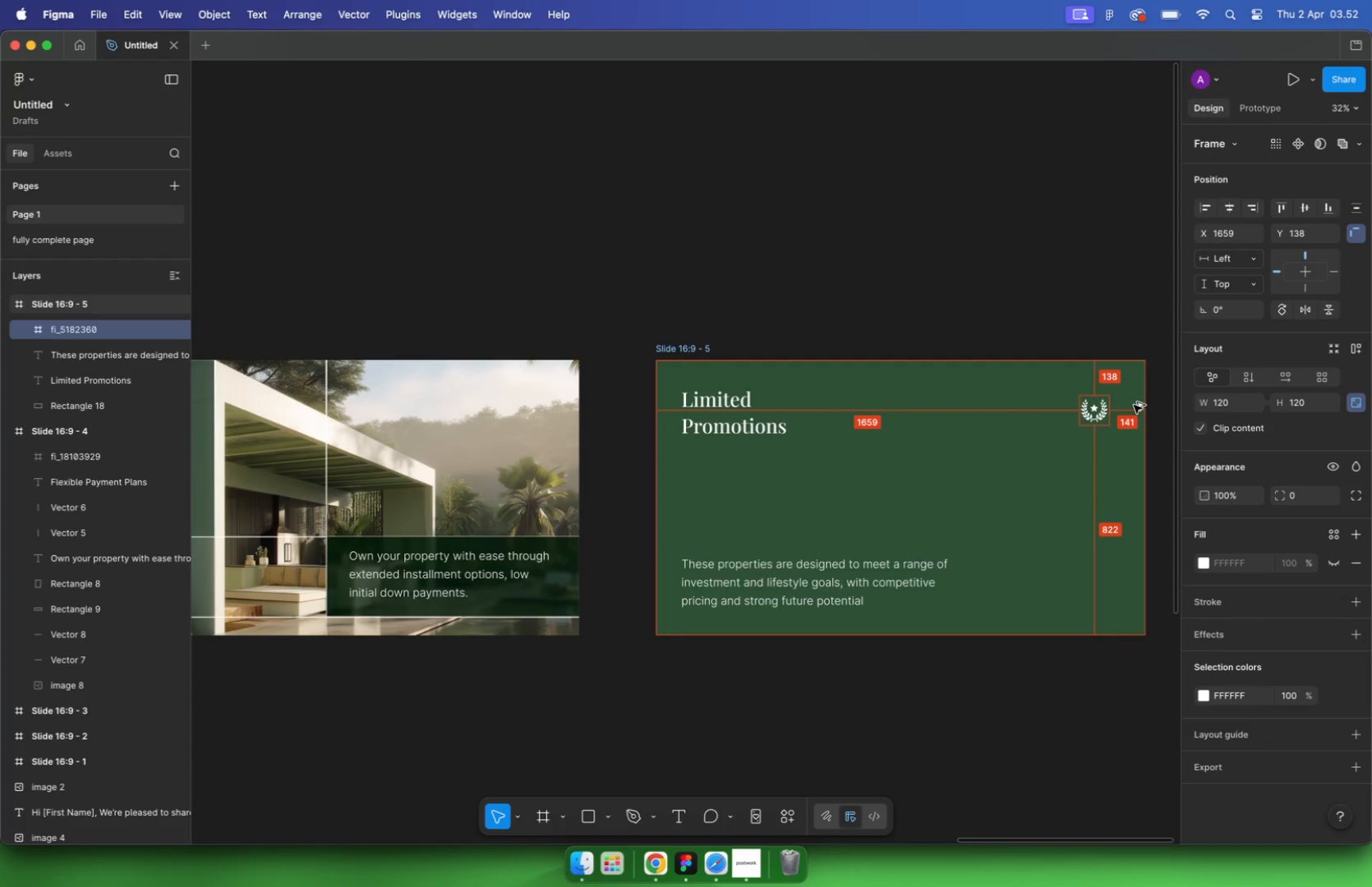 
key(Alt+Shift+ArrowUp)
 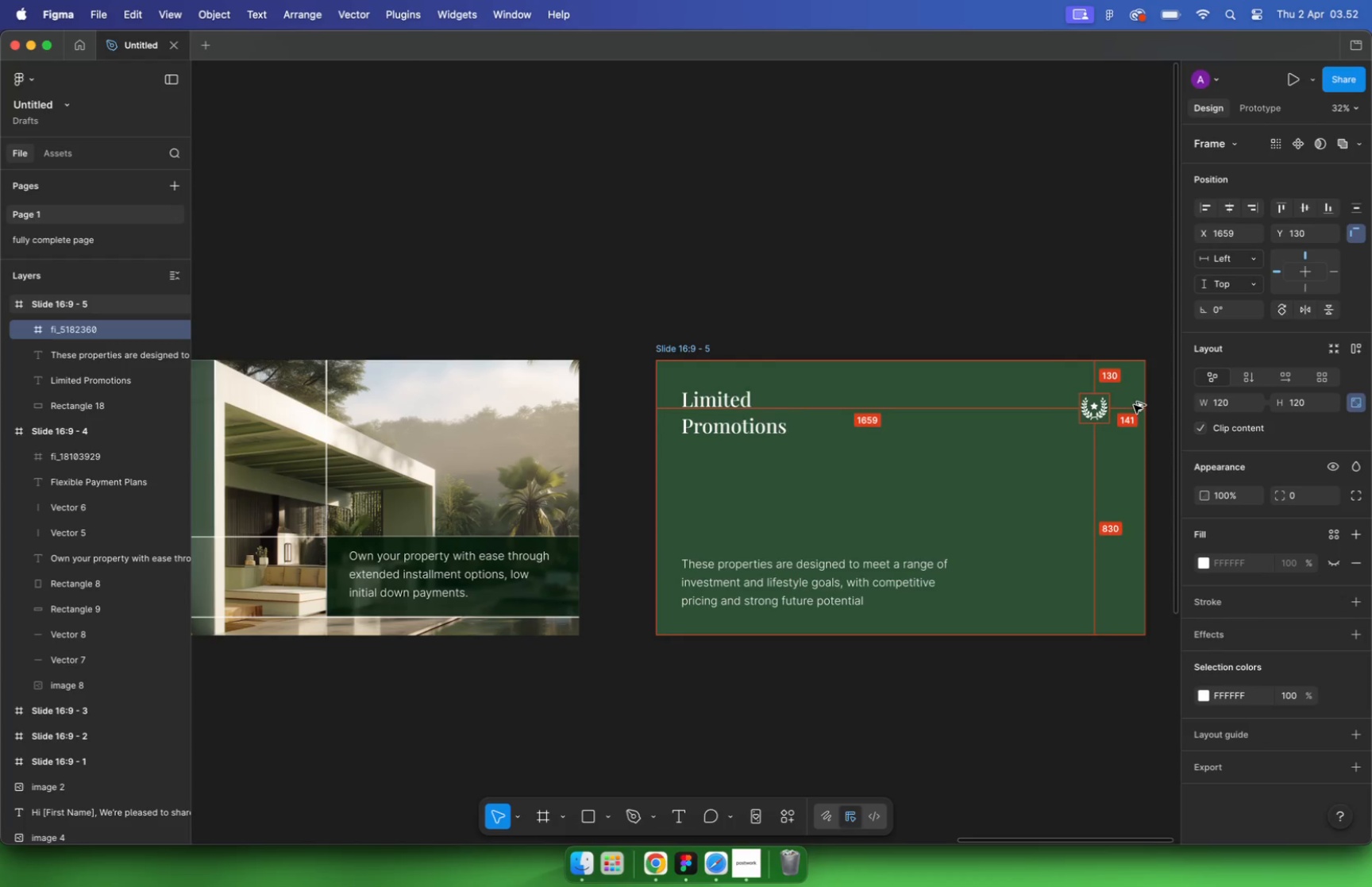 
key(Alt+Shift+ArrowUp)
 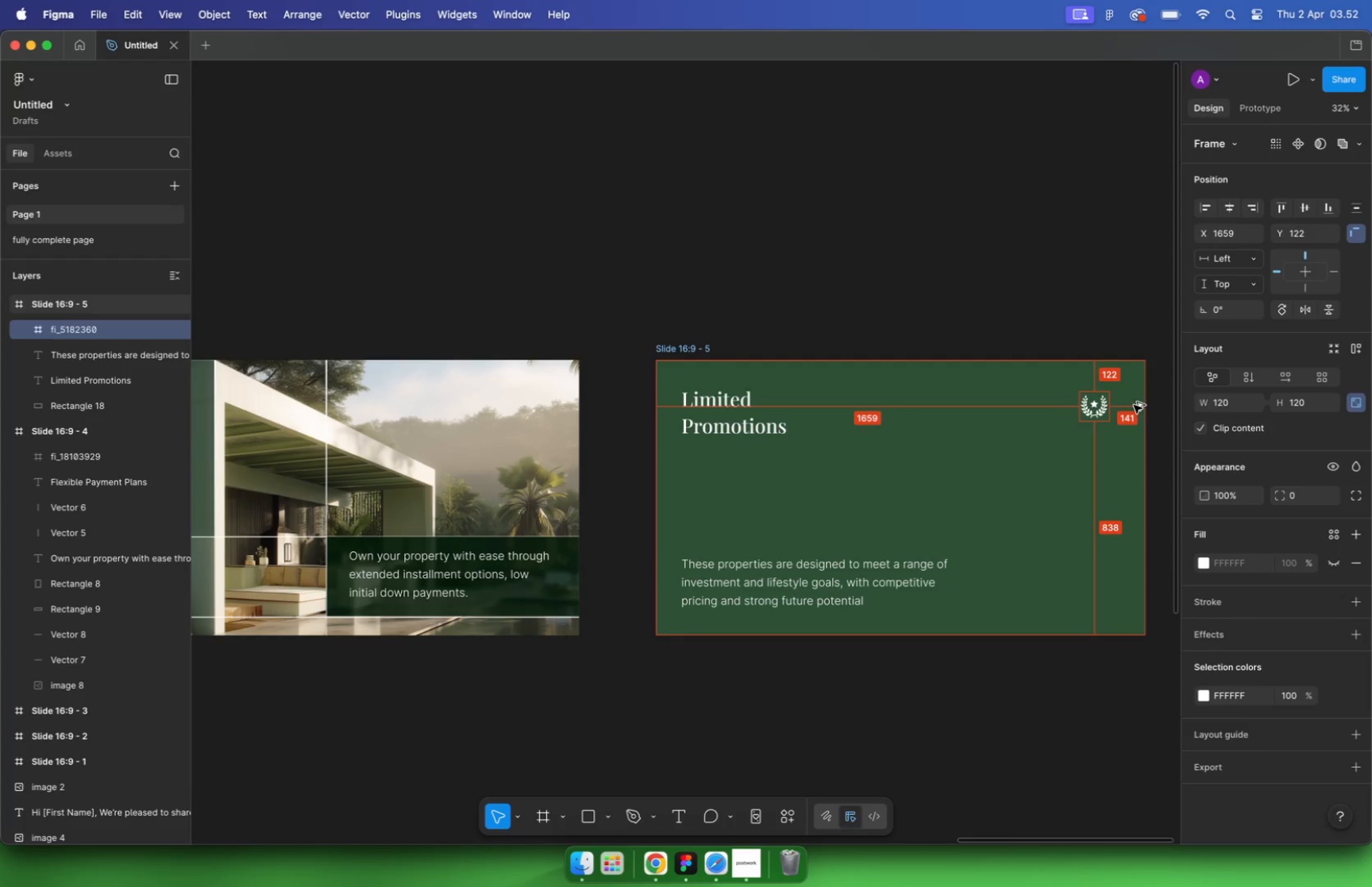 
key(Alt+Shift+ArrowUp)
 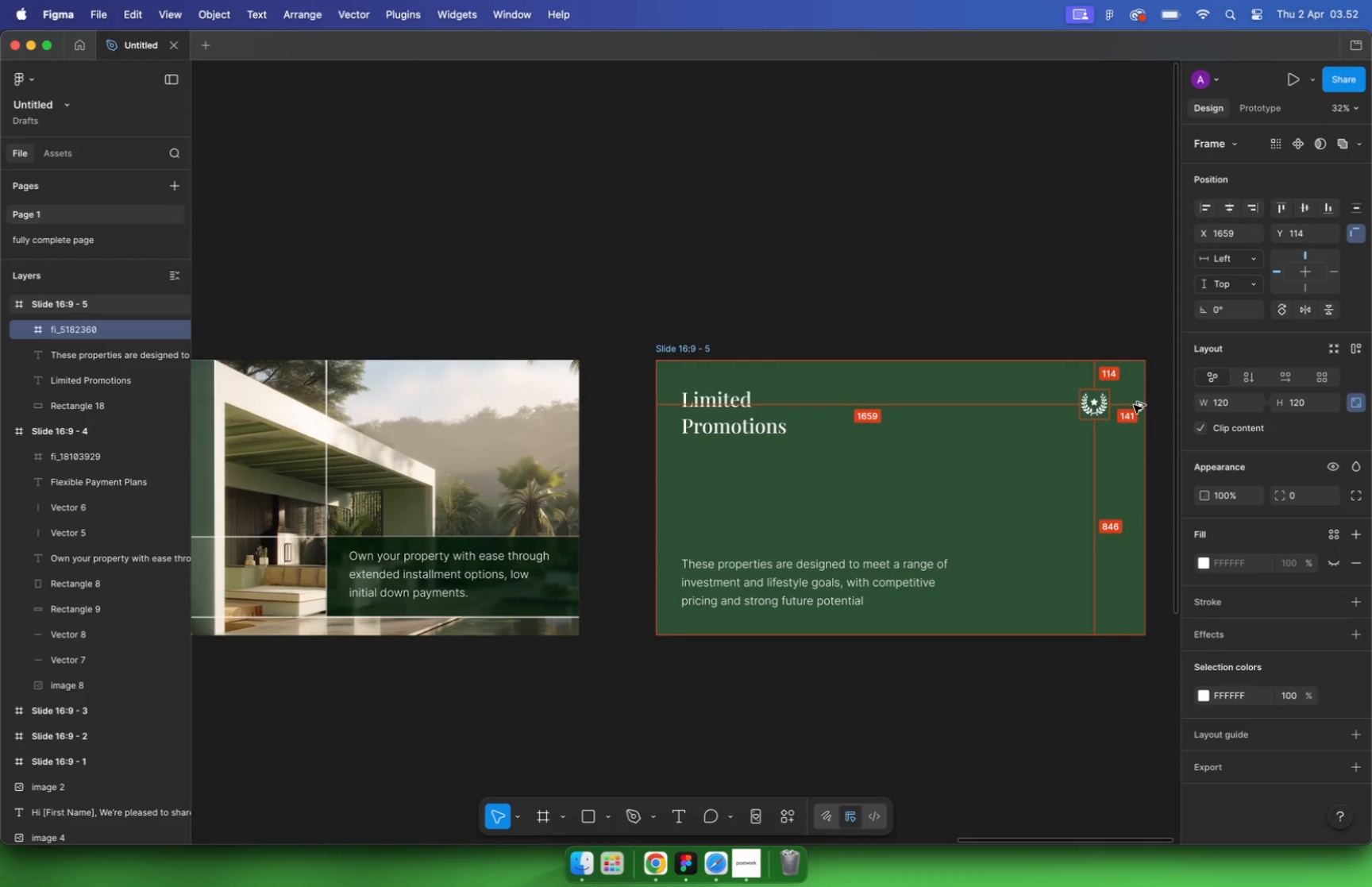 
key(Alt+Shift+ArrowUp)
 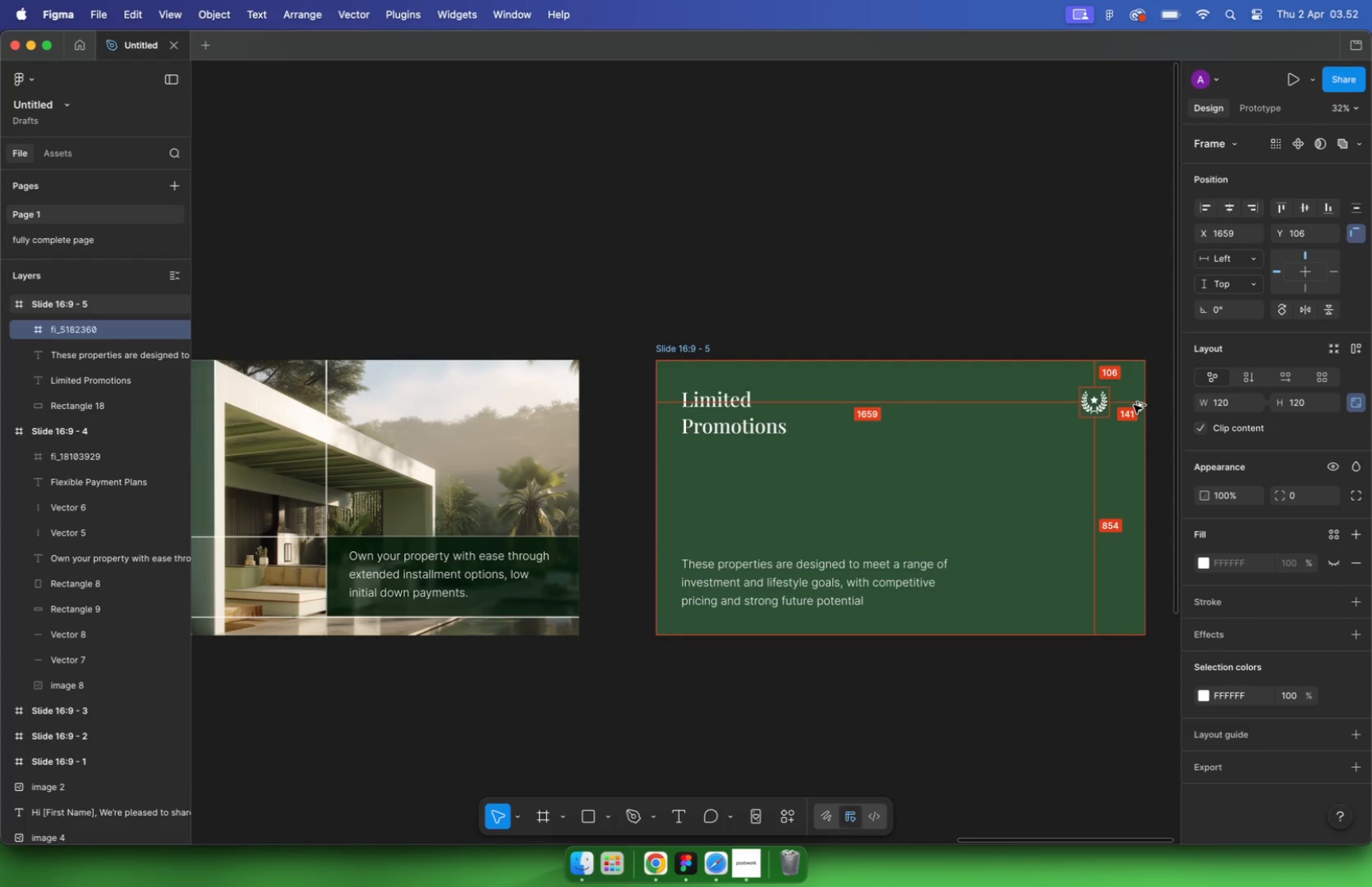 
key(Alt+Shift+ArrowUp)
 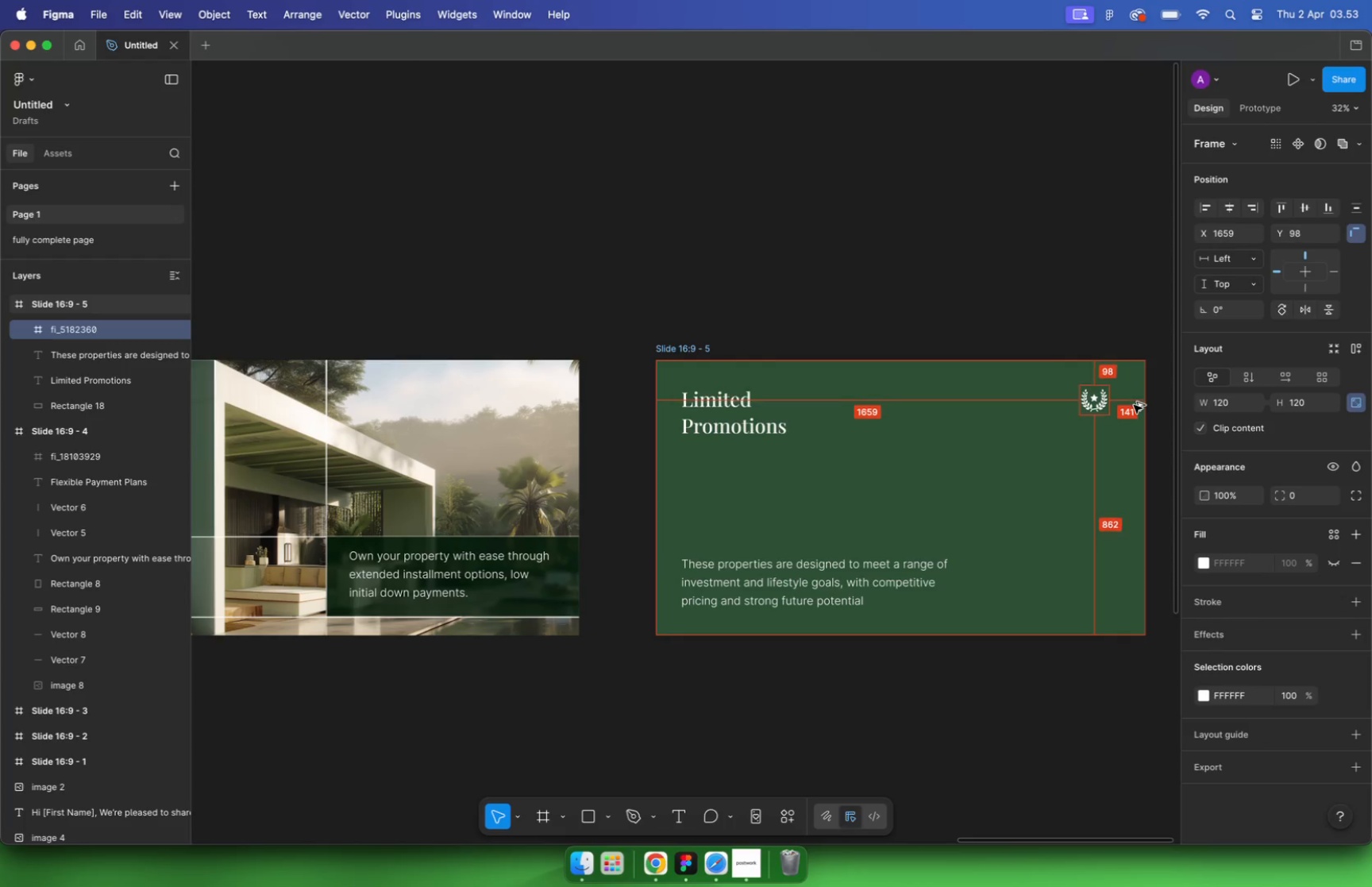 
key(Alt+ArrowDown)
 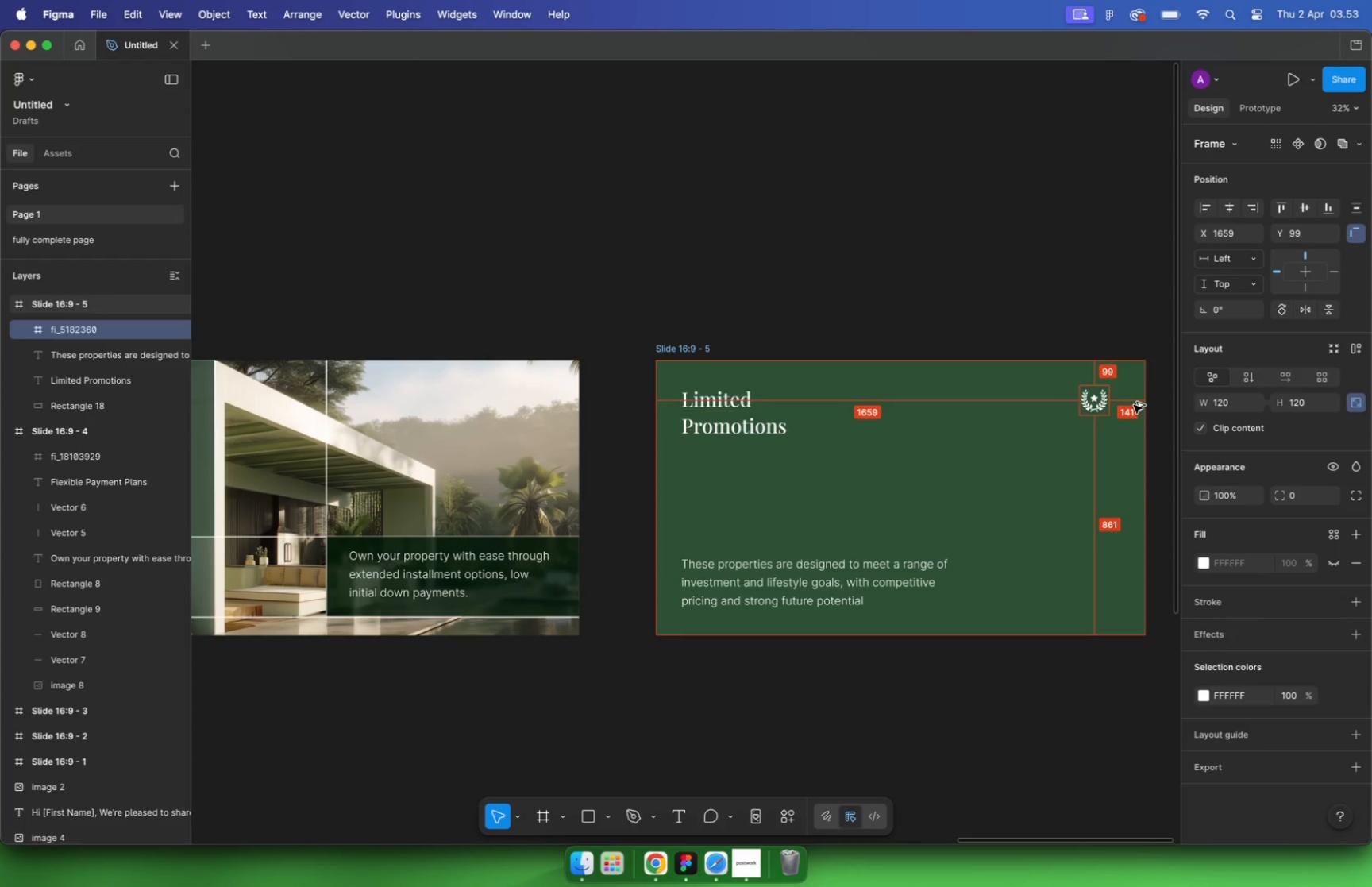 
key(Alt+ArrowDown)
 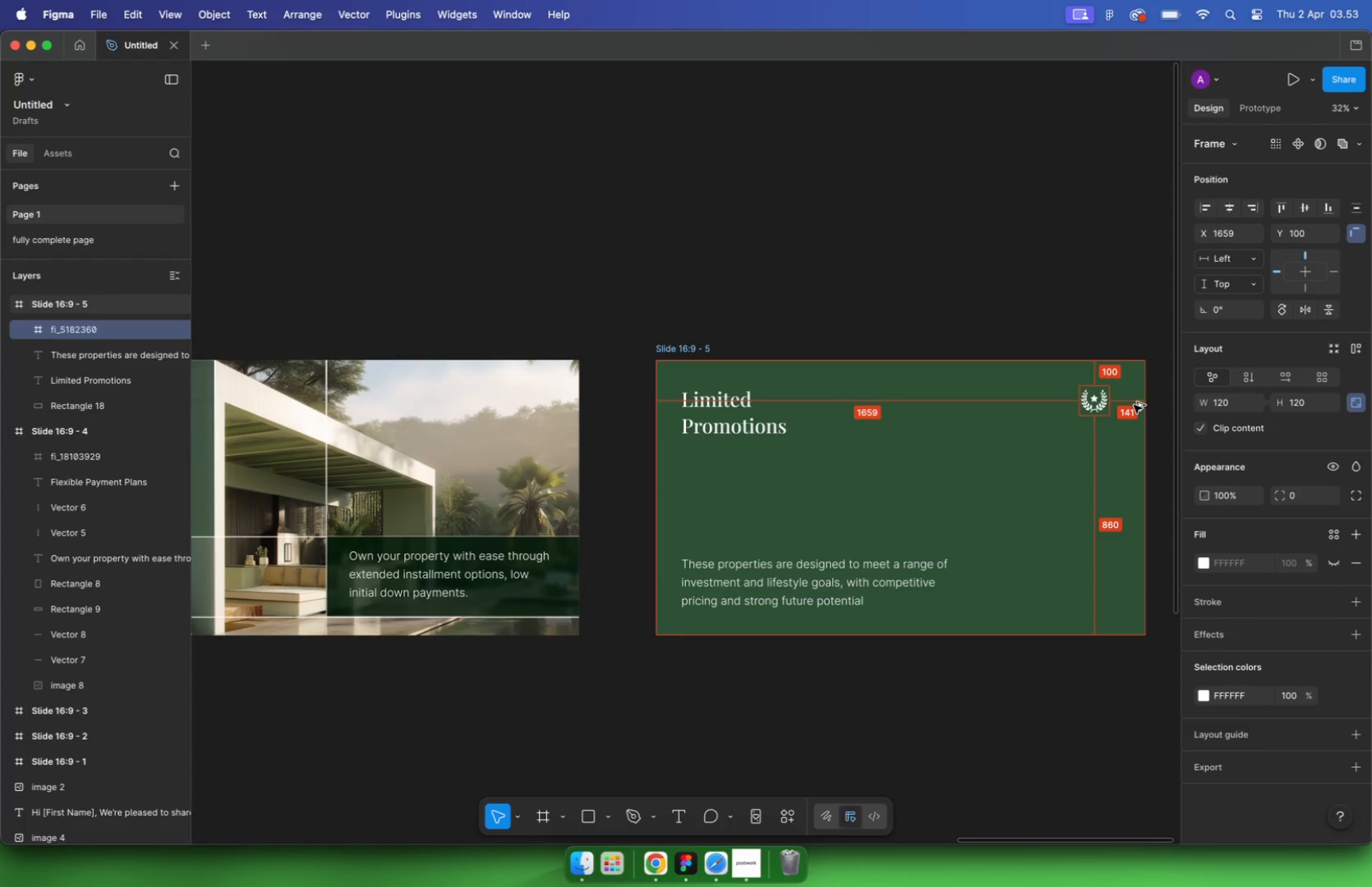 
key(Alt+Shift+ArrowRight)
 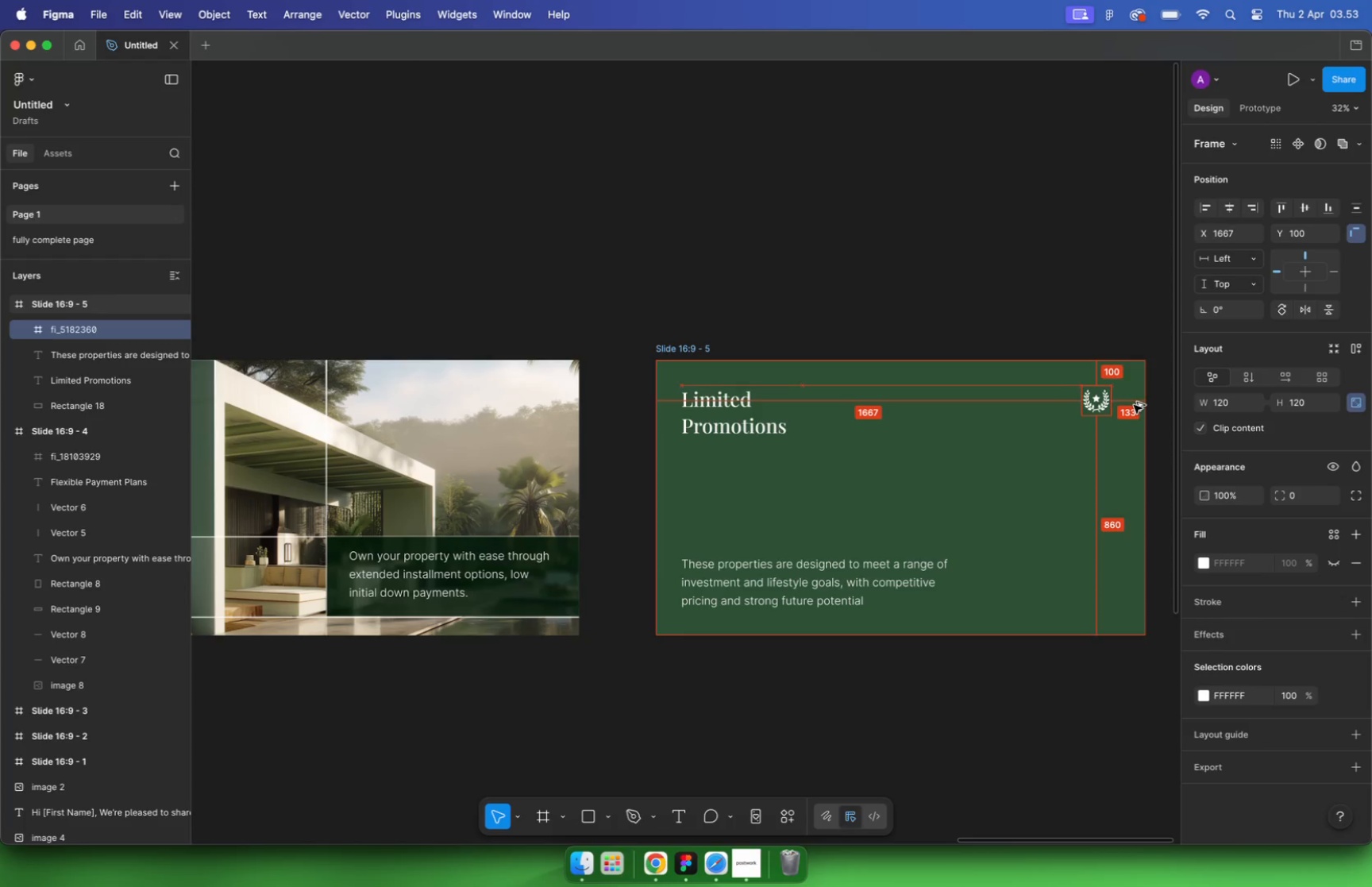 
key(Alt+Shift+ArrowRight)
 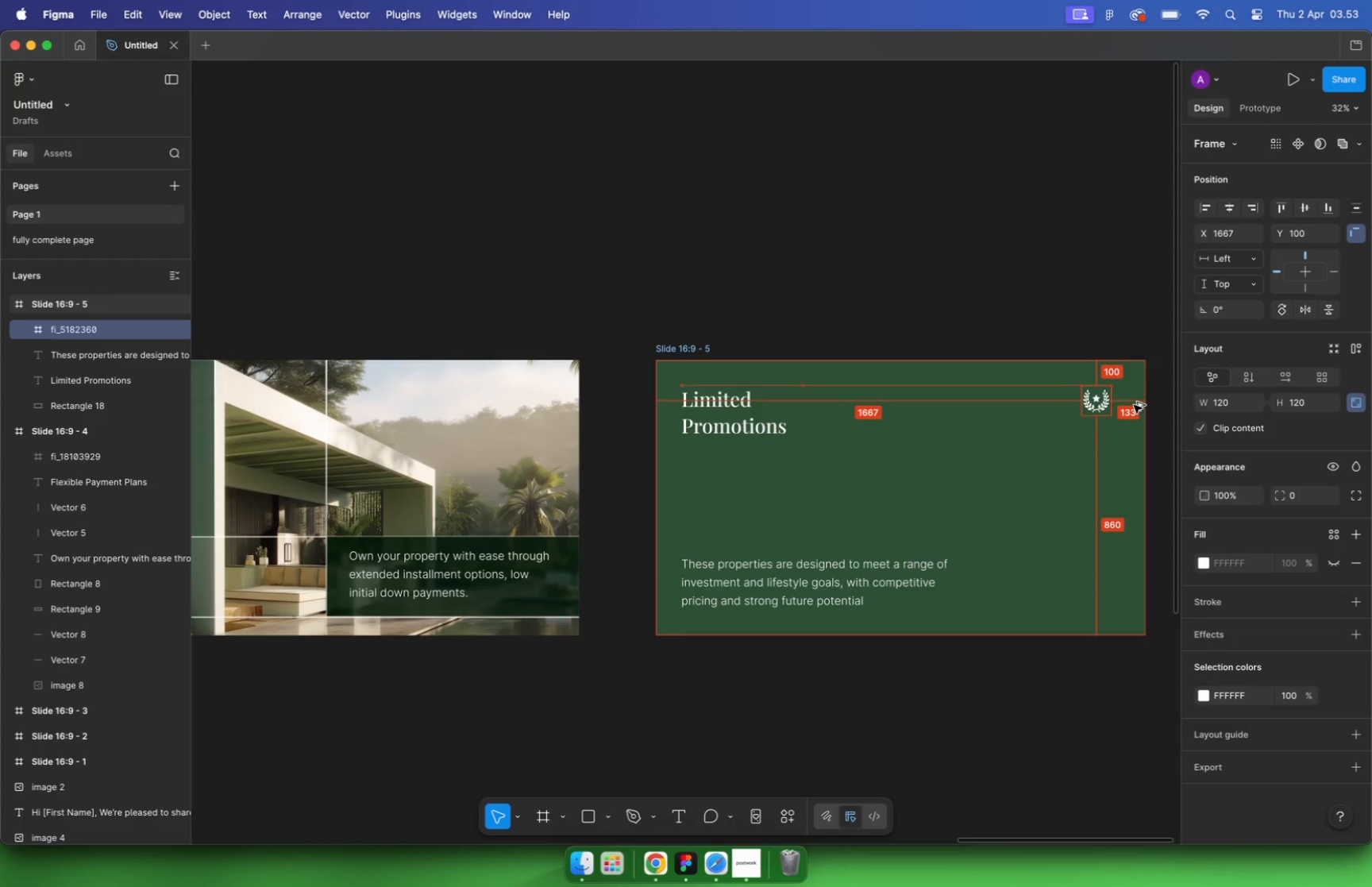 
key(Alt+Shift+ArrowRight)
 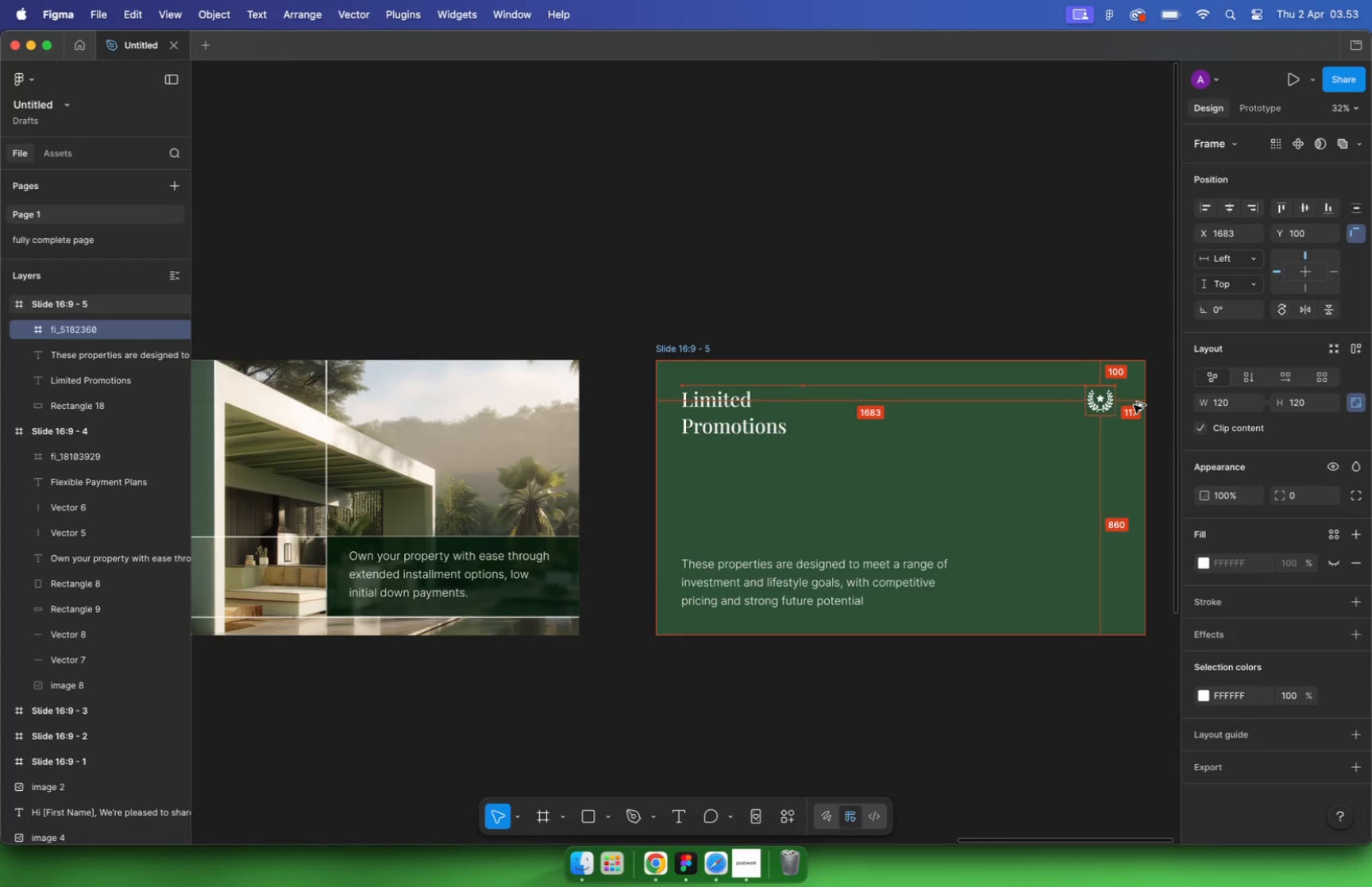 
key(Alt+Shift+ArrowRight)
 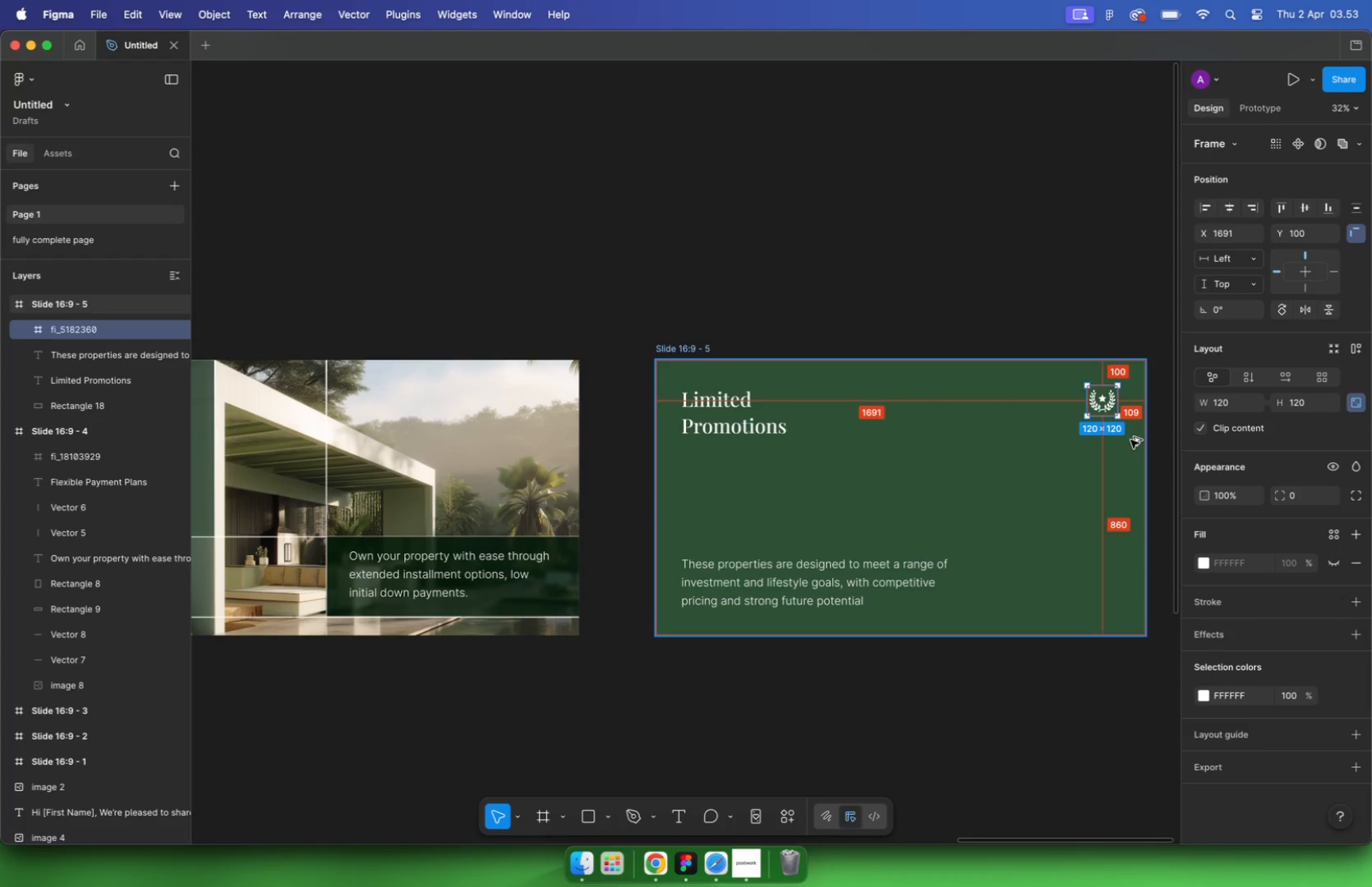 
key(Alt+Shift+ArrowRight)
 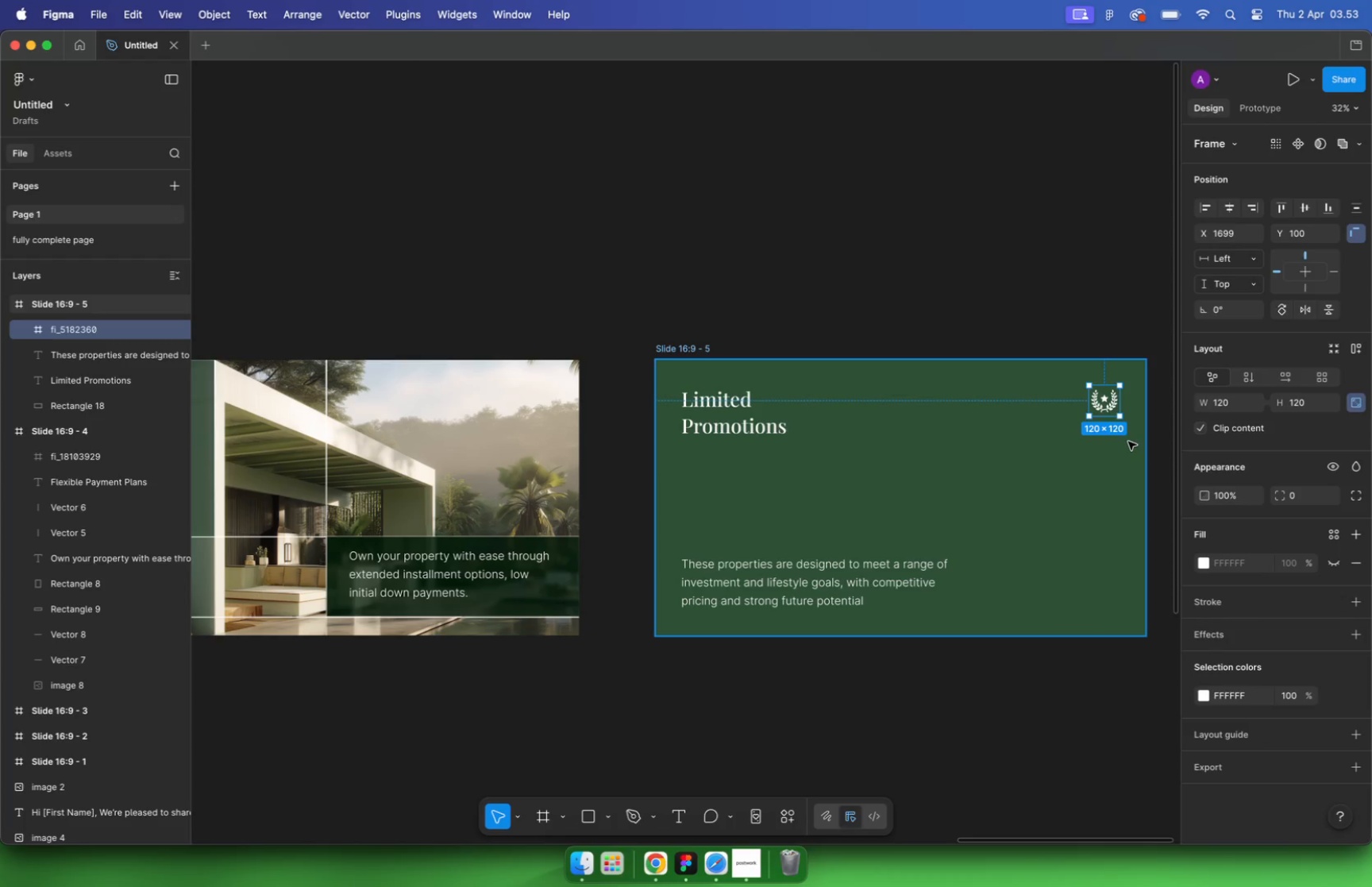 
left_click([1085, 501])
 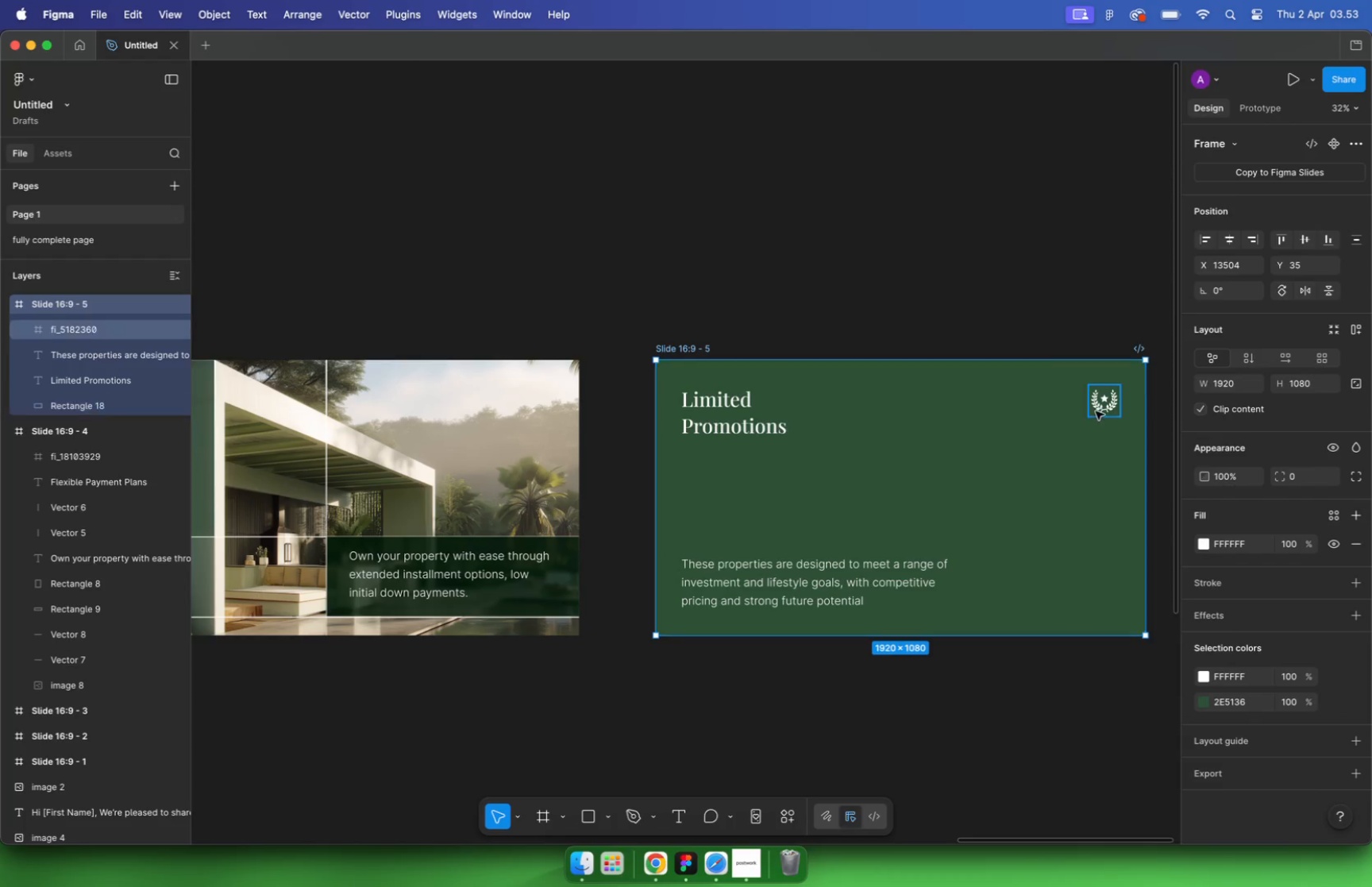 
left_click([1096, 411])
 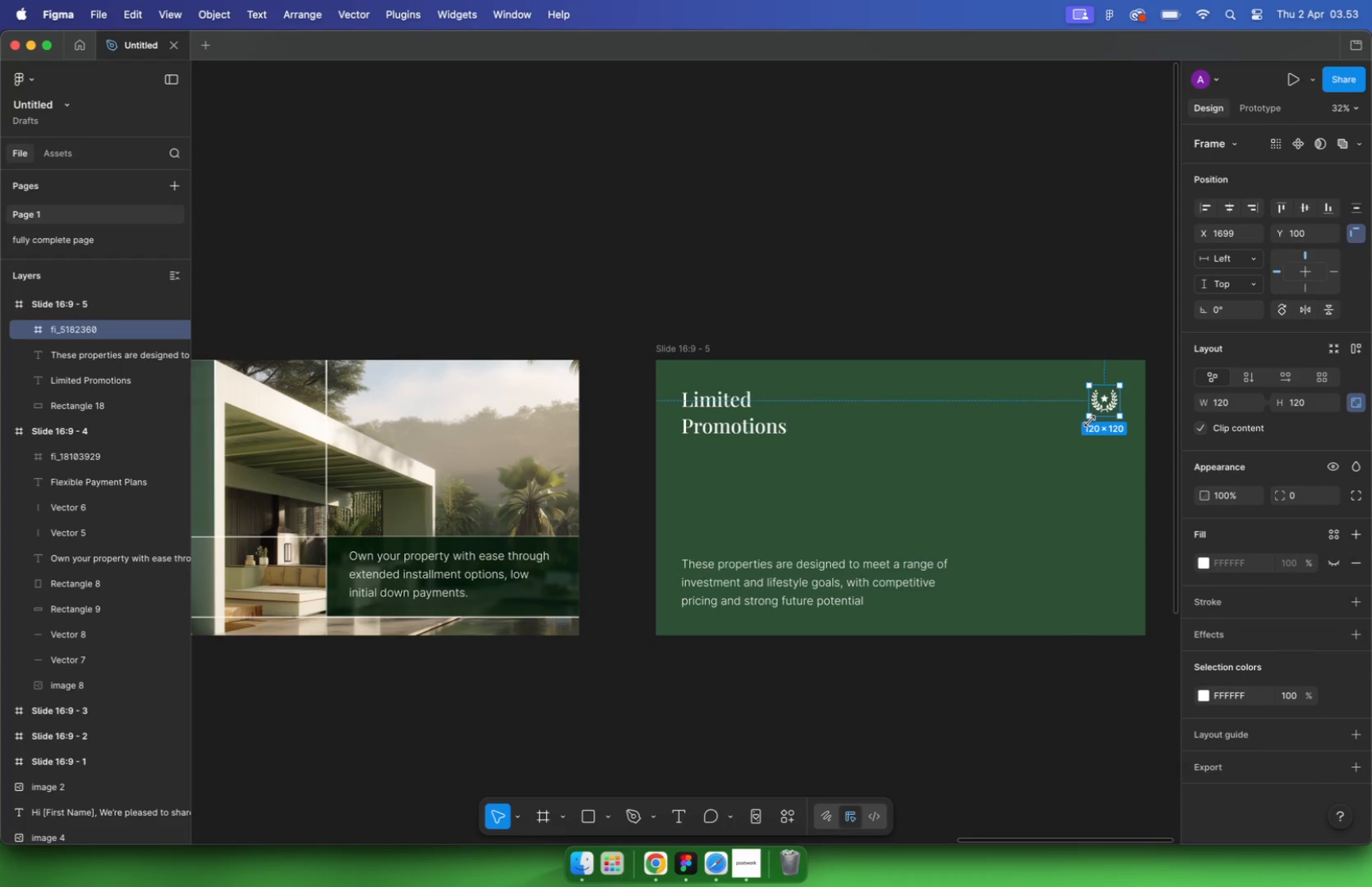 
left_click_drag(start_coordinate=[1092, 419], to_coordinate=[1066, 437])
 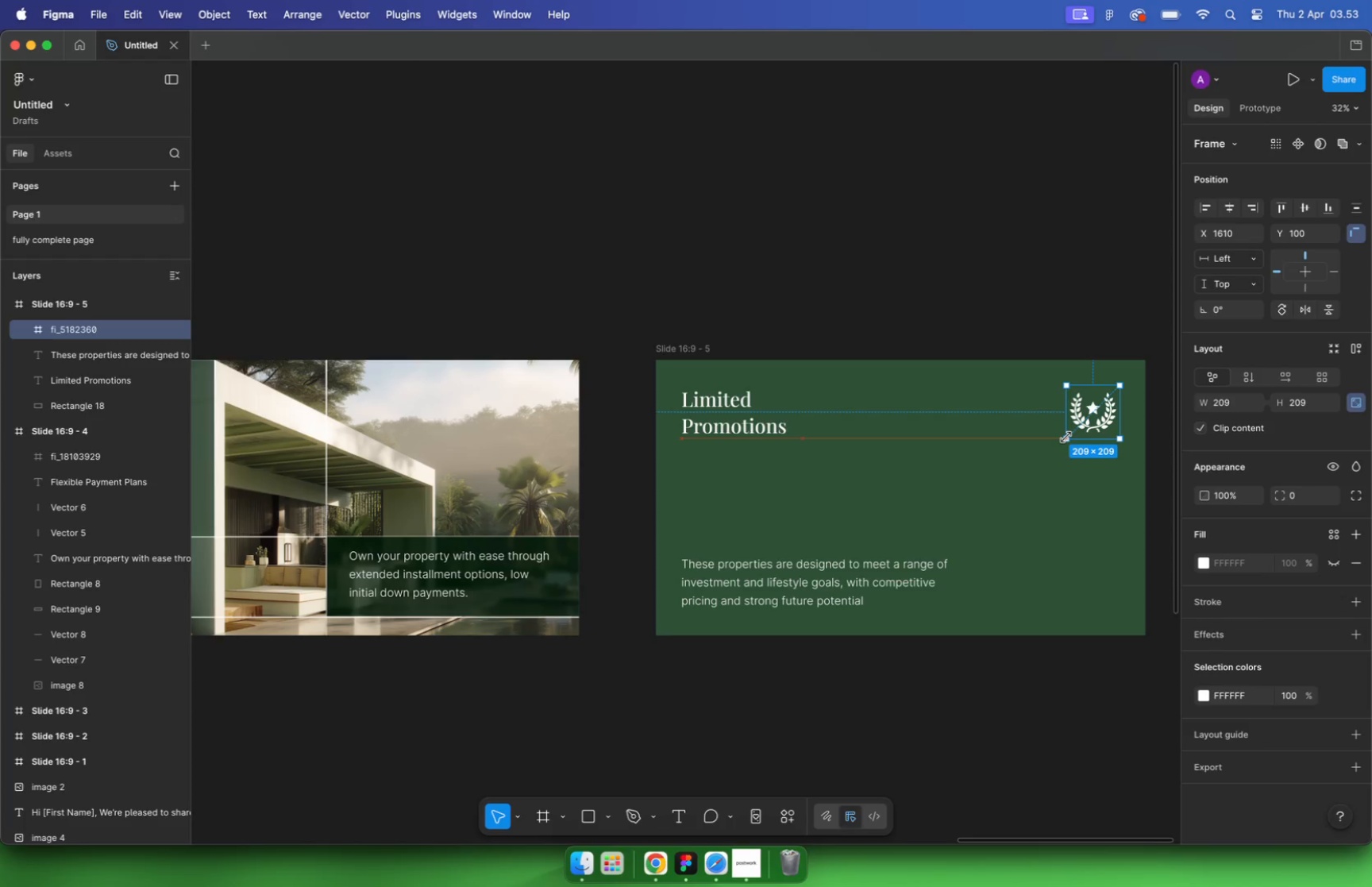 
hold_key(key=ShiftLeft, duration=4.54)
 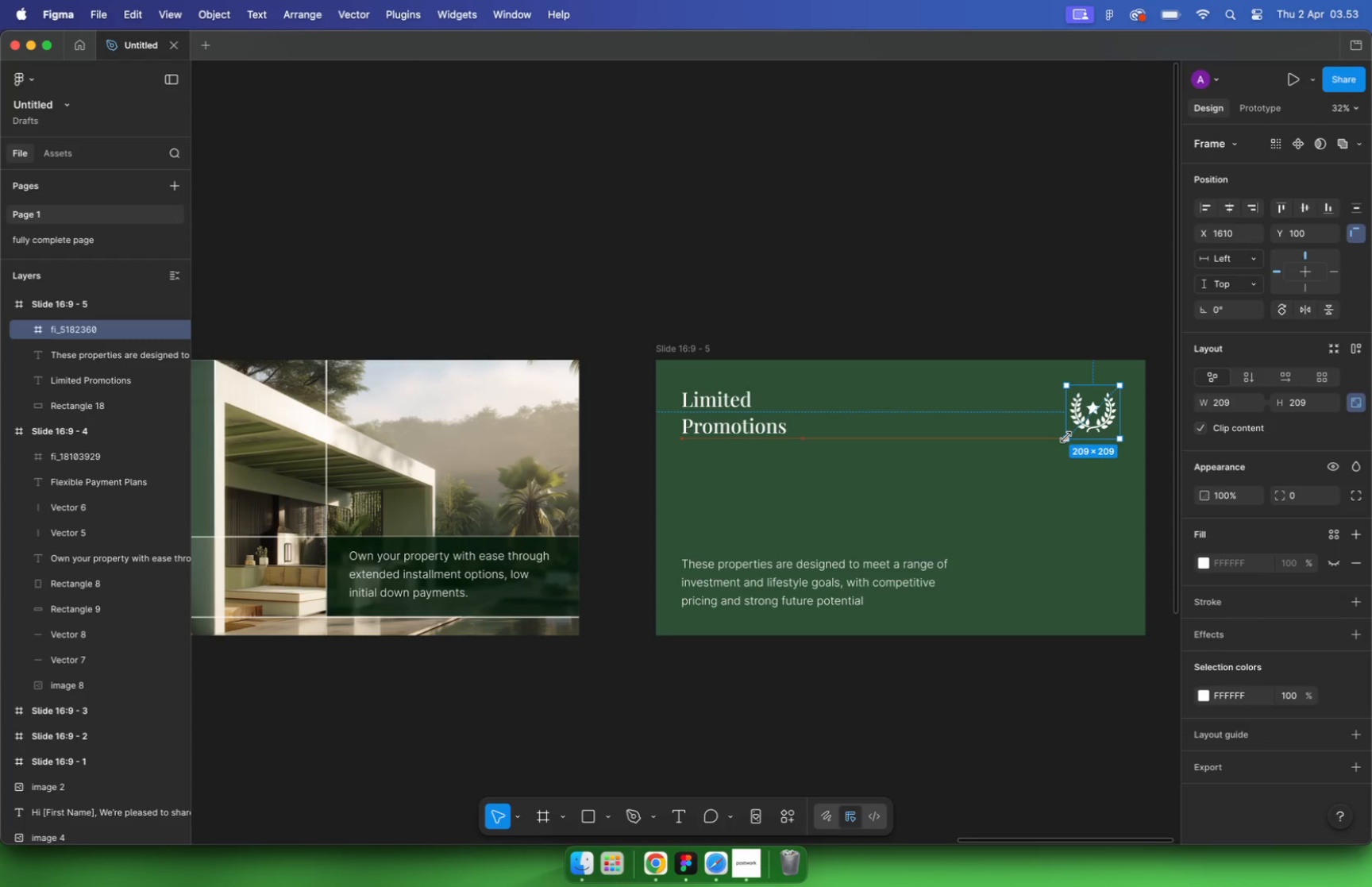 
hold_key(key=CommandLeft, duration=11.41)
scroll: coordinate [784, 480], scroll_direction: down, amount: 24.0
 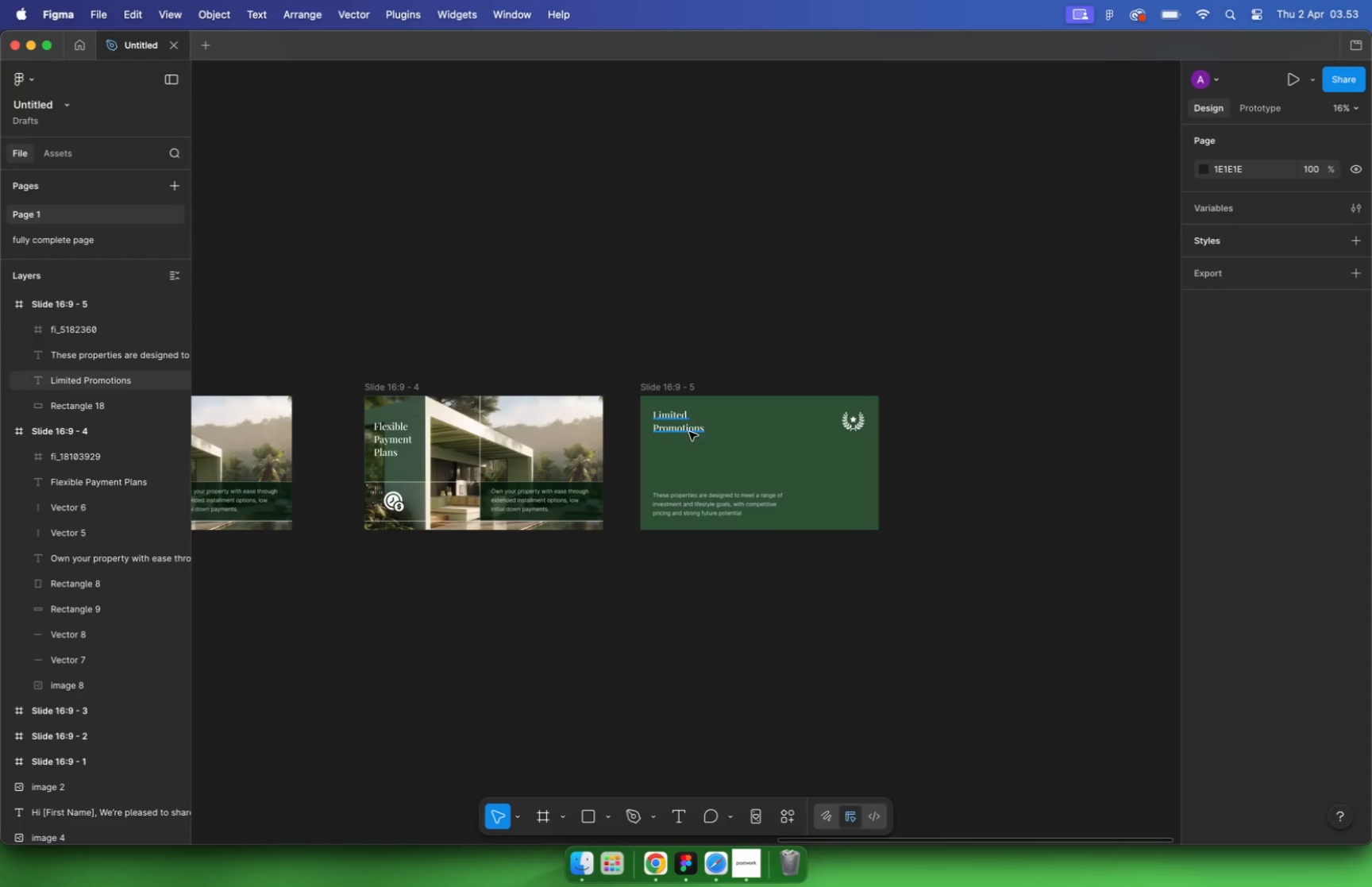 
scroll: coordinate [576, 478], scroll_direction: up, amount: 10.0
 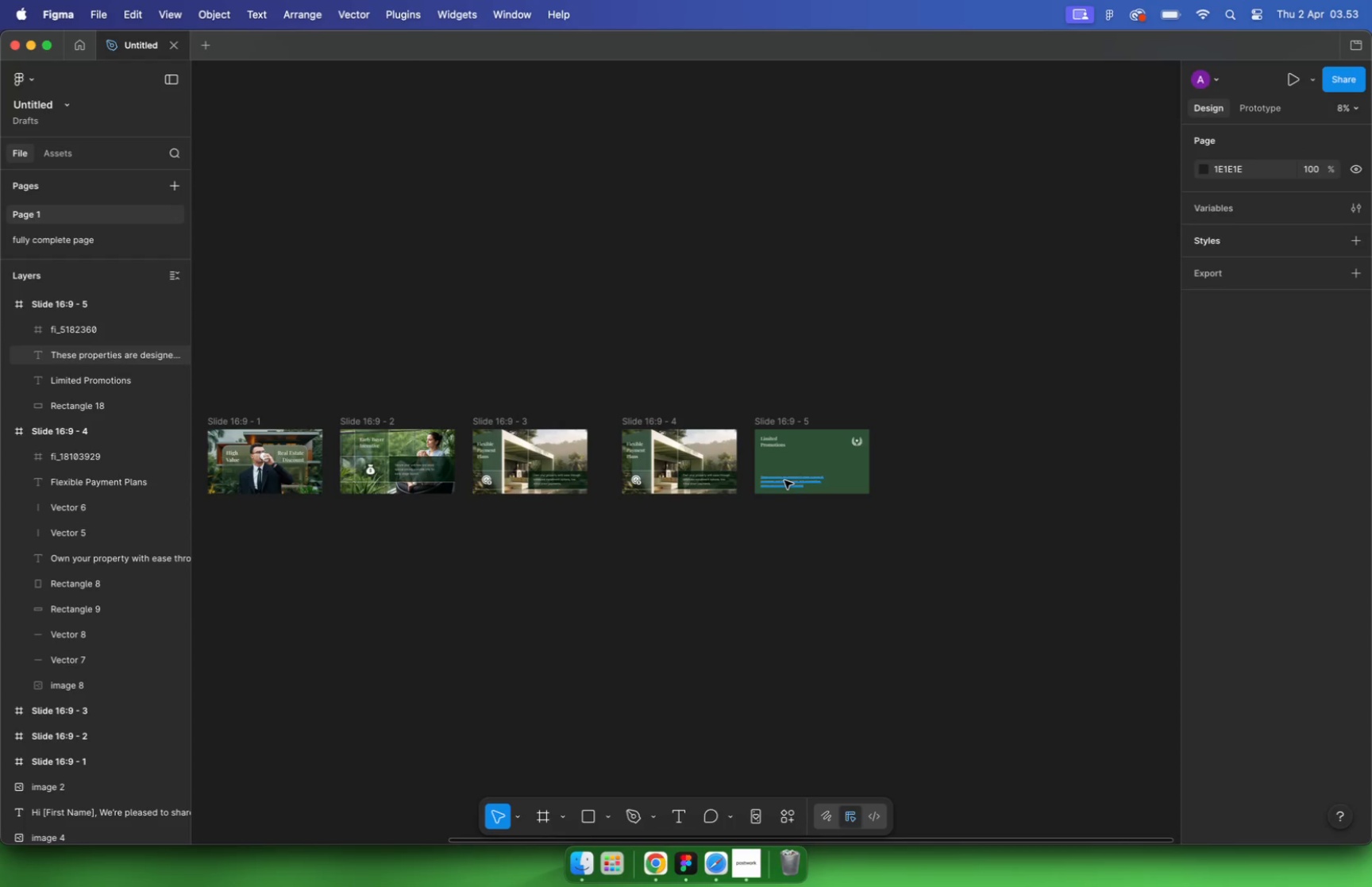 
scroll: coordinate [459, 453], scroll_direction: down, amount: 6.0
 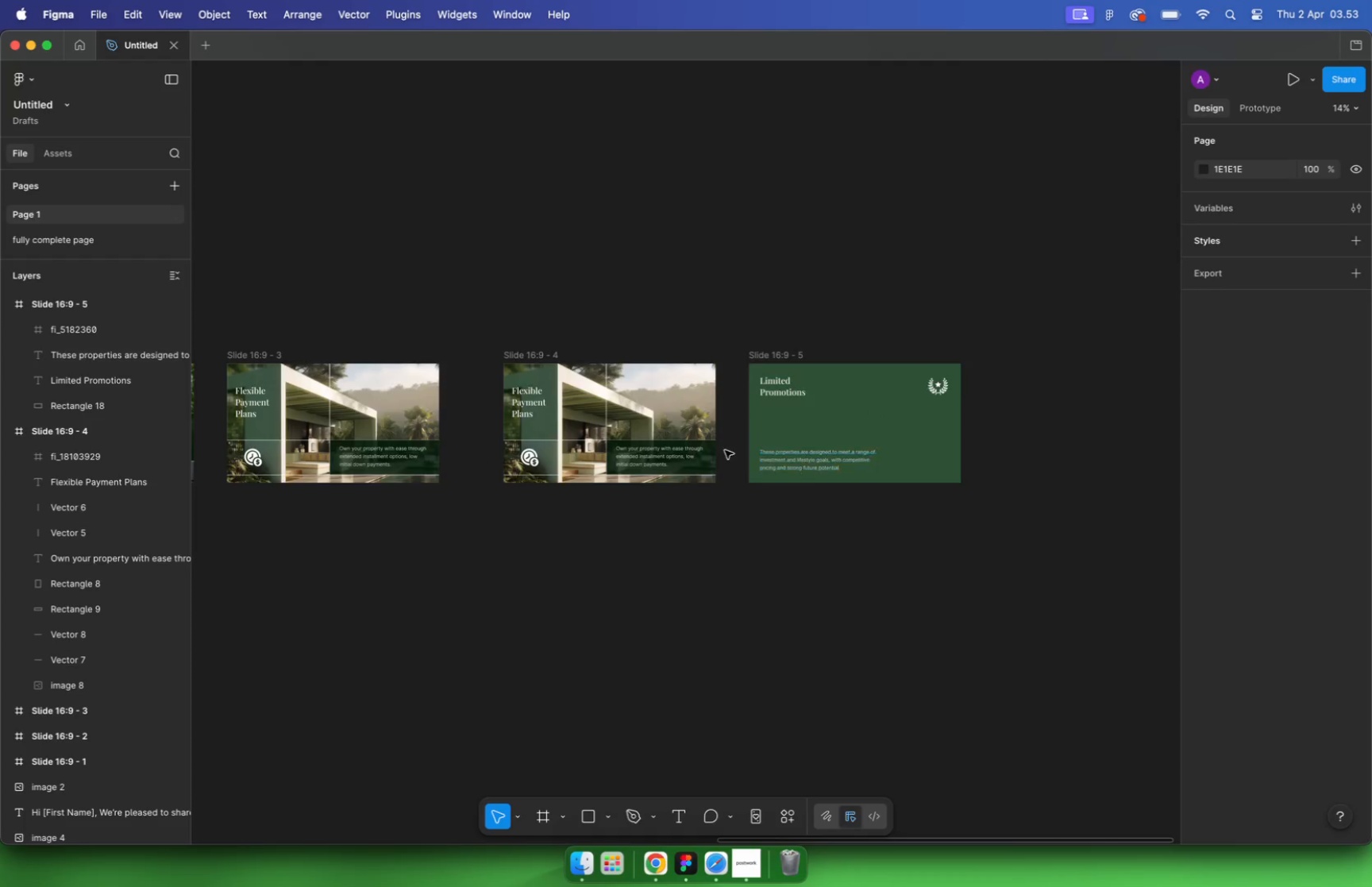 
scroll: coordinate [928, 434], scroll_direction: up, amount: 6.0
 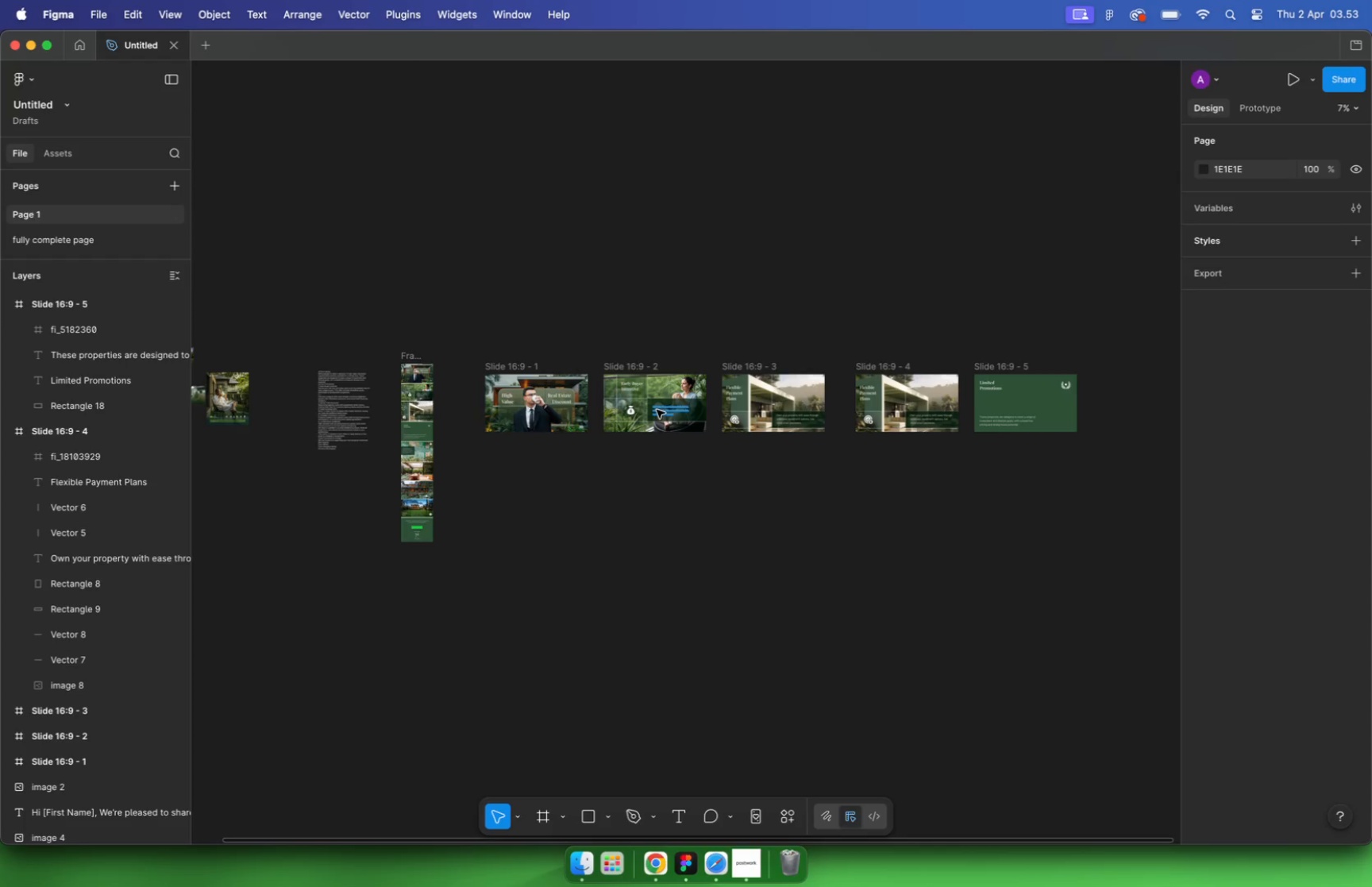 
scroll: coordinate [832, 424], scroll_direction: down, amount: 4.0
 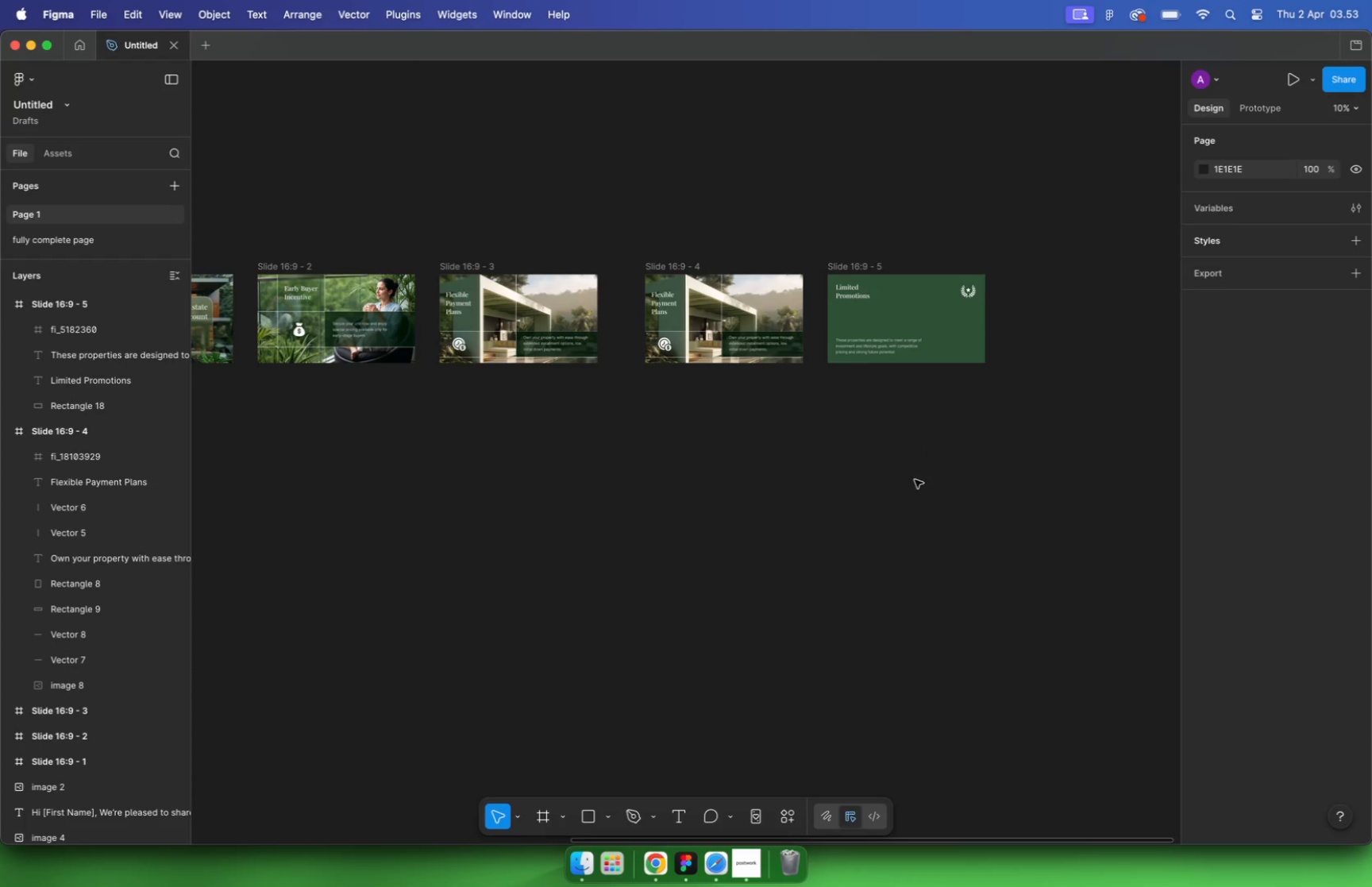 
hold_key(key=CommandLeft, duration=4.17)
scroll: coordinate [684, 334], scroll_direction: up, amount: 7.0
 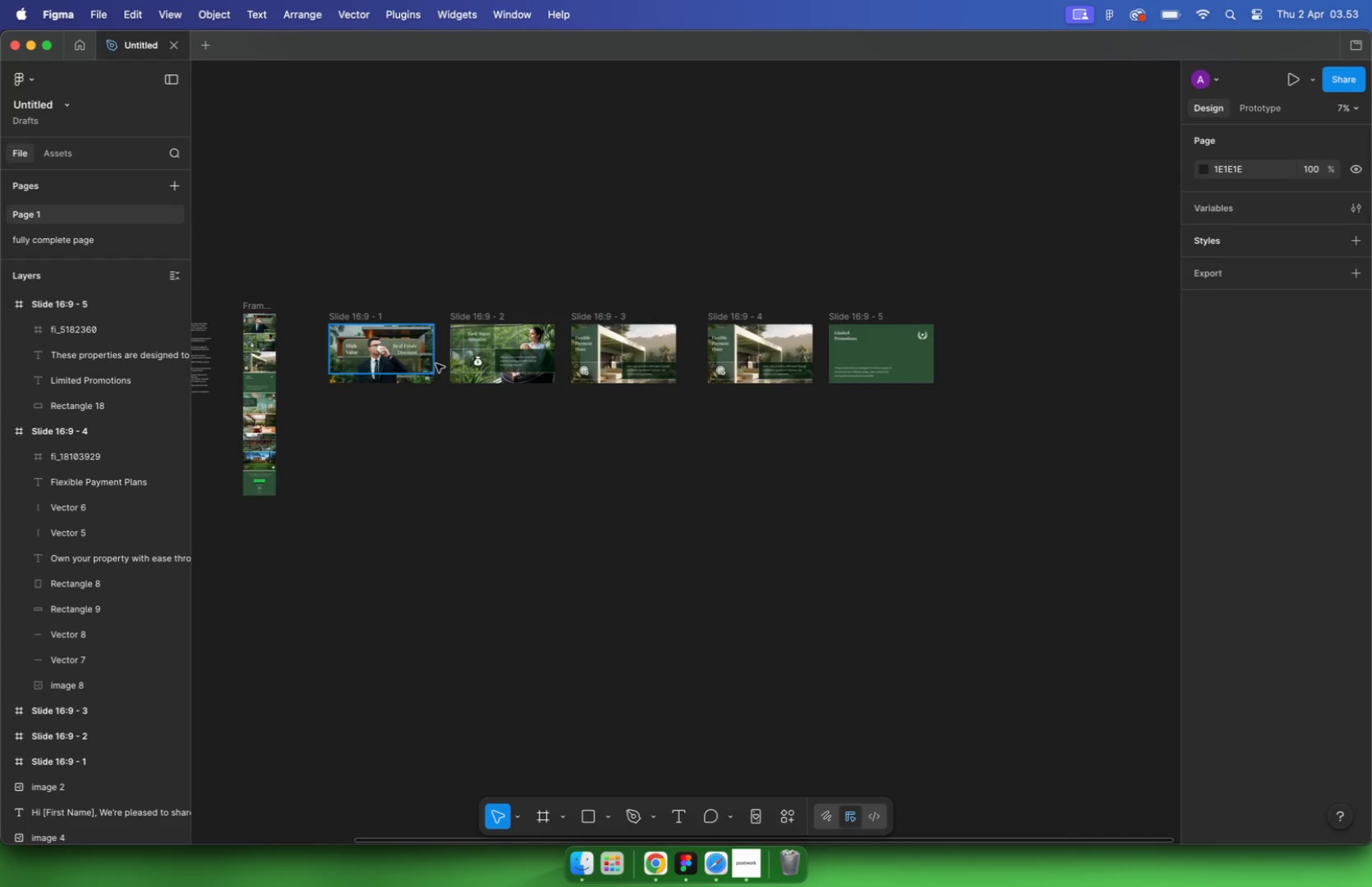 
left_click_drag(start_coordinate=[601, 347], to_coordinate=[782, 353])
 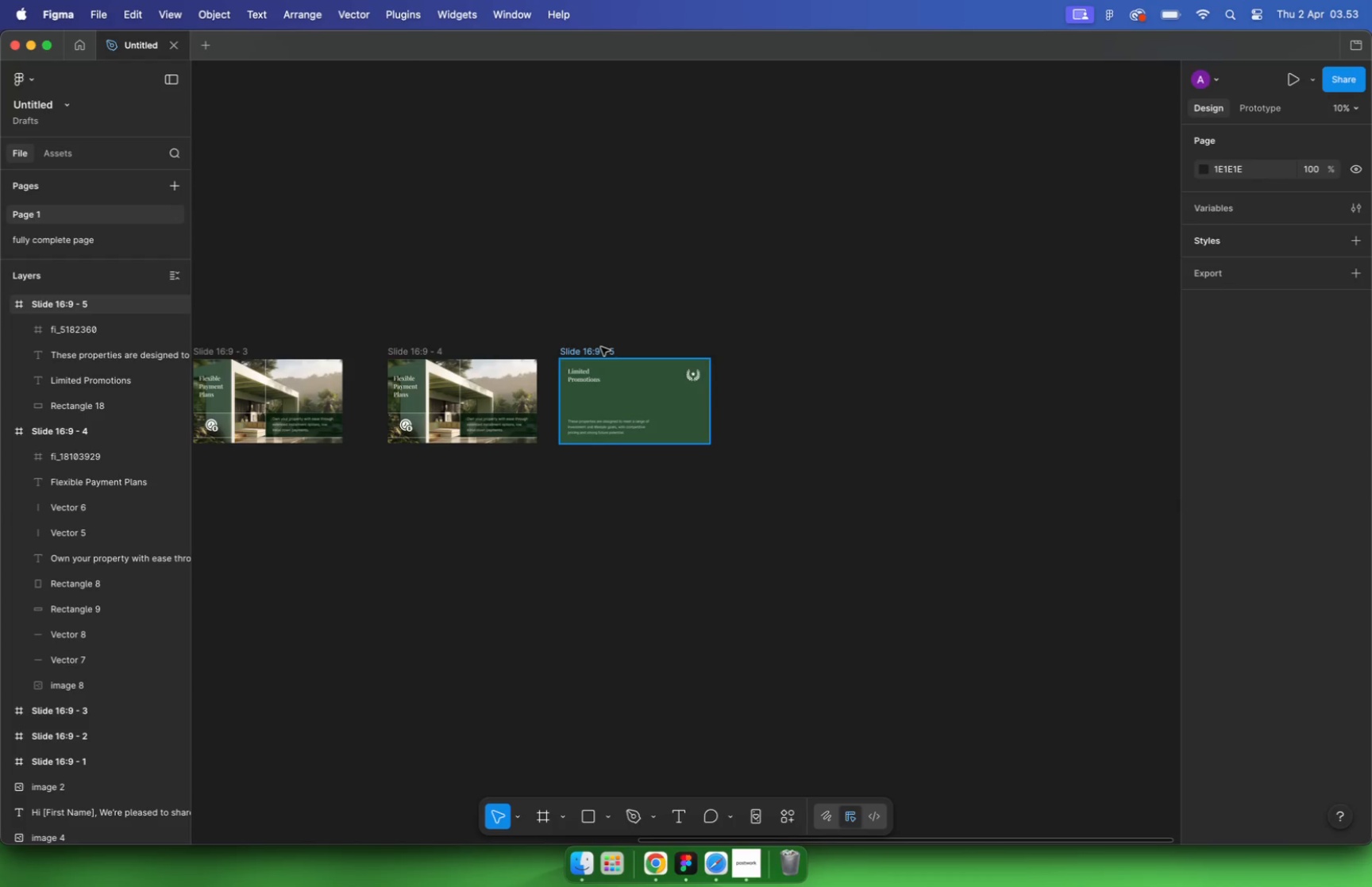 
hold_key(key=ShiftLeft, duration=1.52)
 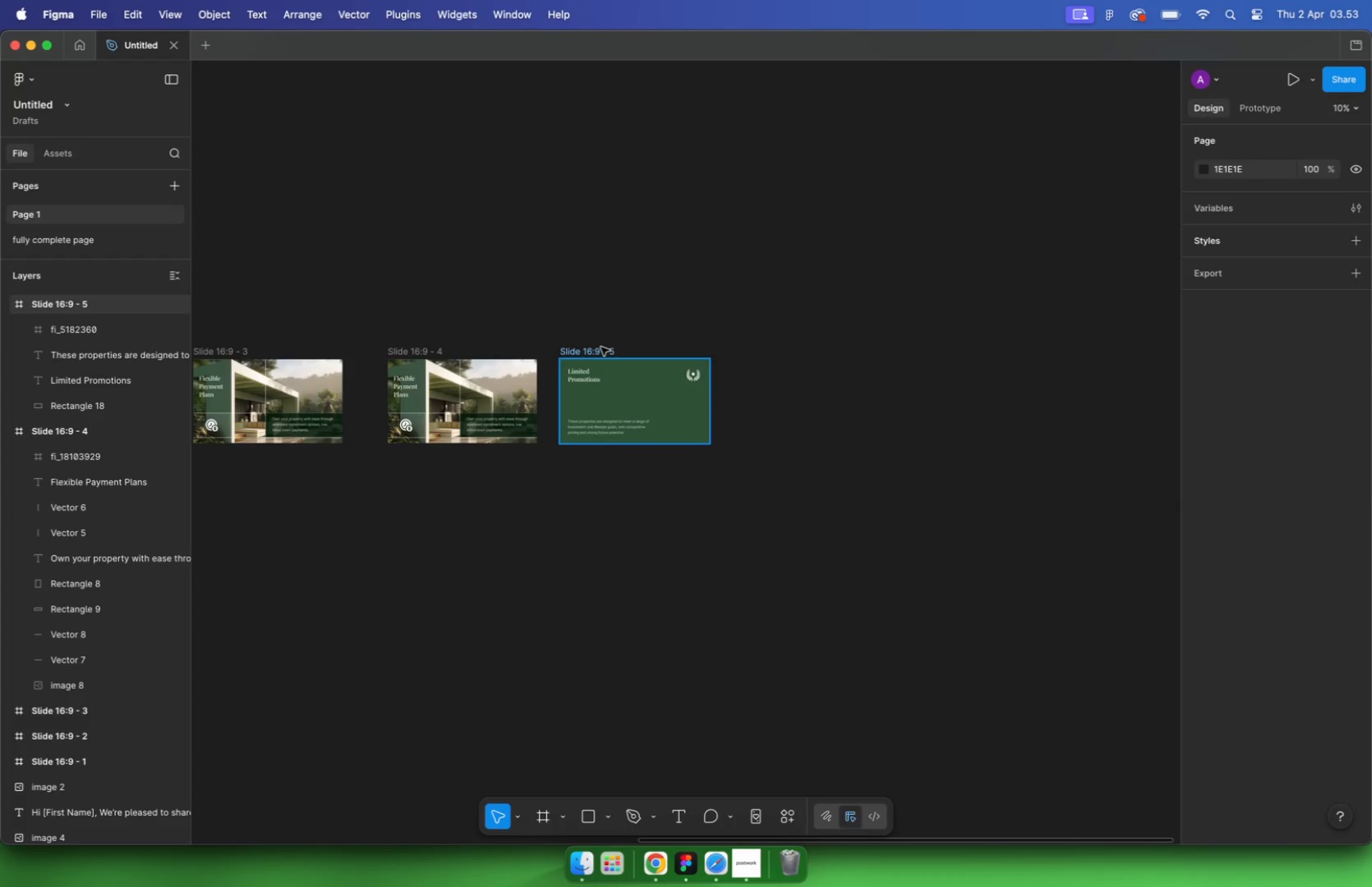 
hold_key(key=OptionLeft, duration=0.97)
 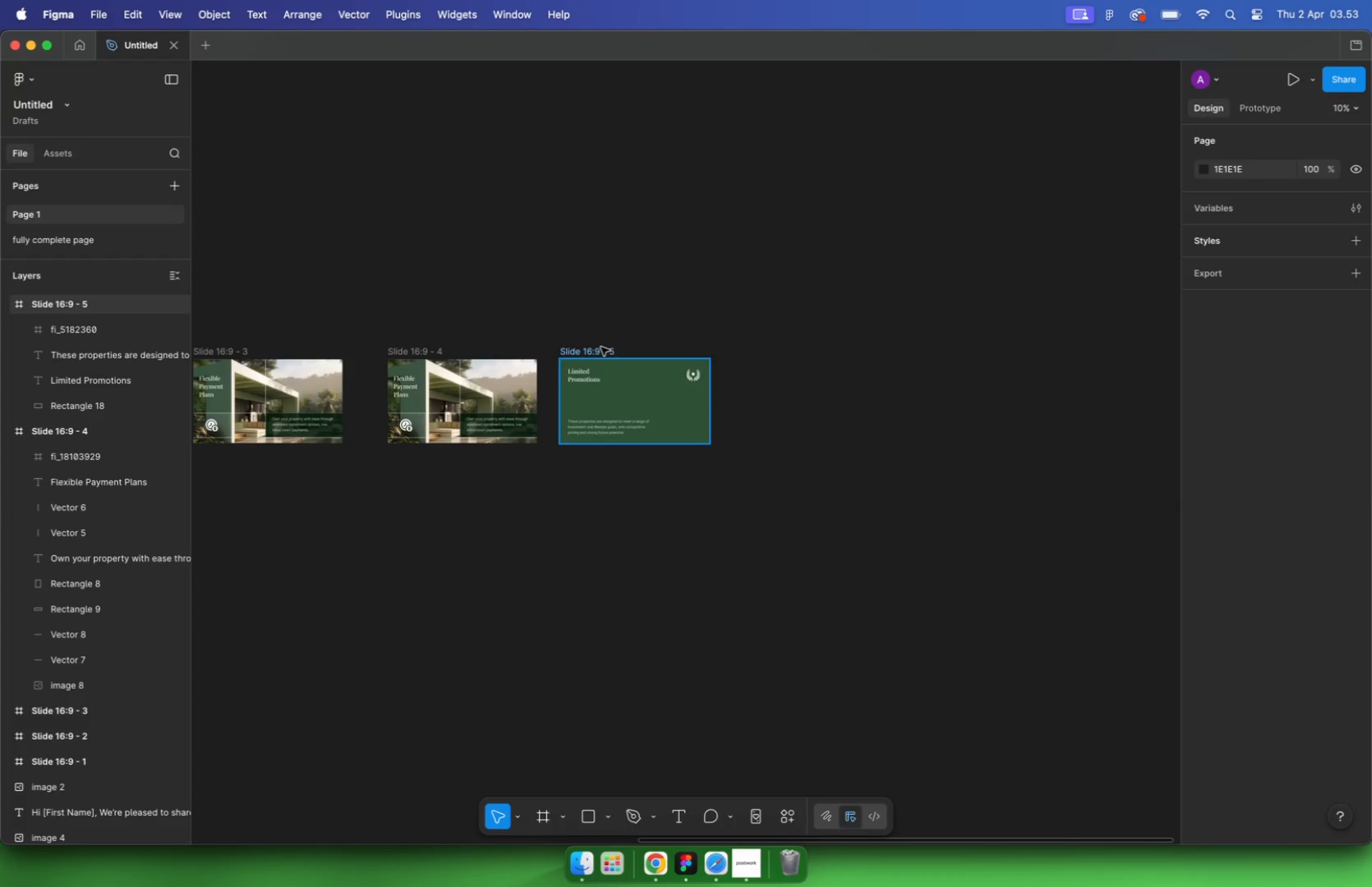 
left_click_drag(start_coordinate=[958, 360], to_coordinate=[730, 503])
 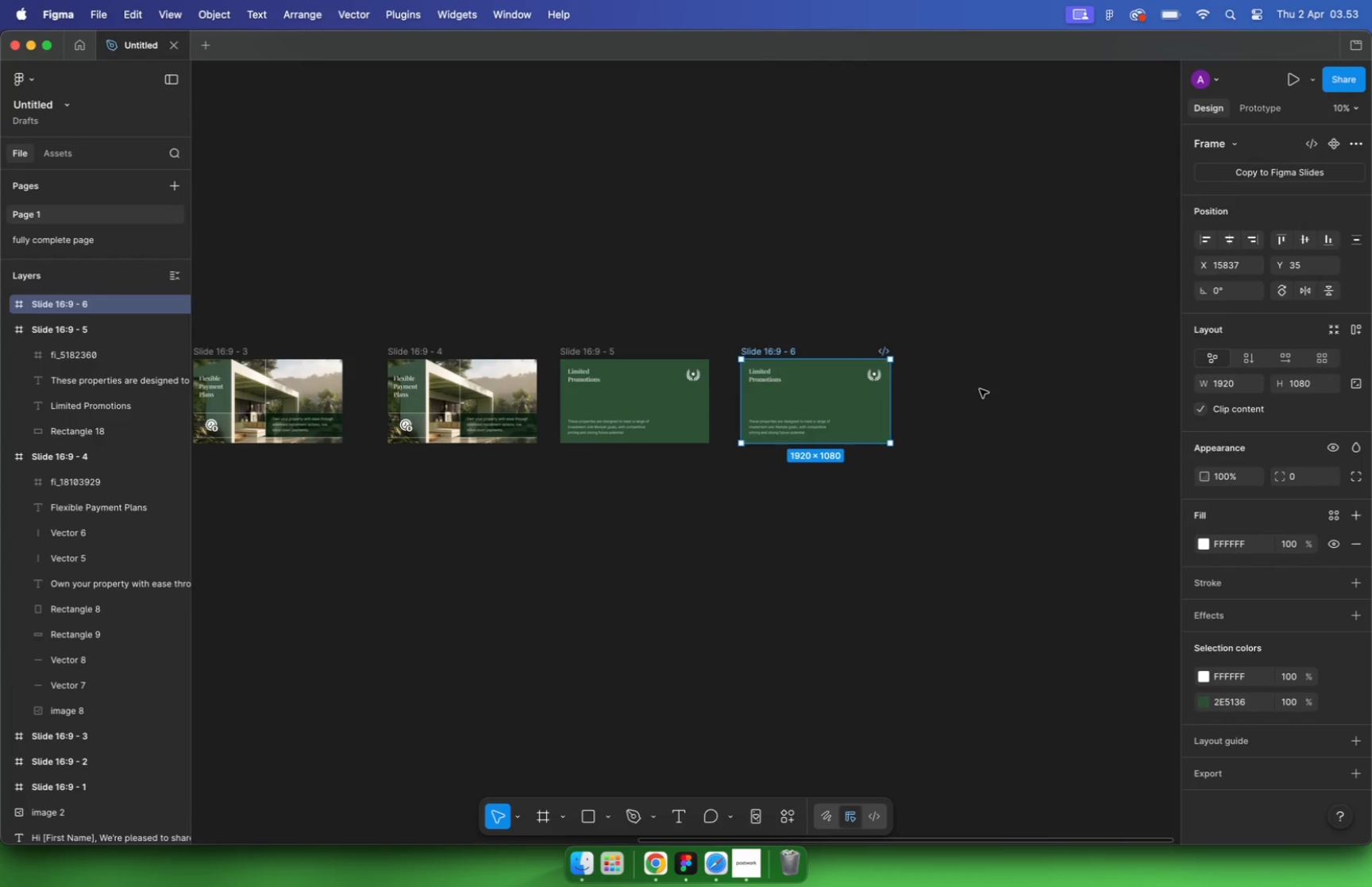 
key(Backspace)
 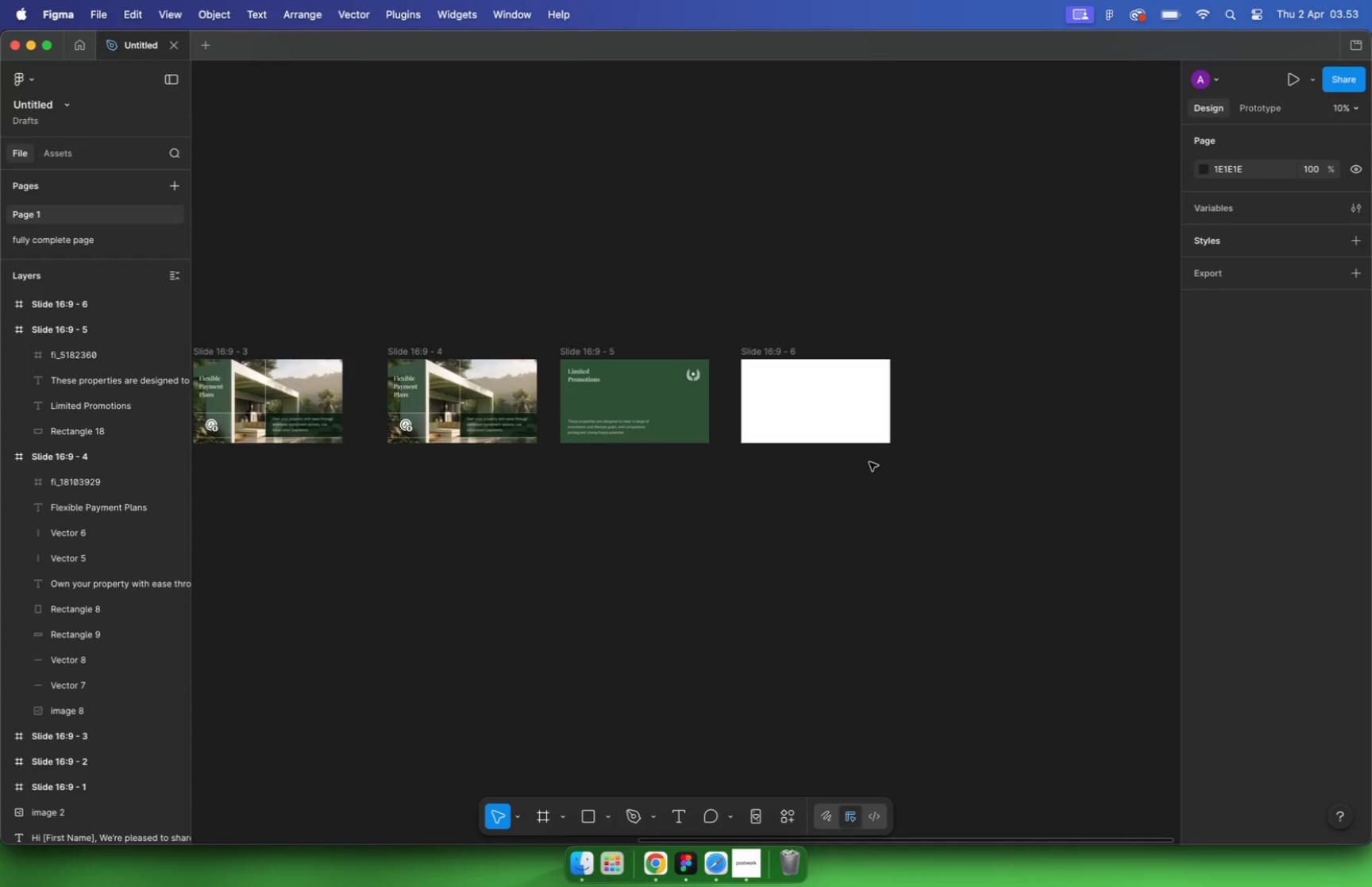 
hold_key(key=CommandLeft, duration=1.94)
 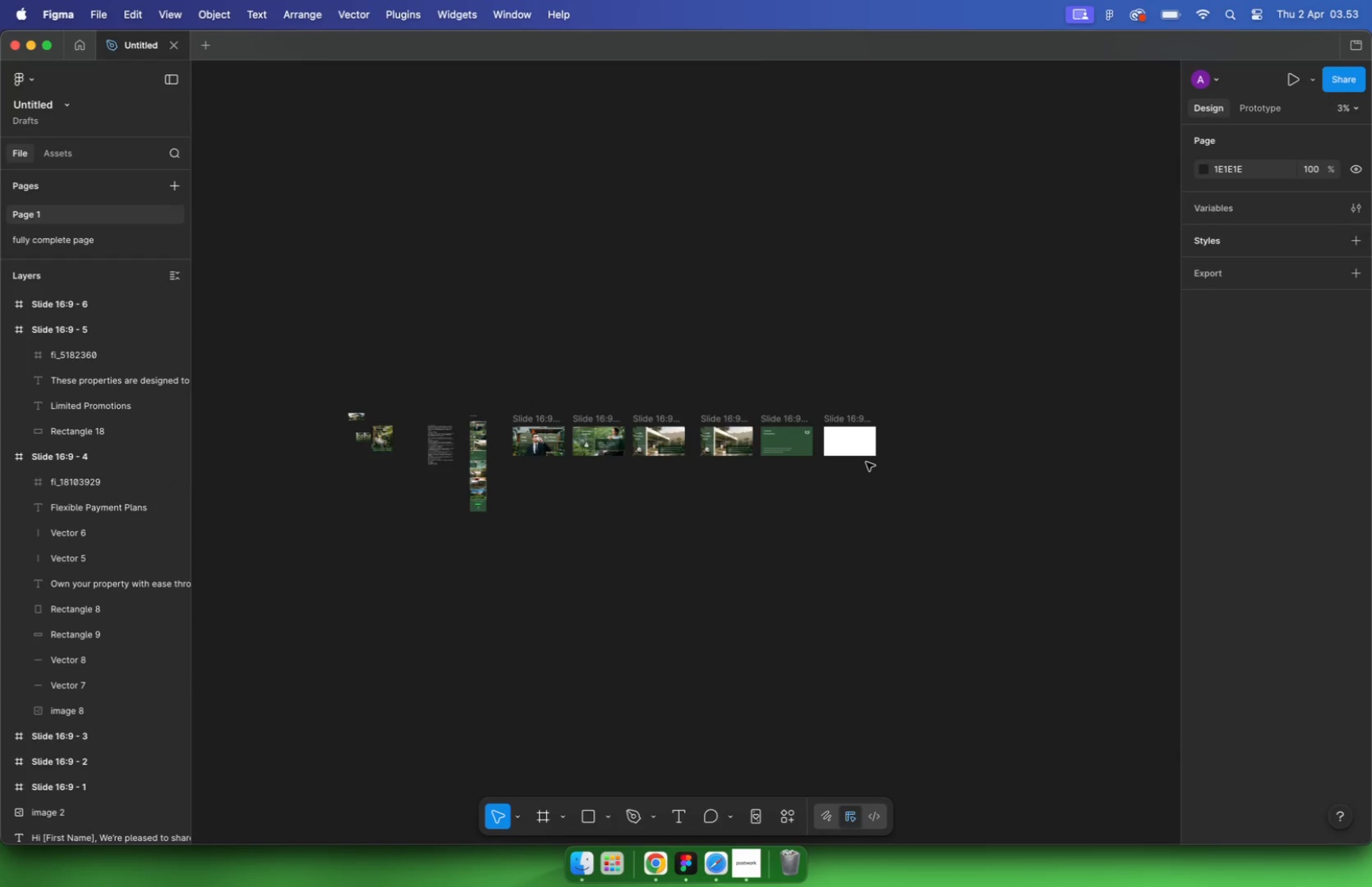 
left_click([683, 365])
 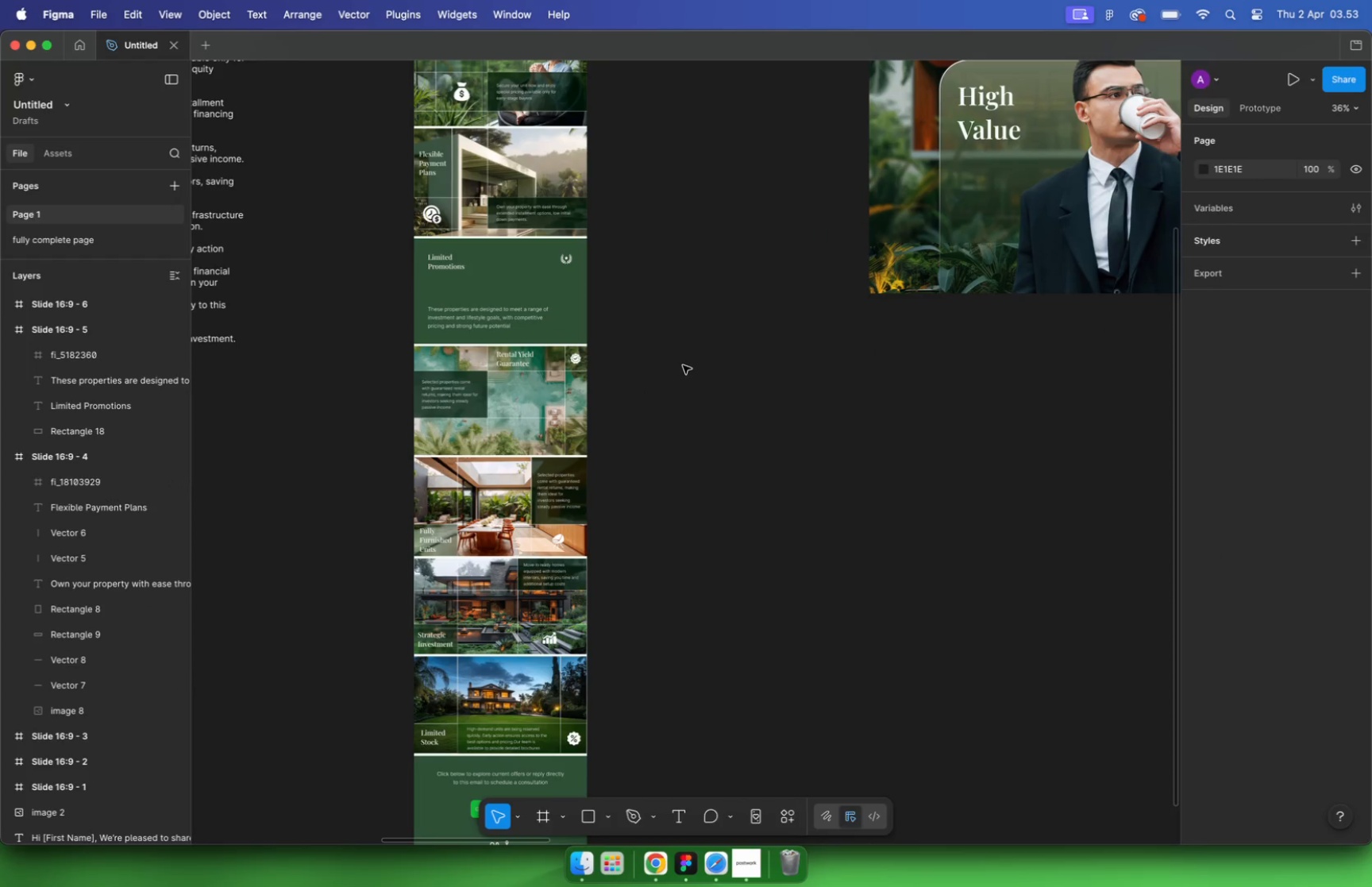 
scroll: coordinate [538, 474], scroll_direction: up, amount: 19.0
 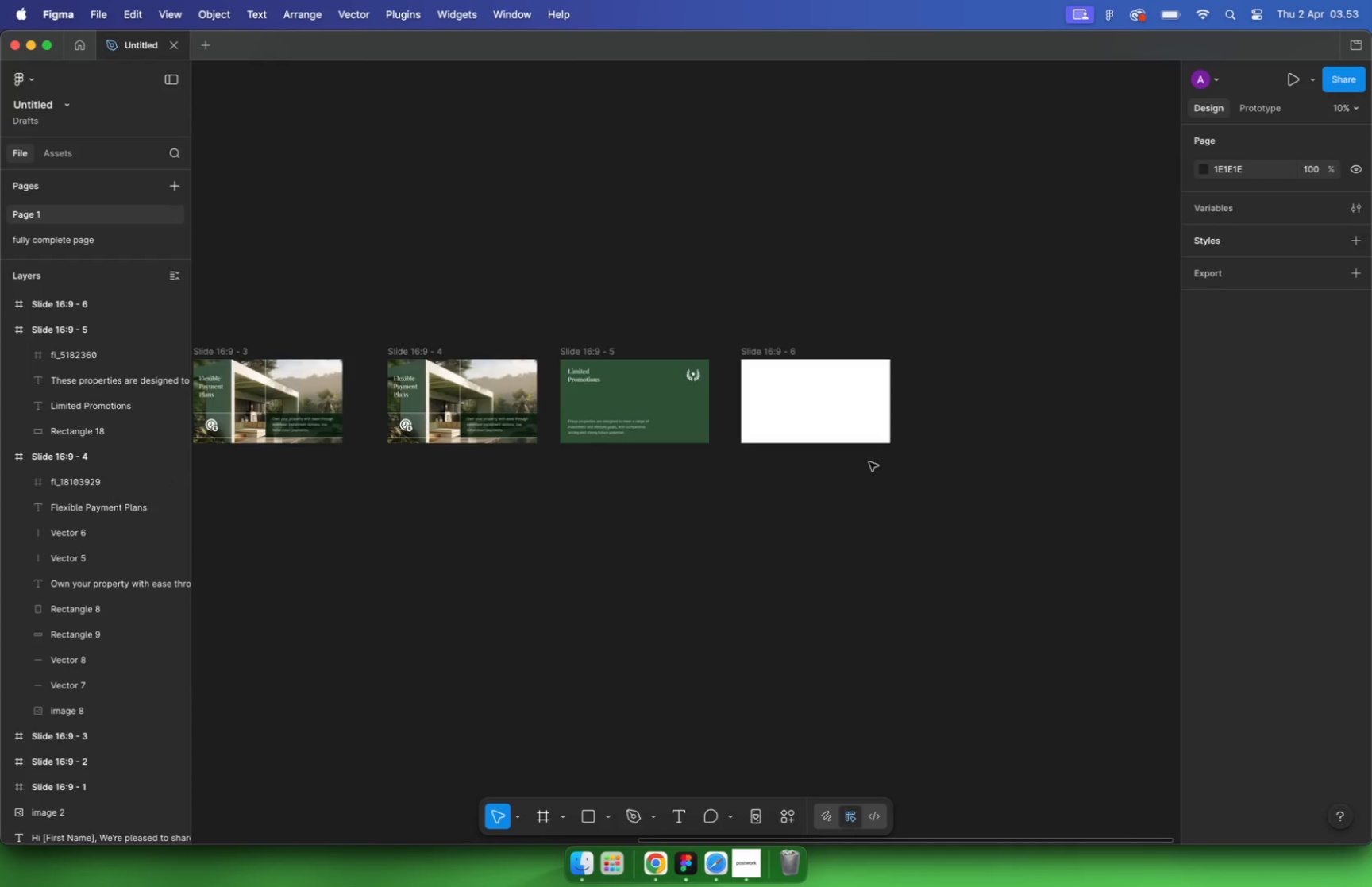 
left_click_drag(start_coordinate=[676, 355], to_coordinate=[382, 442])
 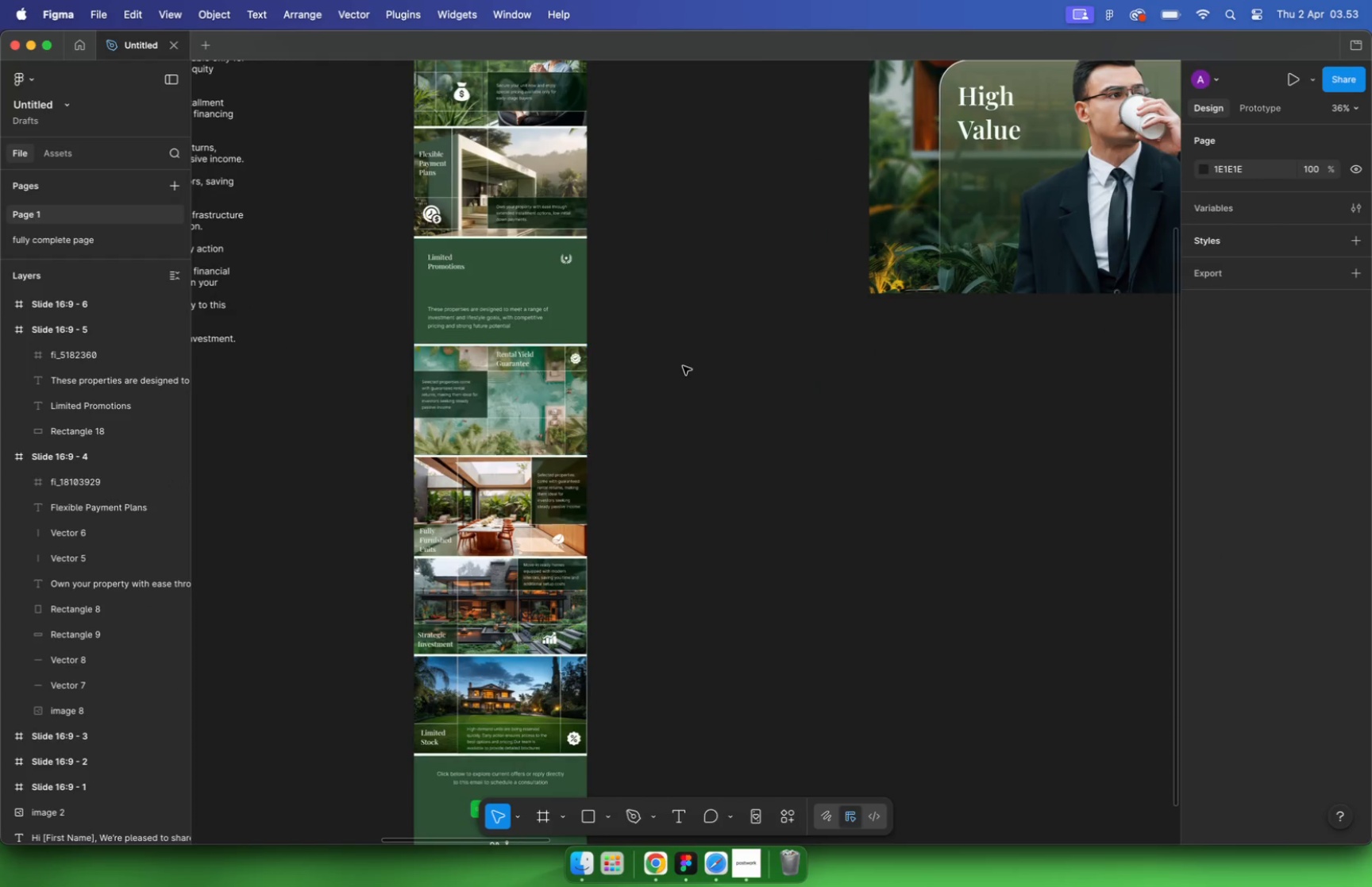 
hold_key(key=CommandLeft, duration=0.45)
scroll: coordinate [407, 434], scroll_direction: down, amount: 5.0
 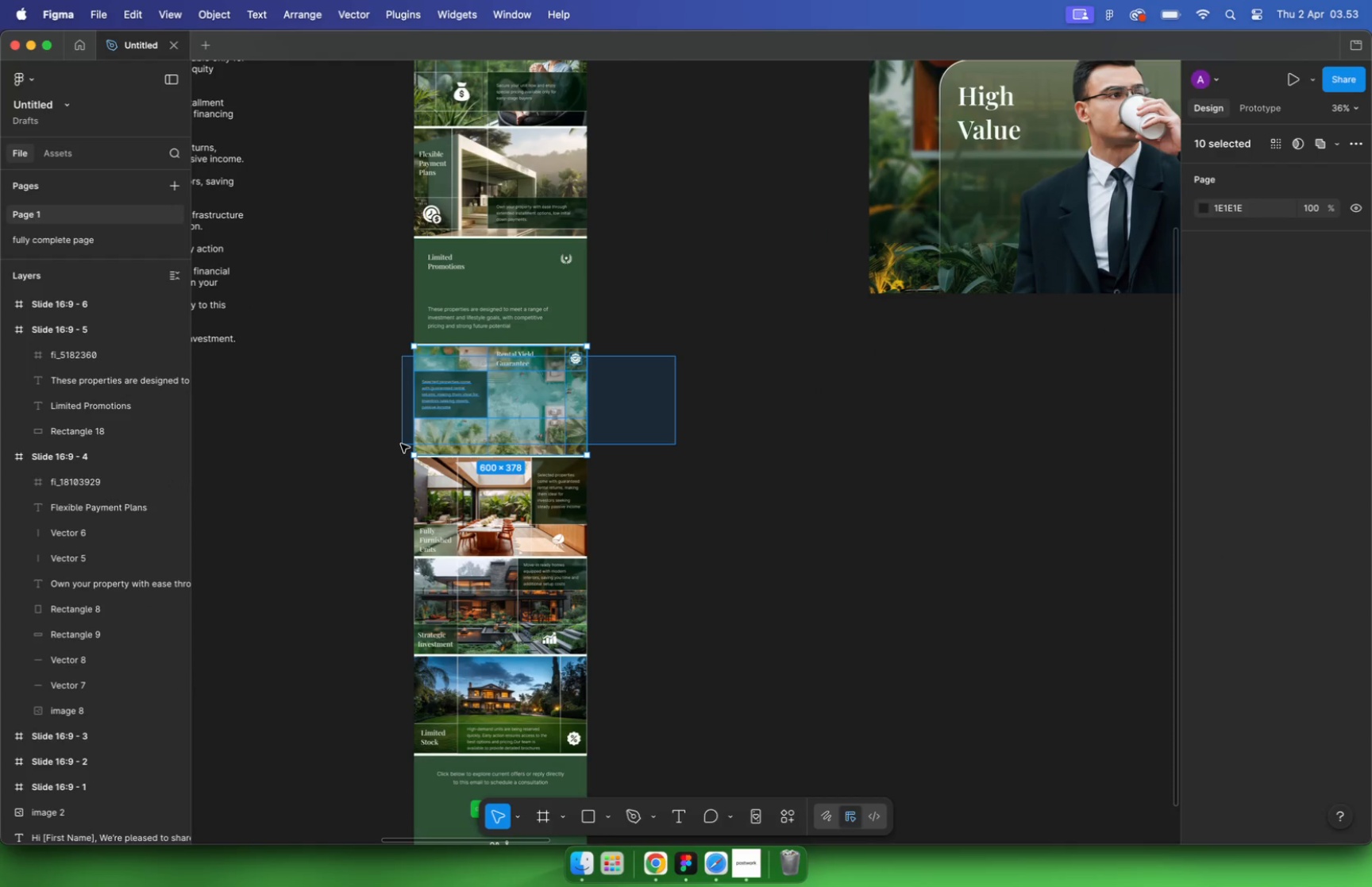 
left_click_drag(start_coordinate=[476, 414], to_coordinate=[904, 422])
 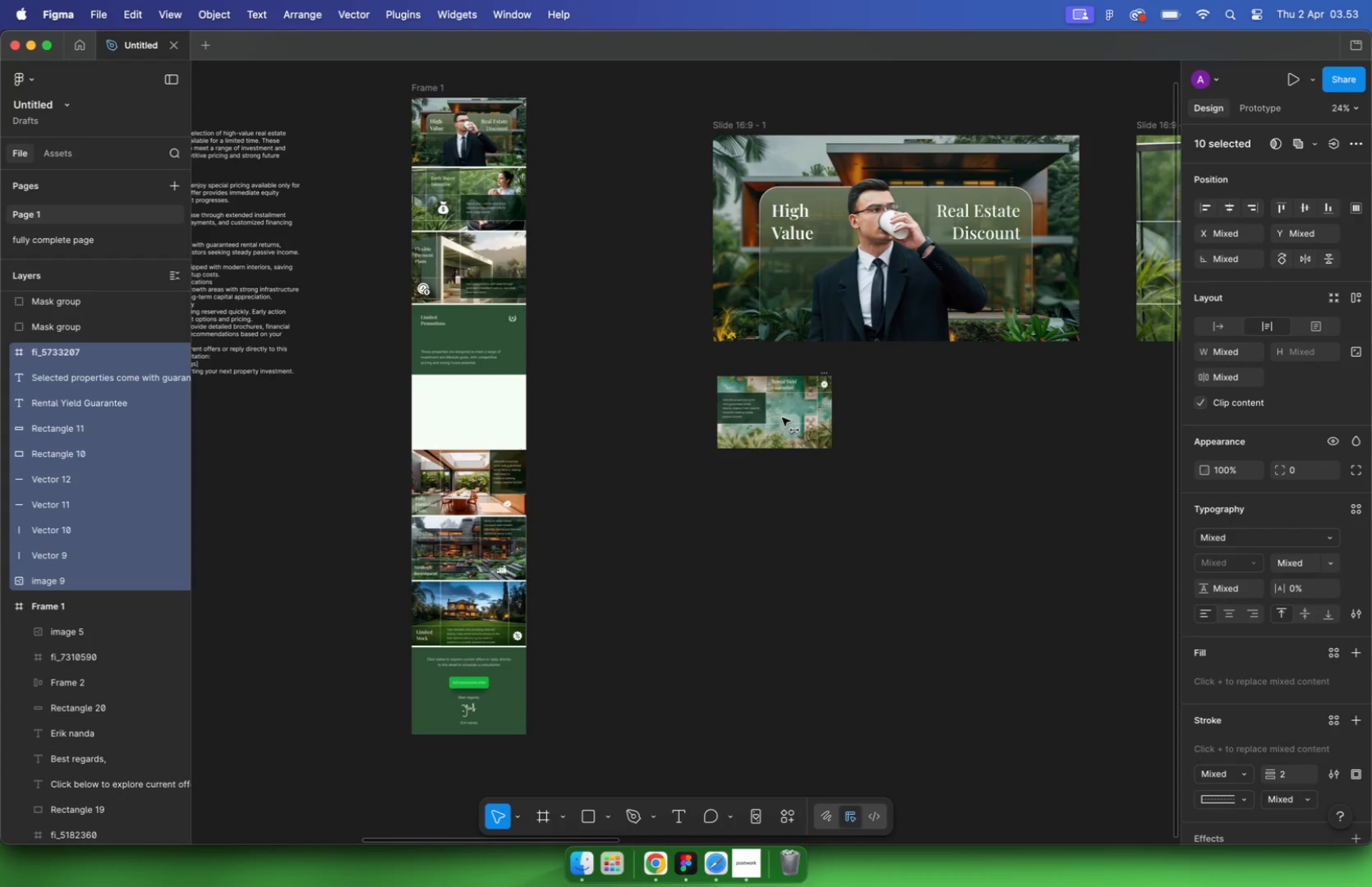 
hold_key(key=ShiftLeft, duration=2.82)
 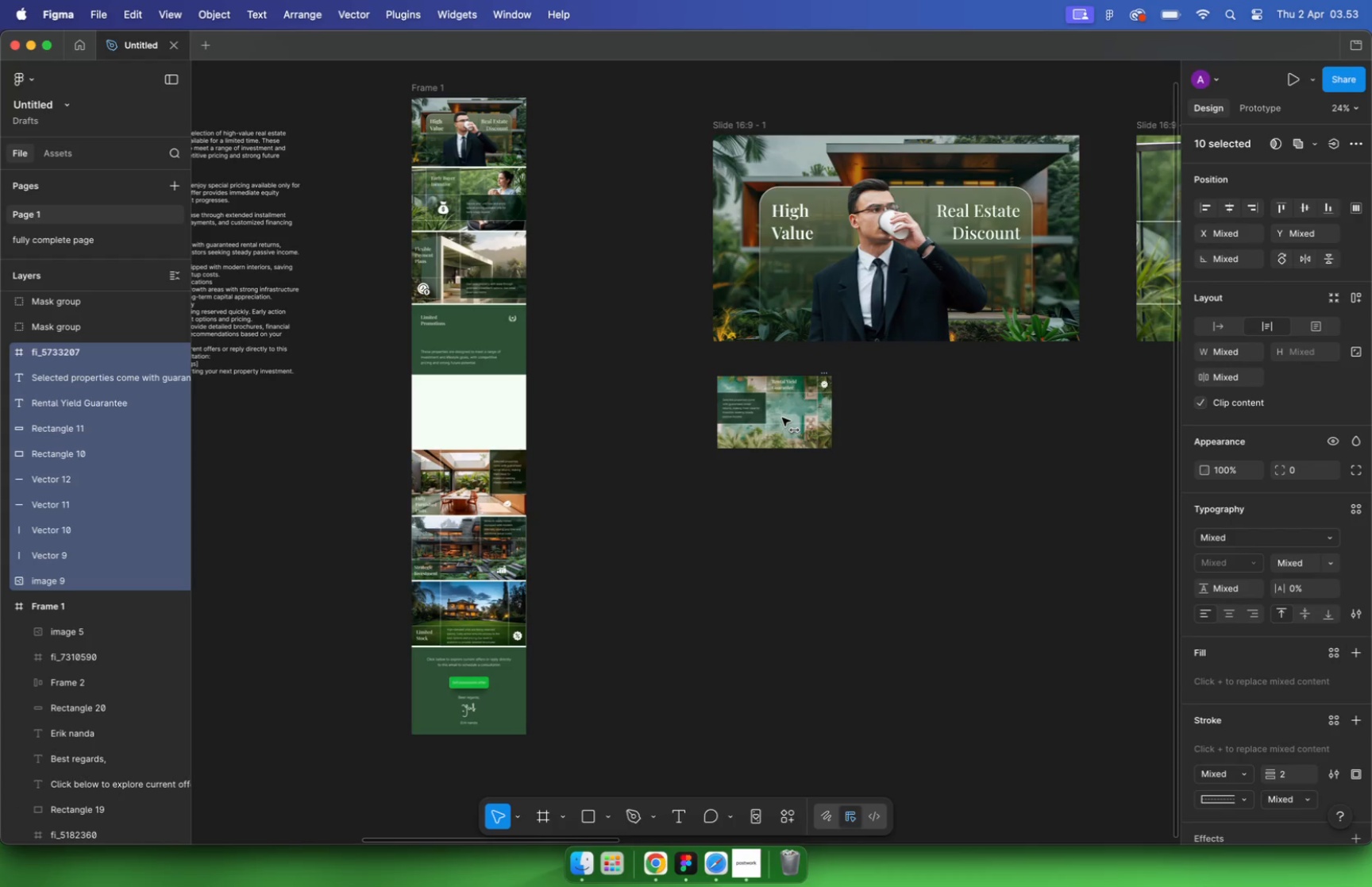 
hold_key(key=OptionLeft, duration=1.22)
 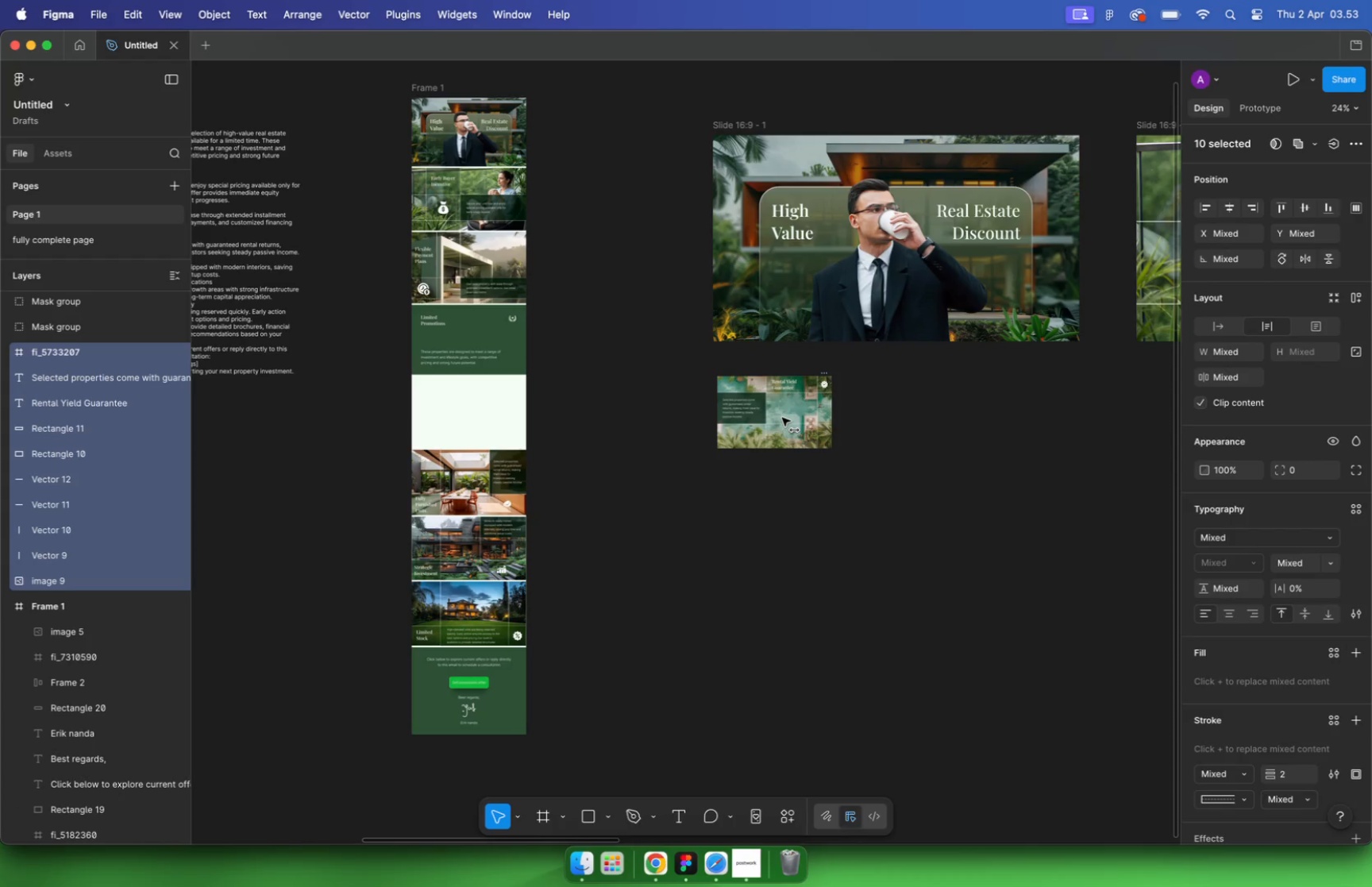 
hold_key(key=CommandLeft, duration=1.73)
scroll: coordinate [336, 437], scroll_direction: down, amount: 9.0
 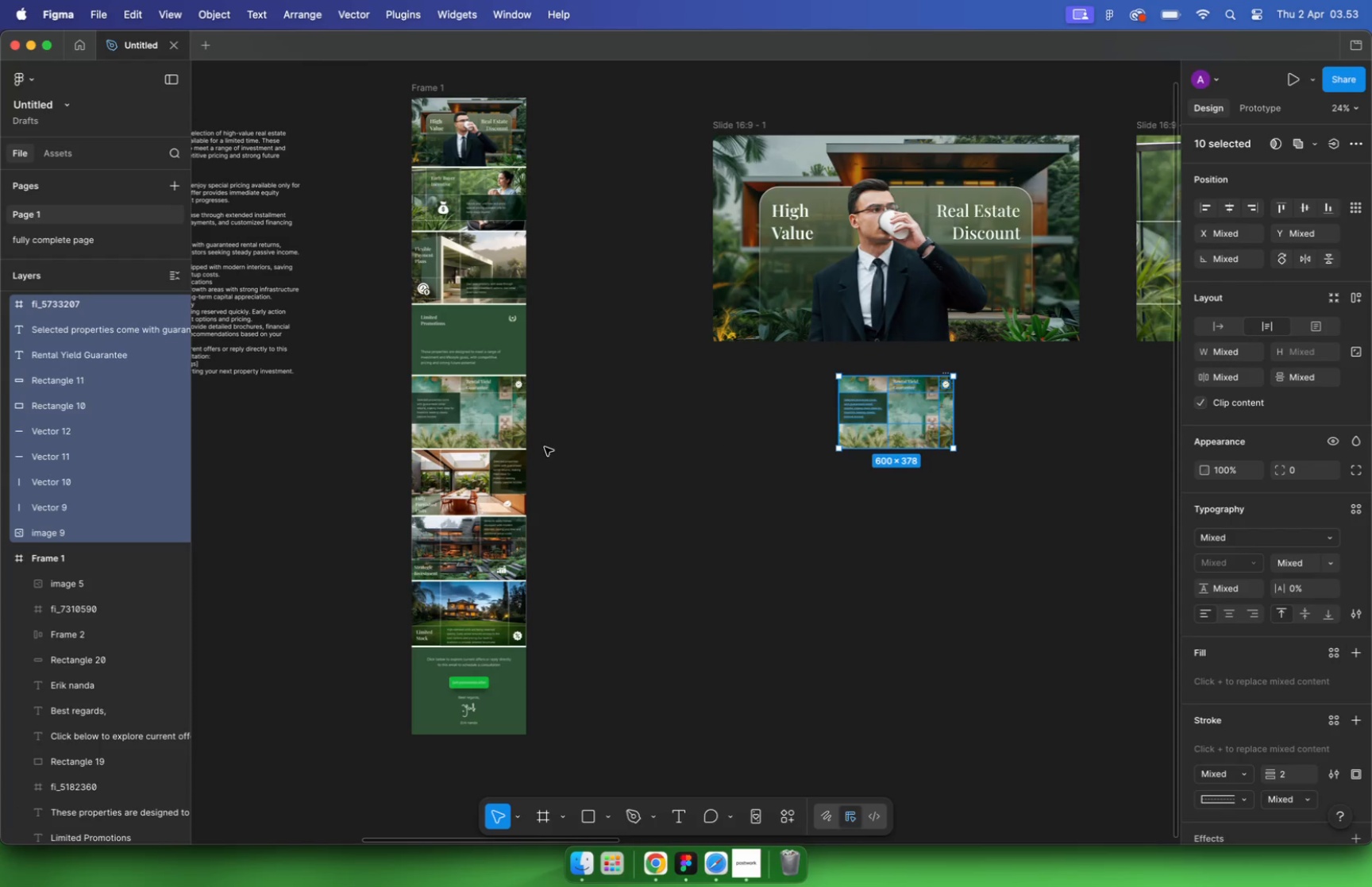 
left_click_drag(start_coordinate=[364, 449], to_coordinate=[1044, 476])
 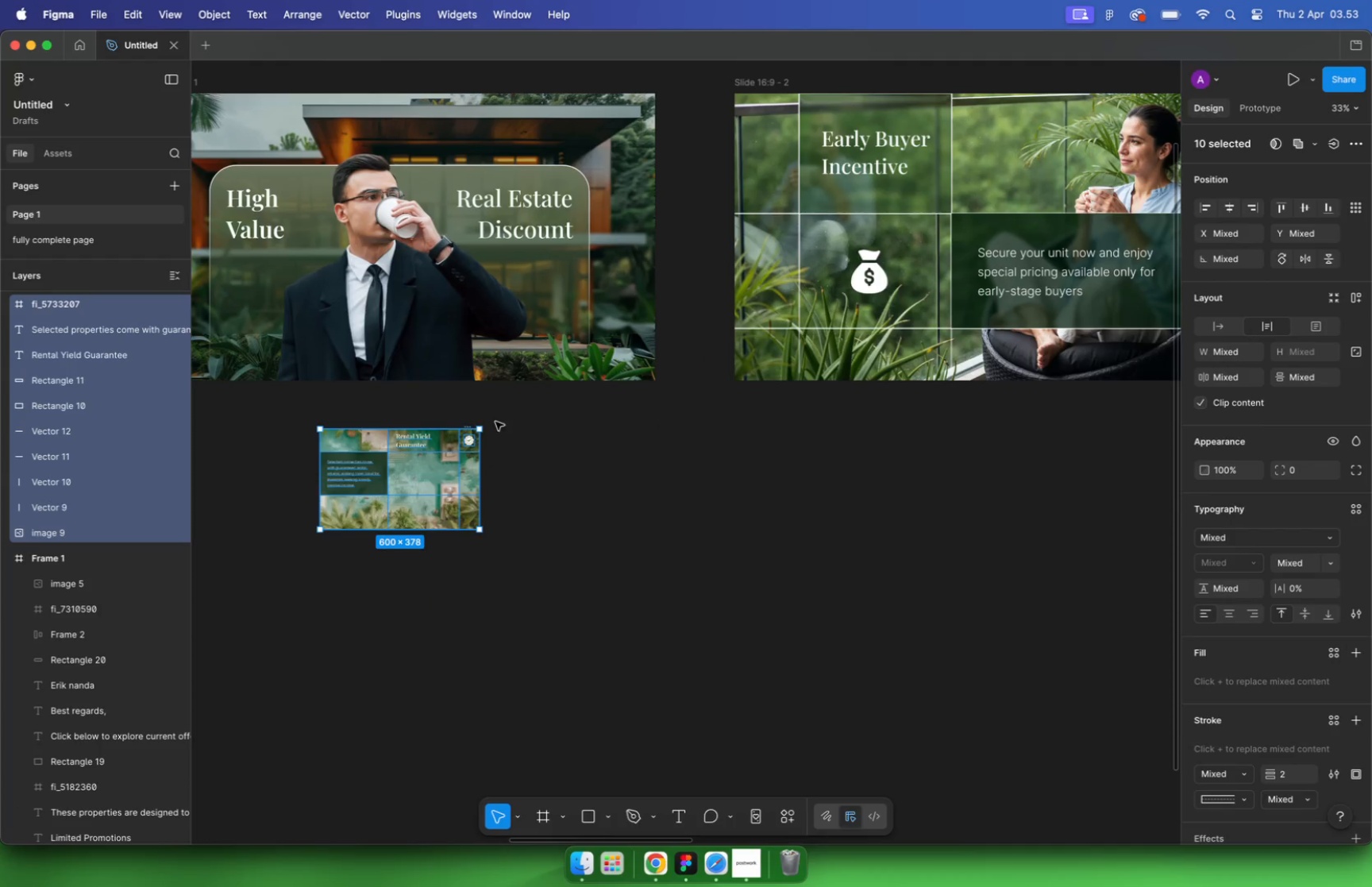 
hold_key(key=CommandLeft, duration=1.16)
scroll: coordinate [919, 479], scroll_direction: down, amount: 2.0
 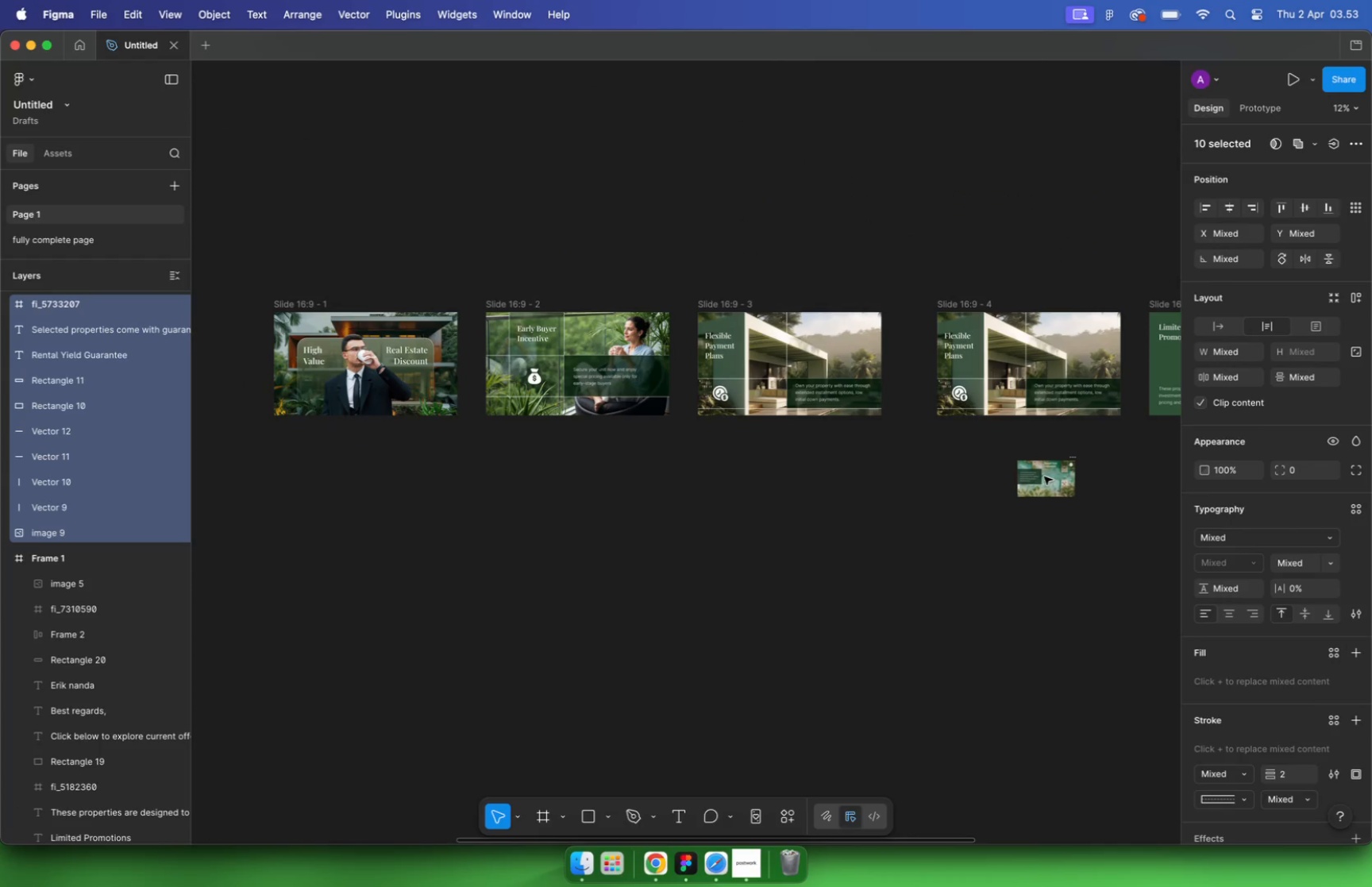 
left_click_drag(start_coordinate=[200, 484], to_coordinate=[550, 457])
 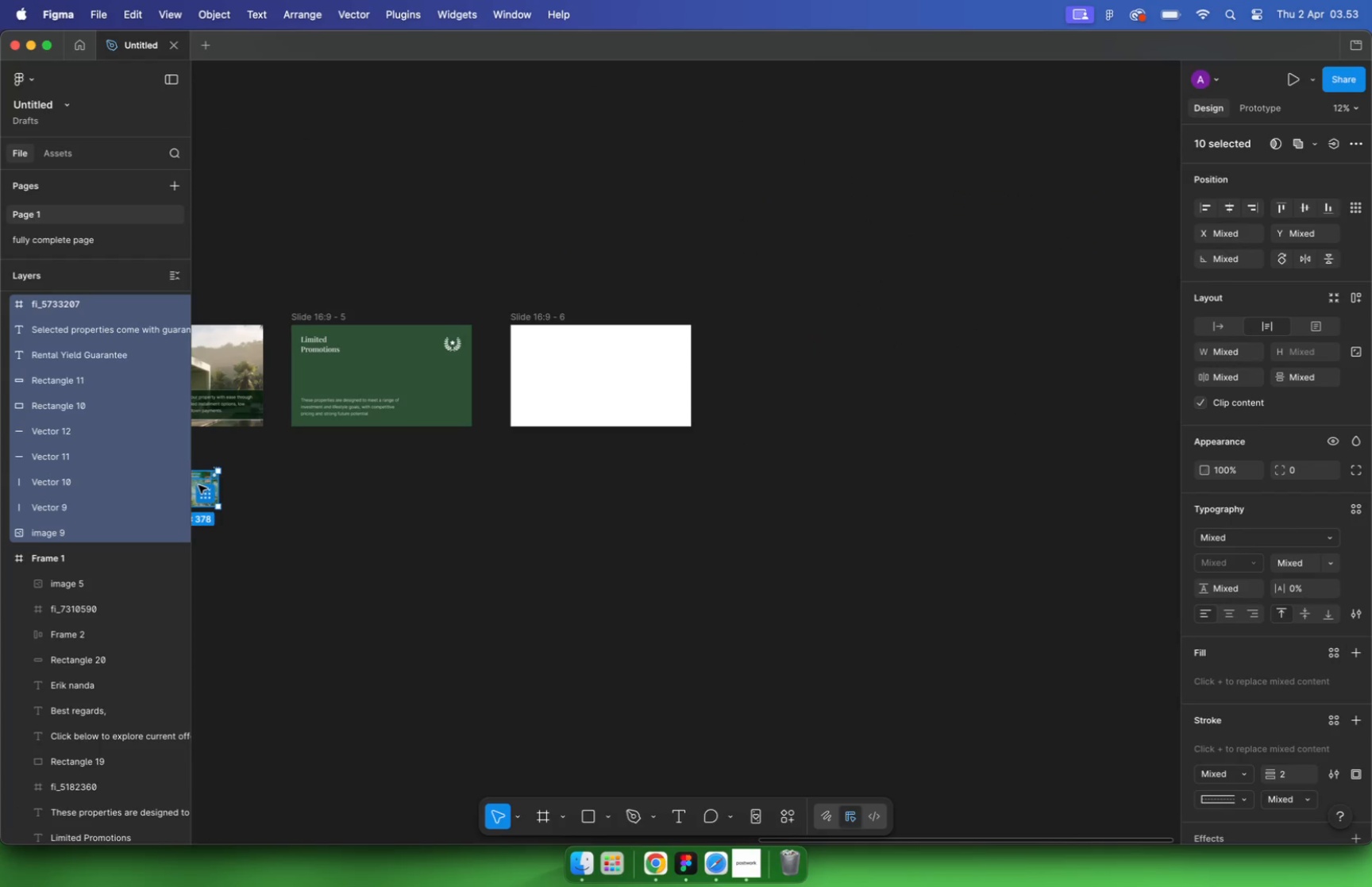 
hold_key(key=CommandLeft, duration=0.96)
scroll: coordinate [545, 439], scroll_direction: up, amount: 16.0
 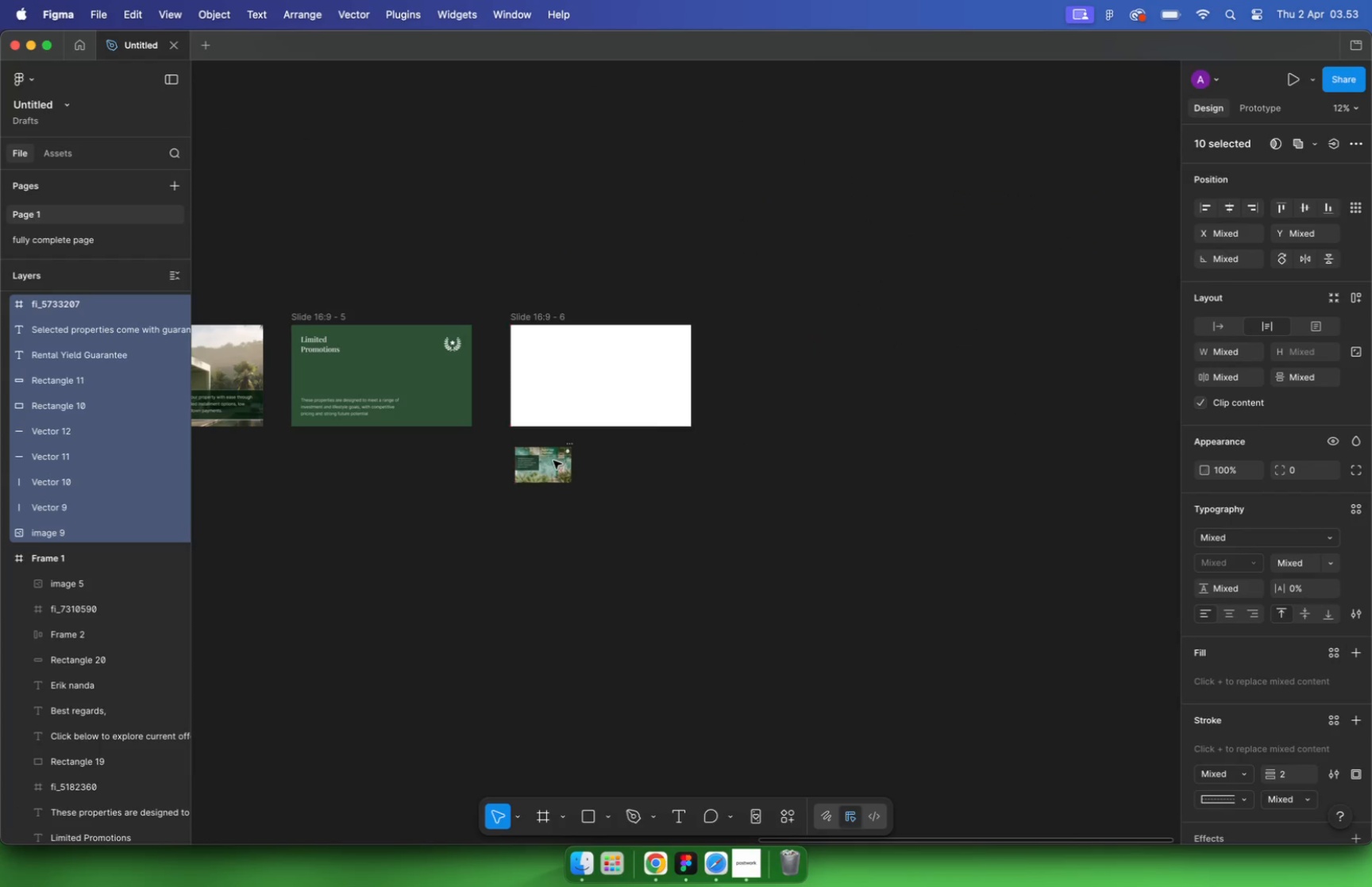 
left_click([686, 461])
 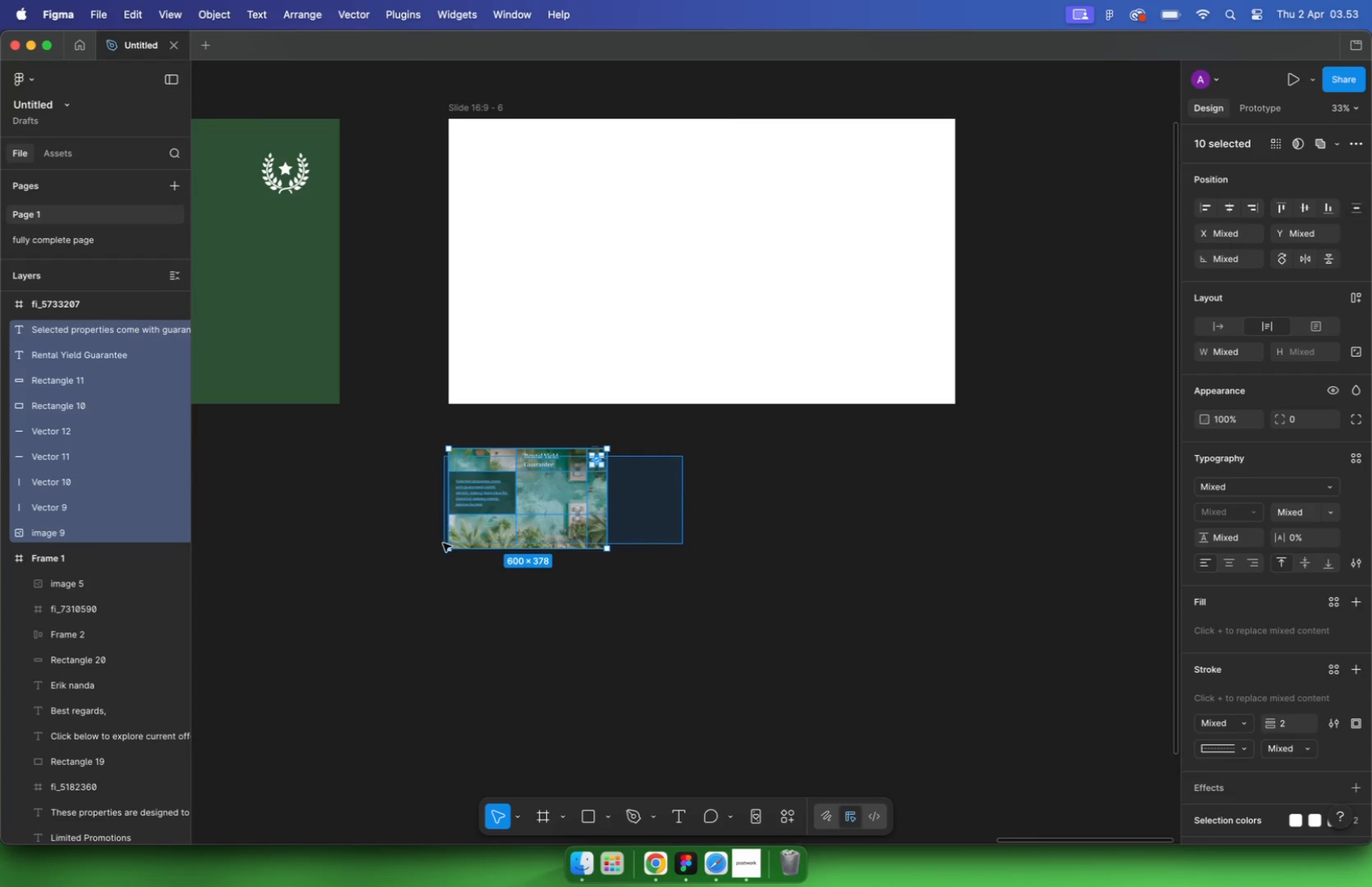 
left_click_drag(start_coordinate=[683, 455], to_coordinate=[442, 541])
 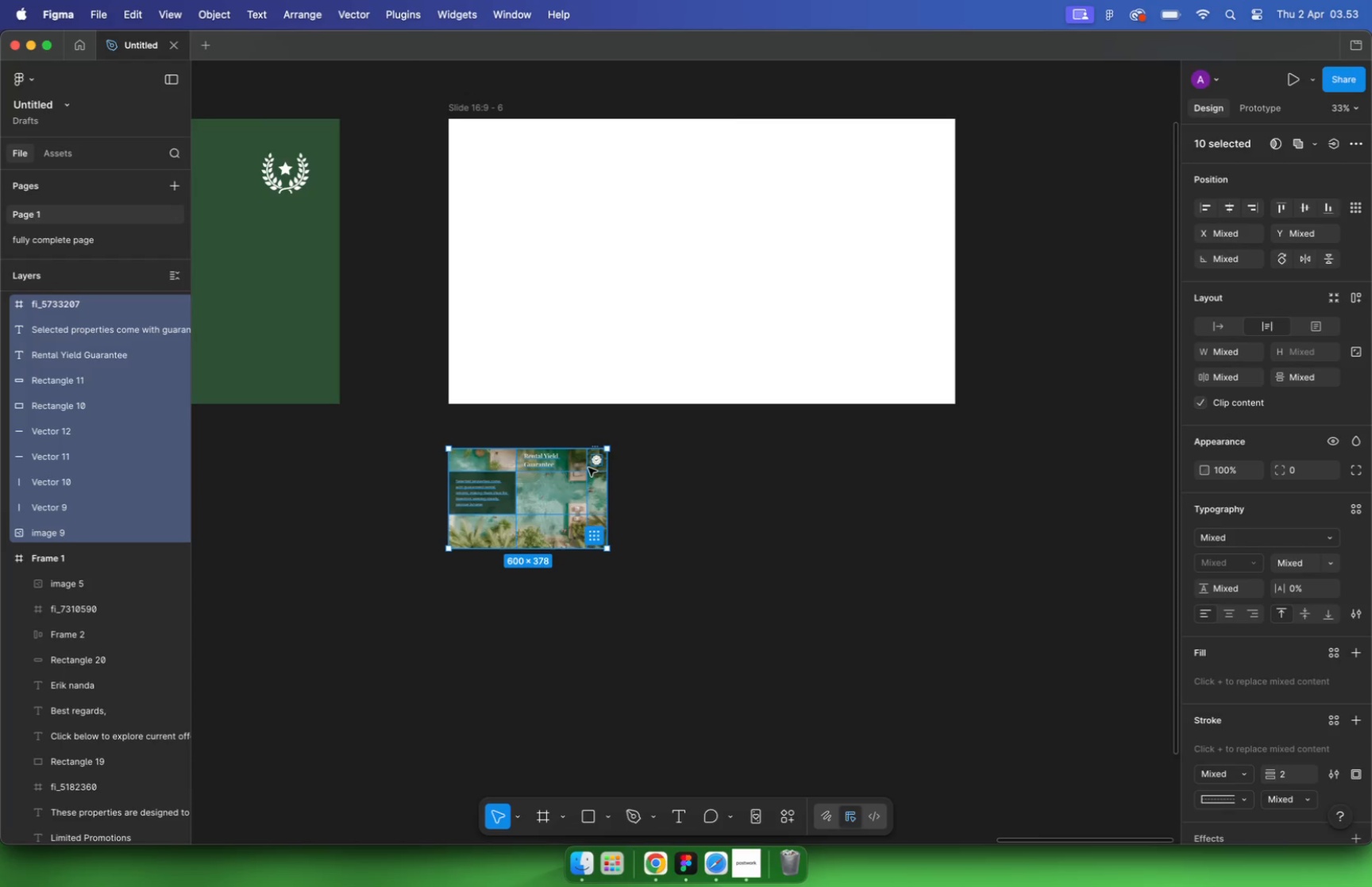 
left_click_drag(start_coordinate=[510, 508], to_coordinate=[533, 229])
 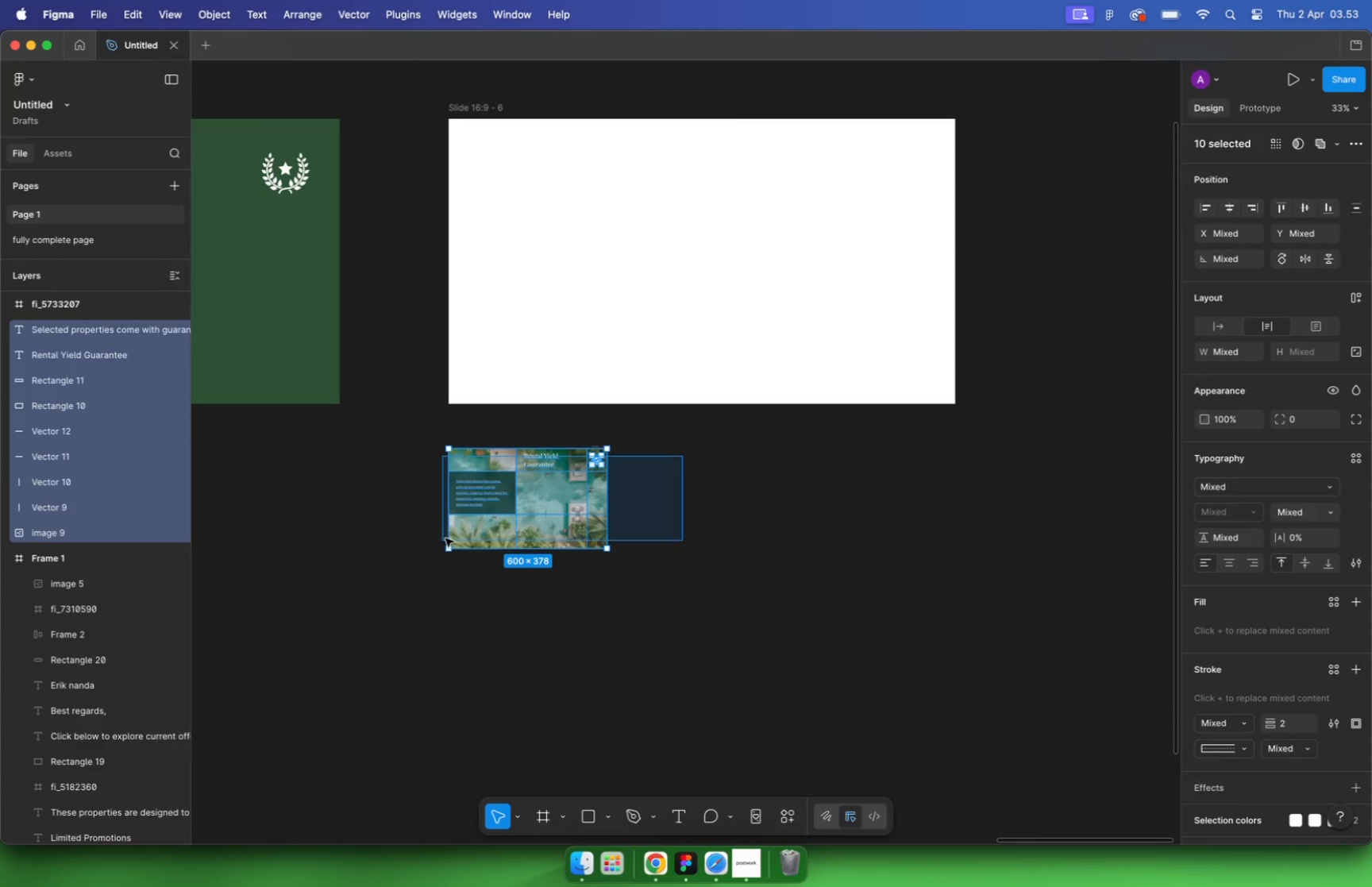 
hold_key(key=CommandLeft, duration=0.65)
 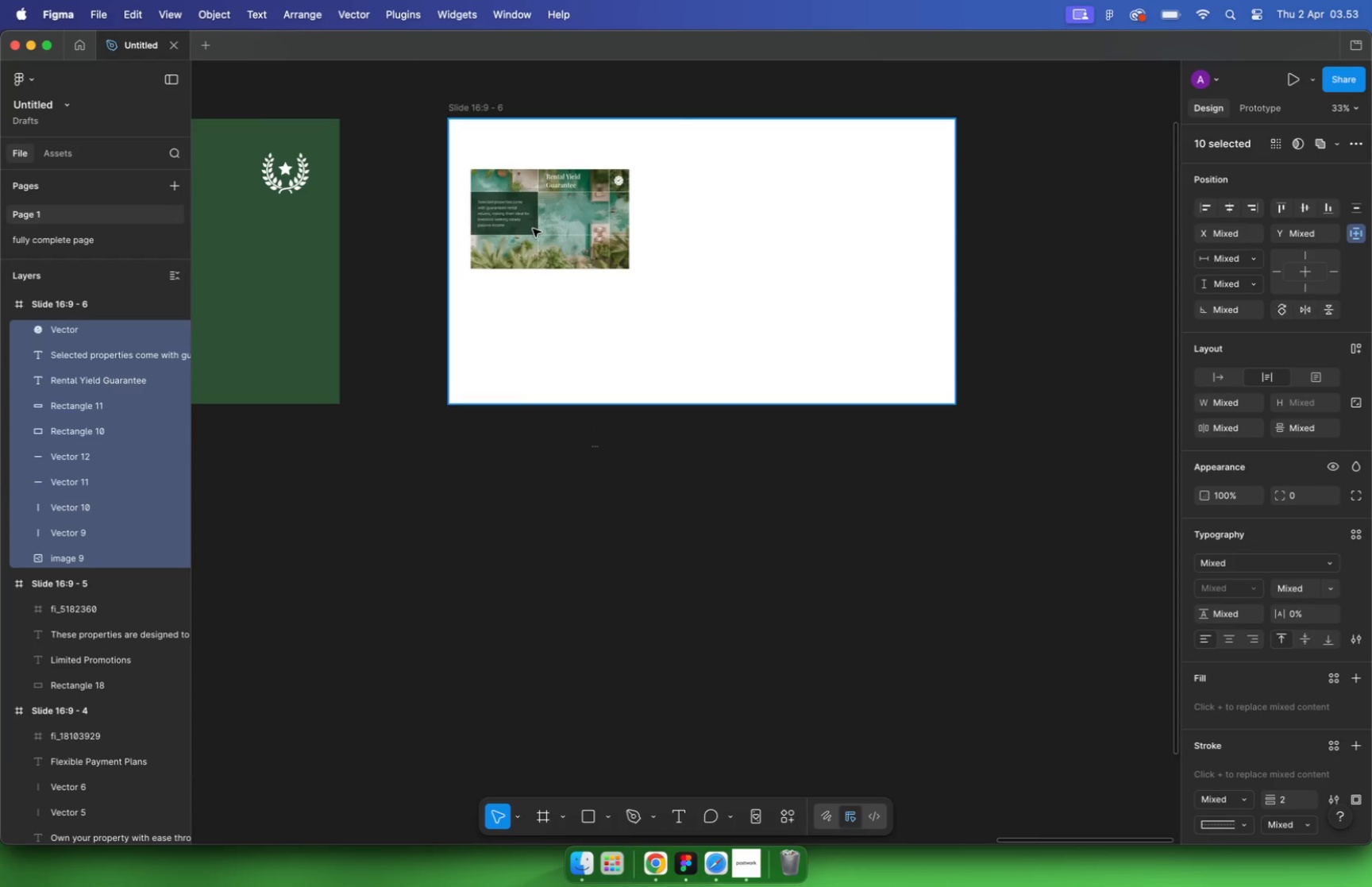 
left_click_drag(start_coordinate=[598, 446], to_coordinate=[706, 312])
 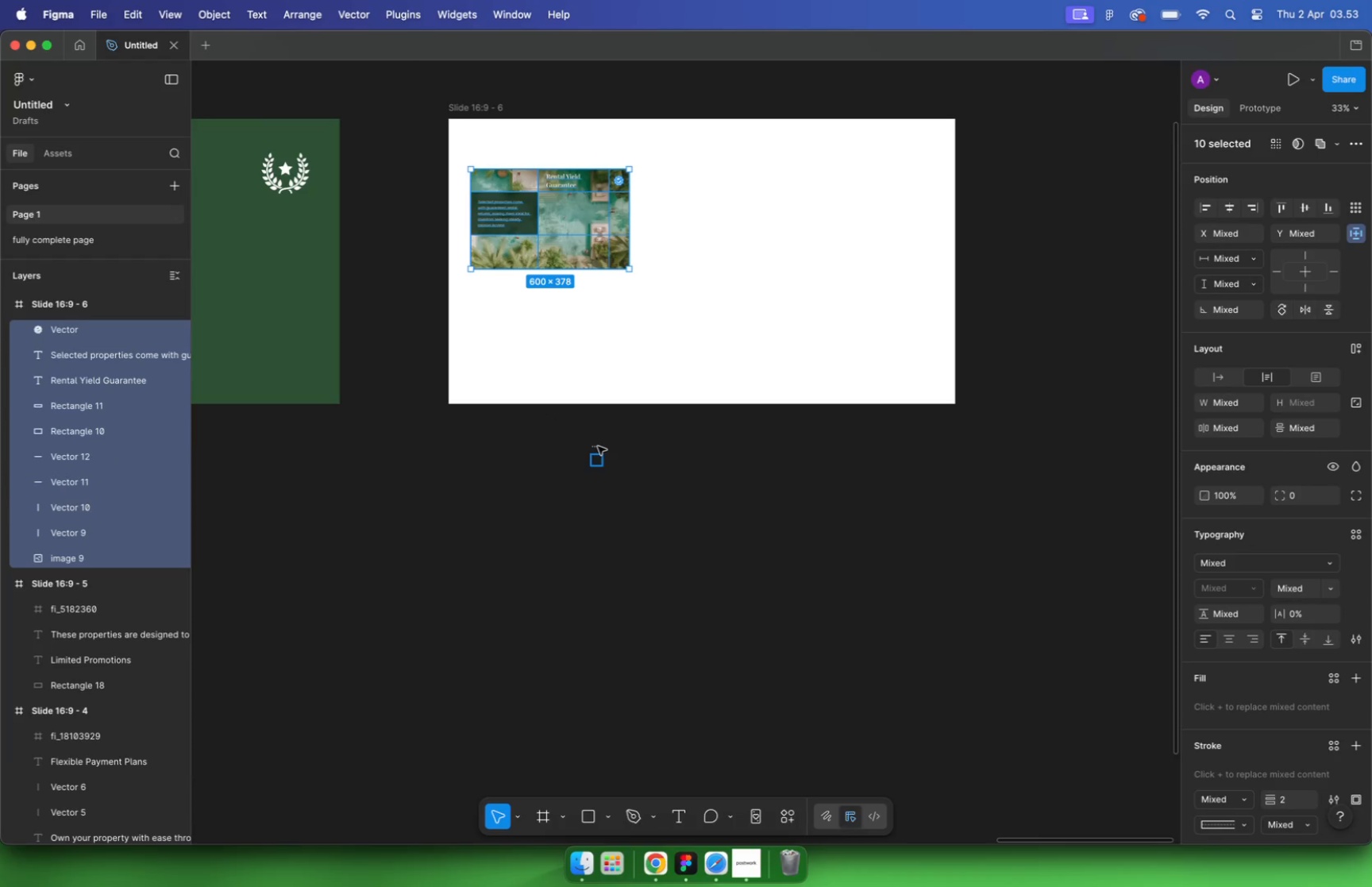 
key(Meta+Z)
 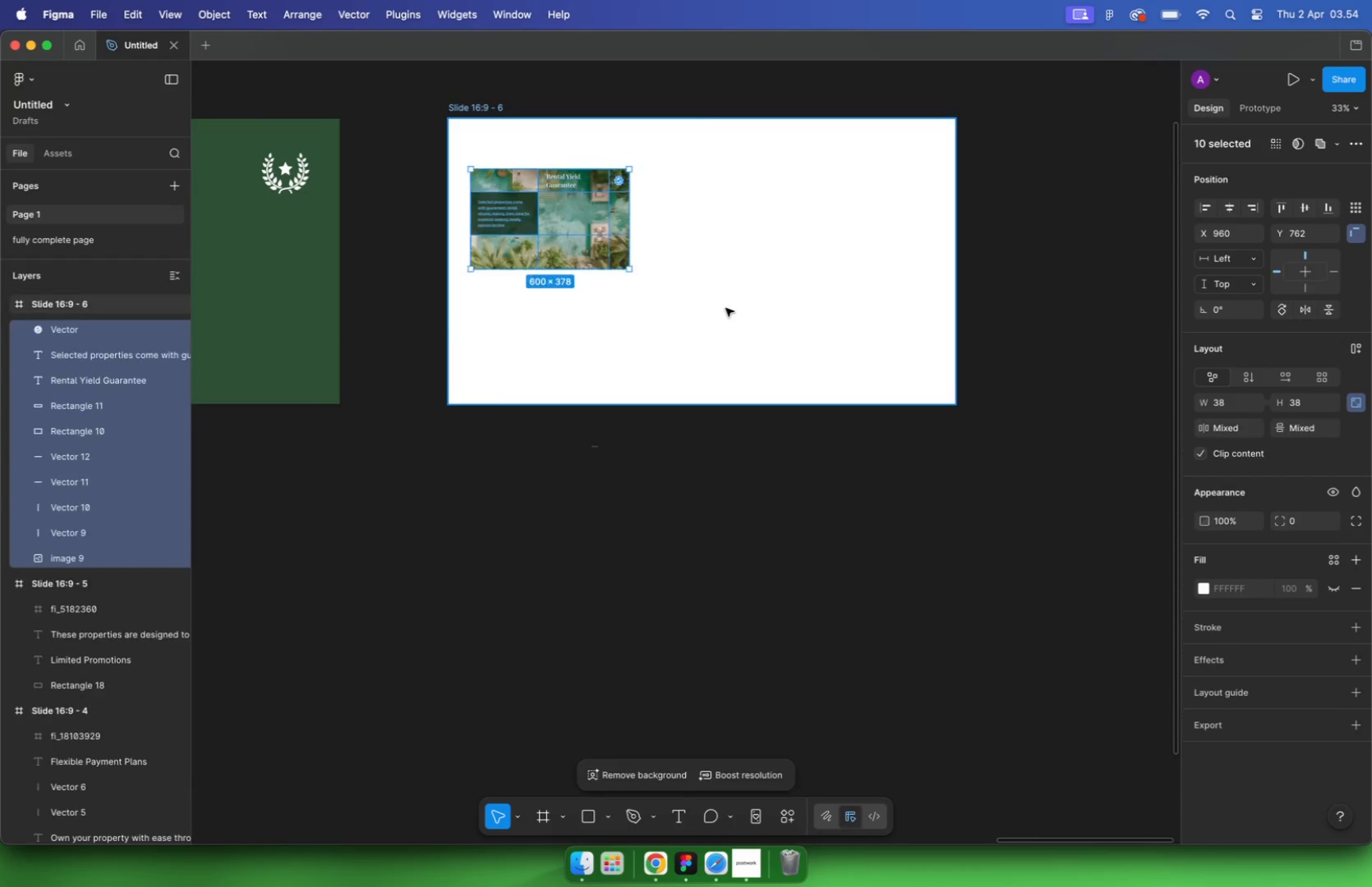 
key(Meta+Z)
 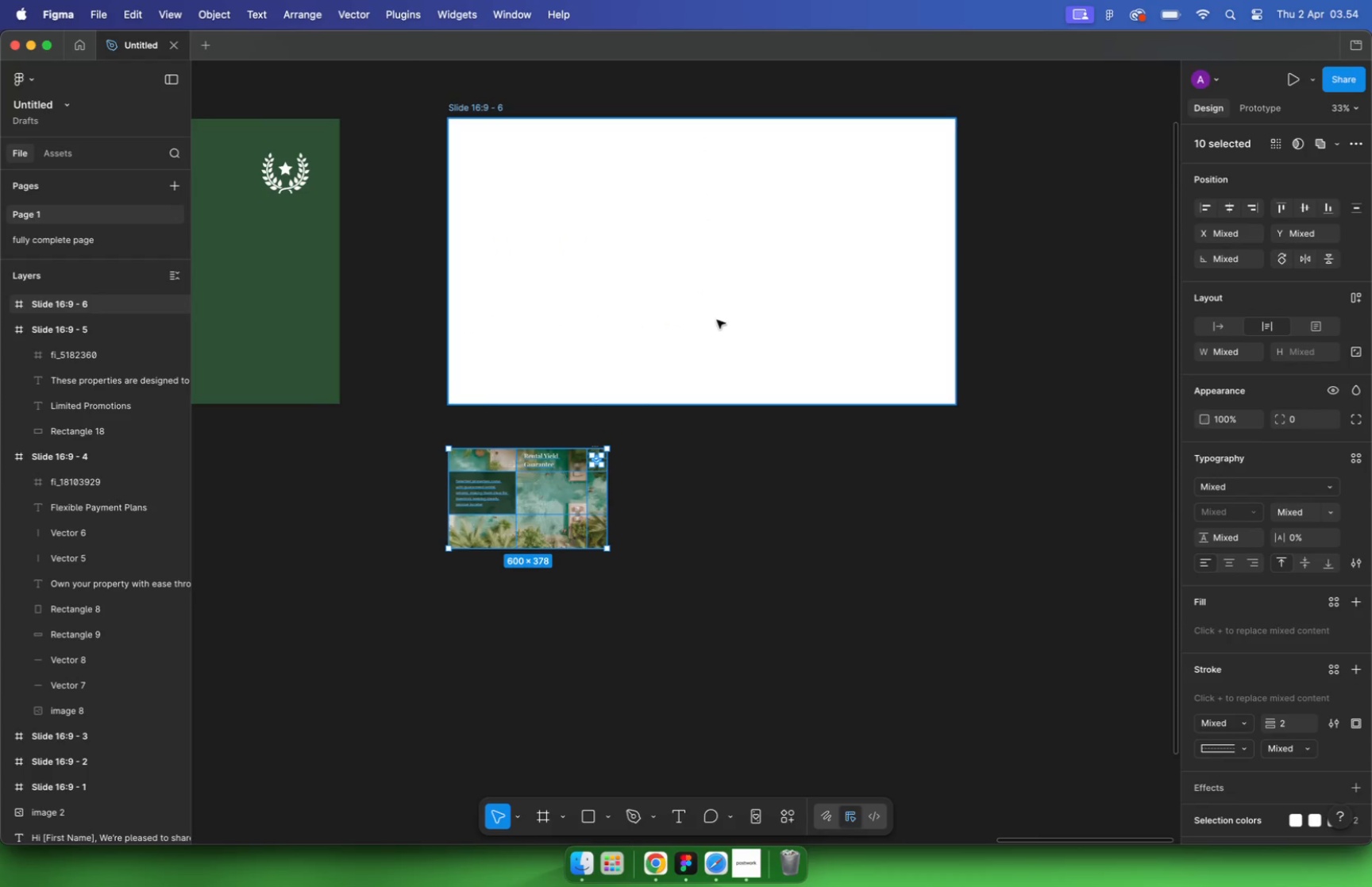 
left_click([627, 459])
 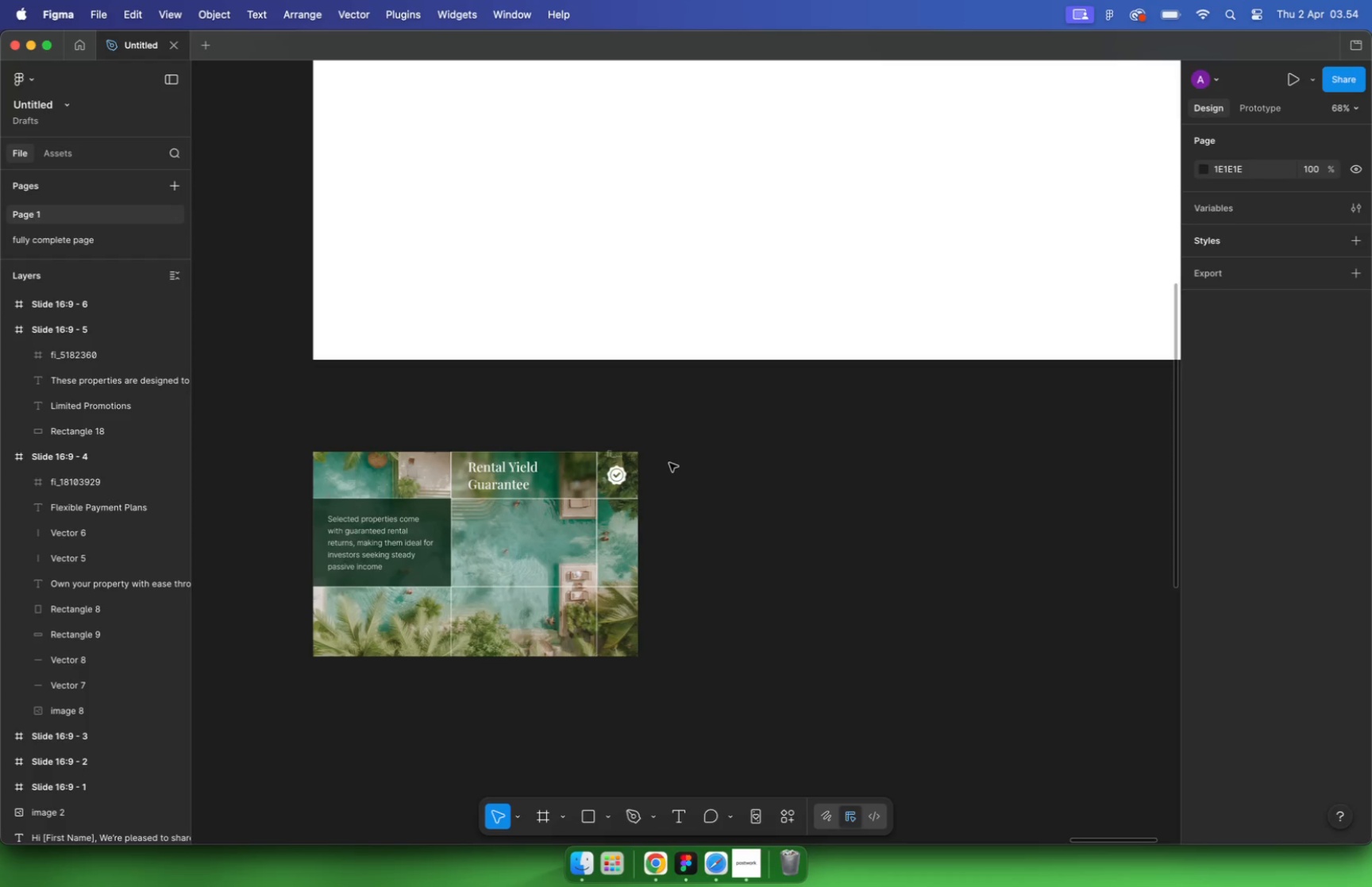 
hold_key(key=CommandLeft, duration=0.86)
scroll: coordinate [577, 445], scroll_direction: up, amount: 10.0
 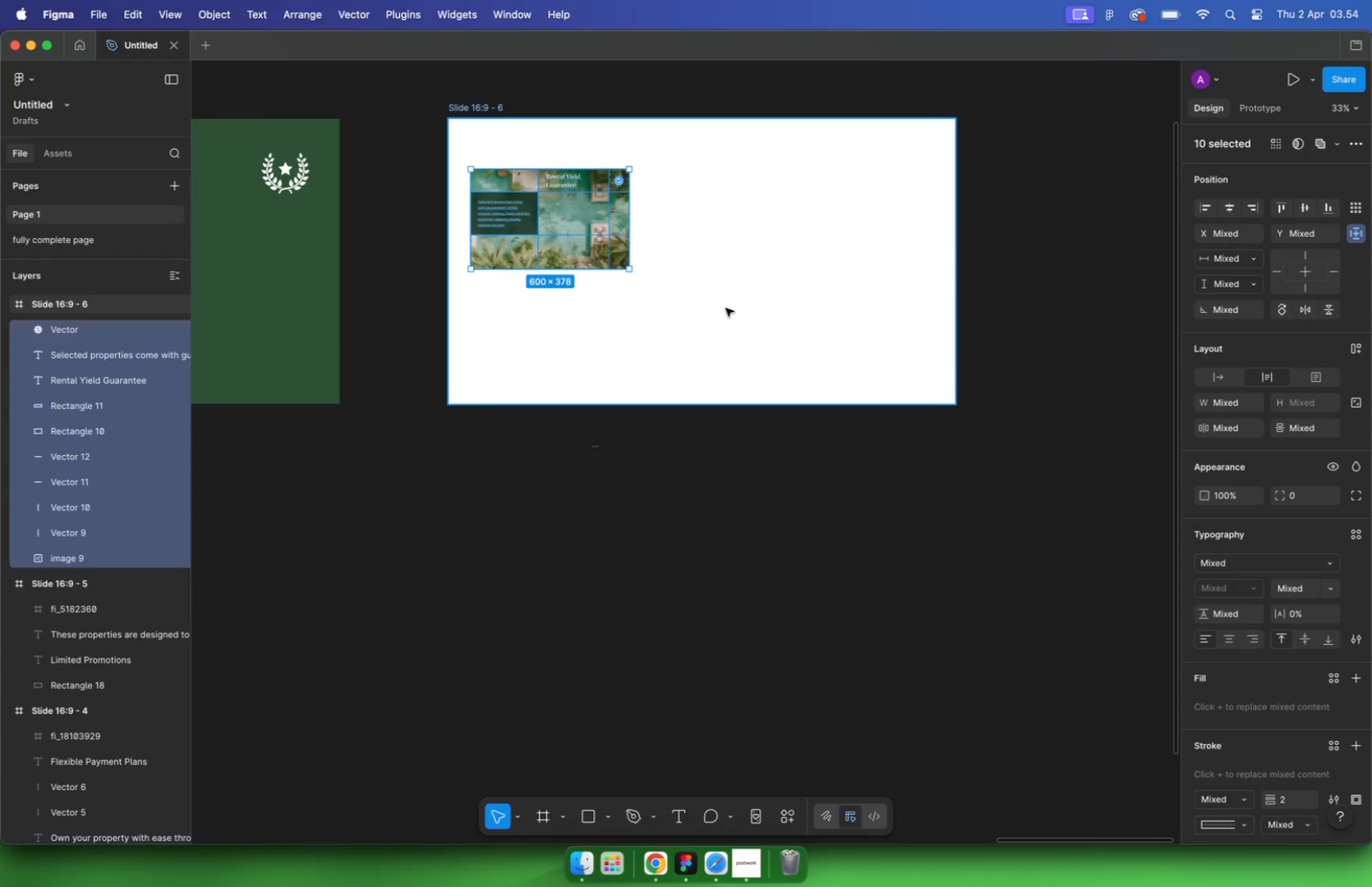 
left_click_drag(start_coordinate=[608, 454], to_coordinate=[760, 437])
 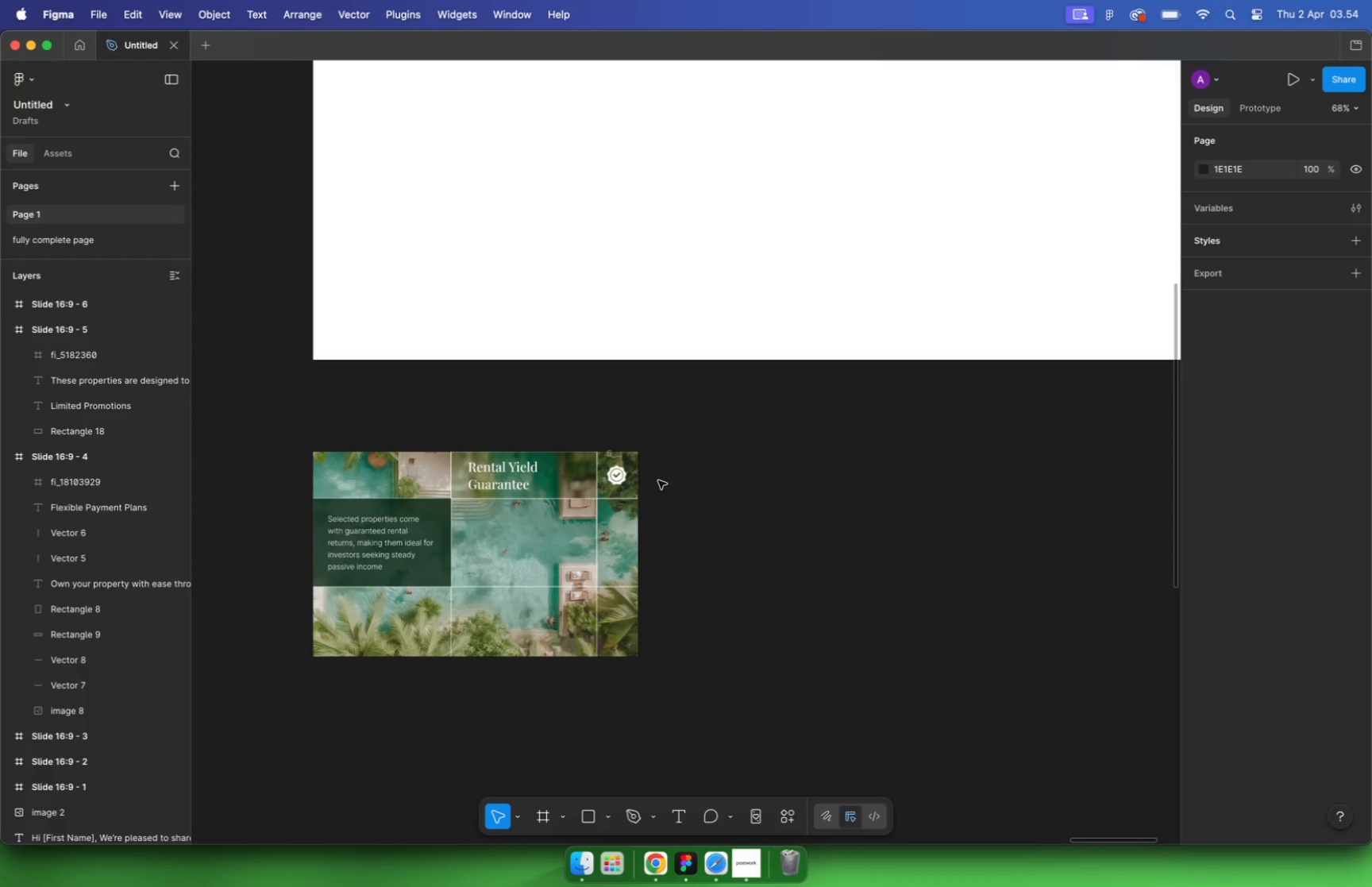 
left_click_drag(start_coordinate=[387, 469], to_coordinate=[448, 409])
 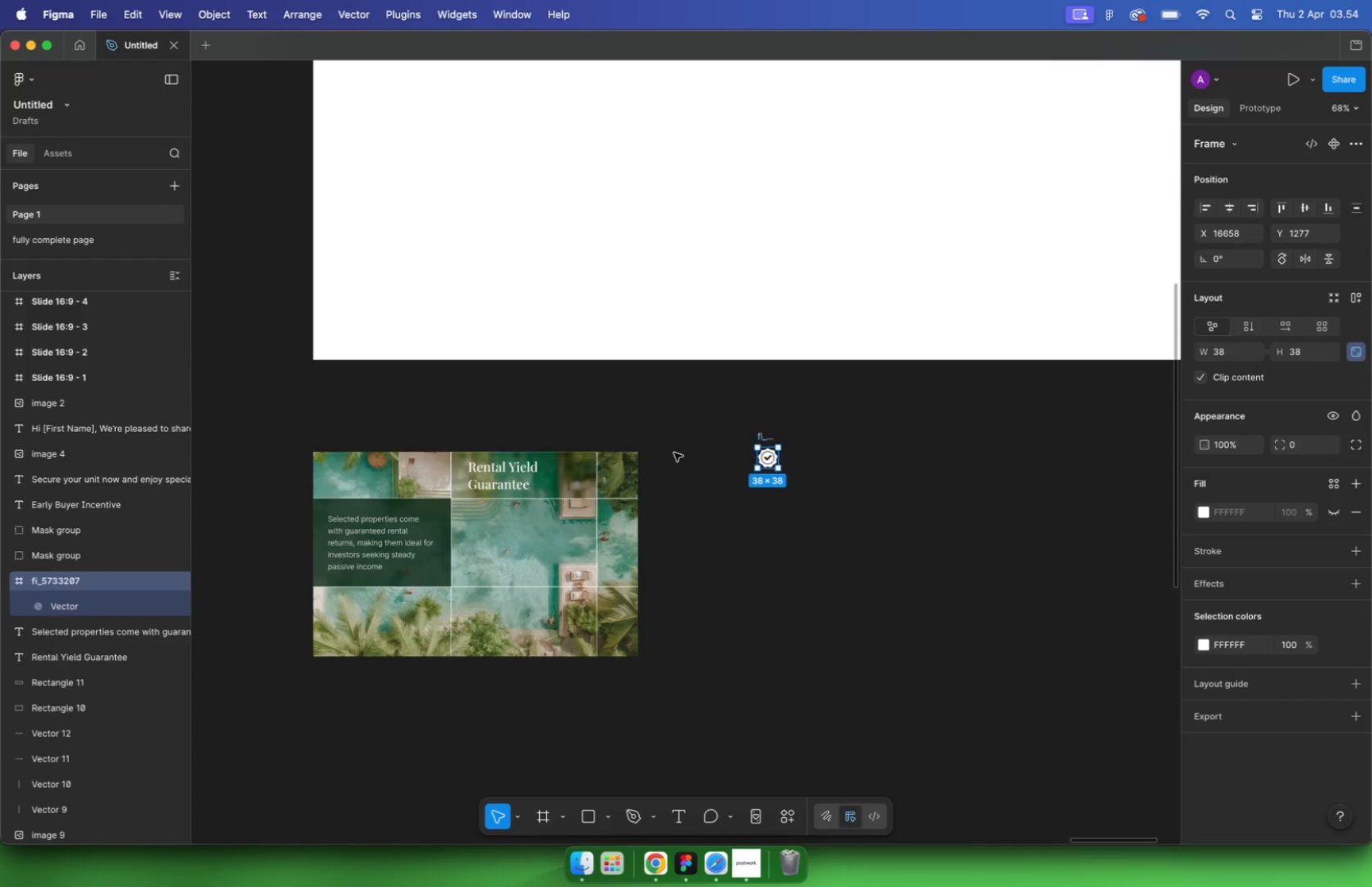 
key(Meta+CommandLeft)
 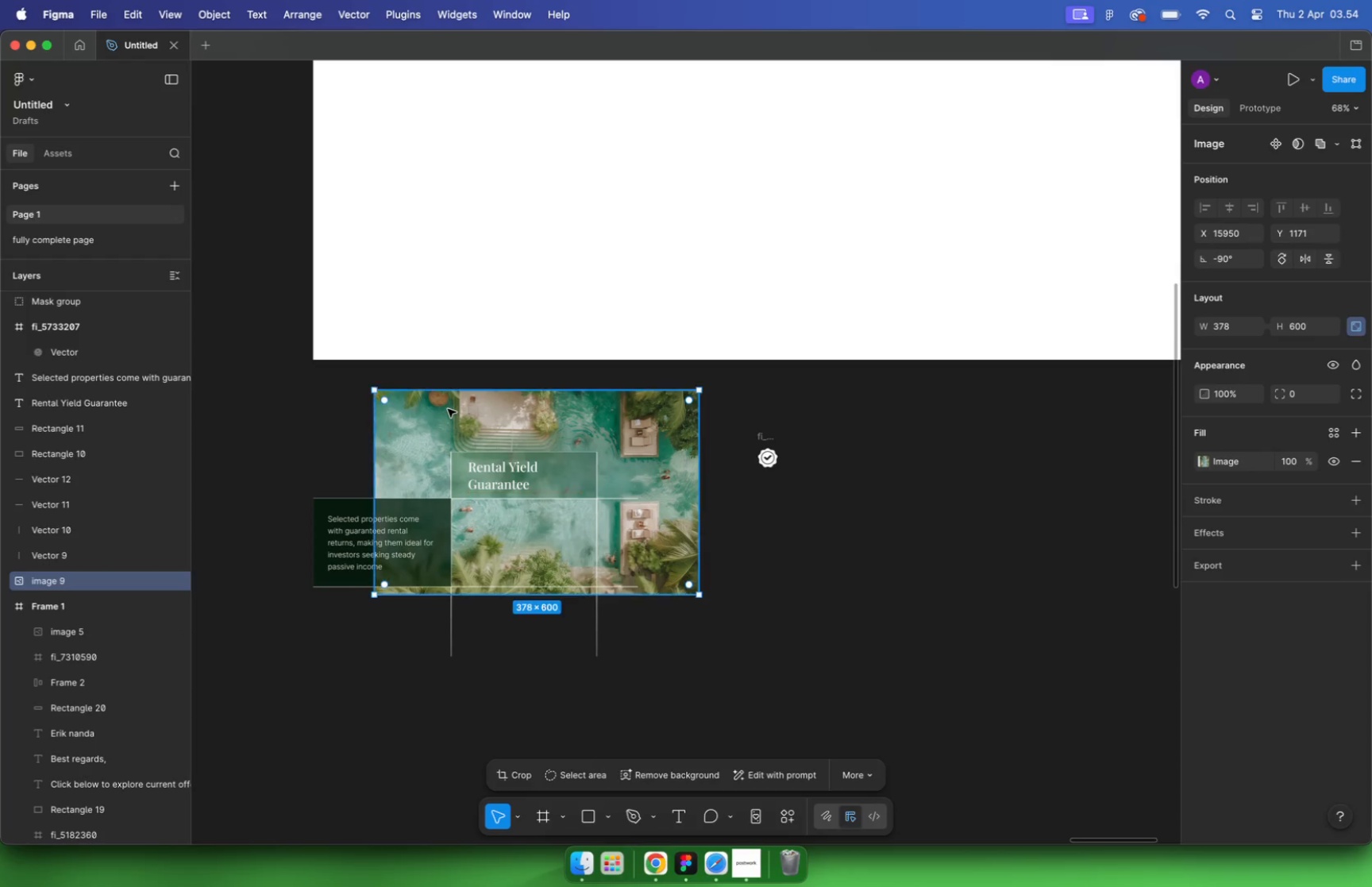 
key(Meta+Z)
 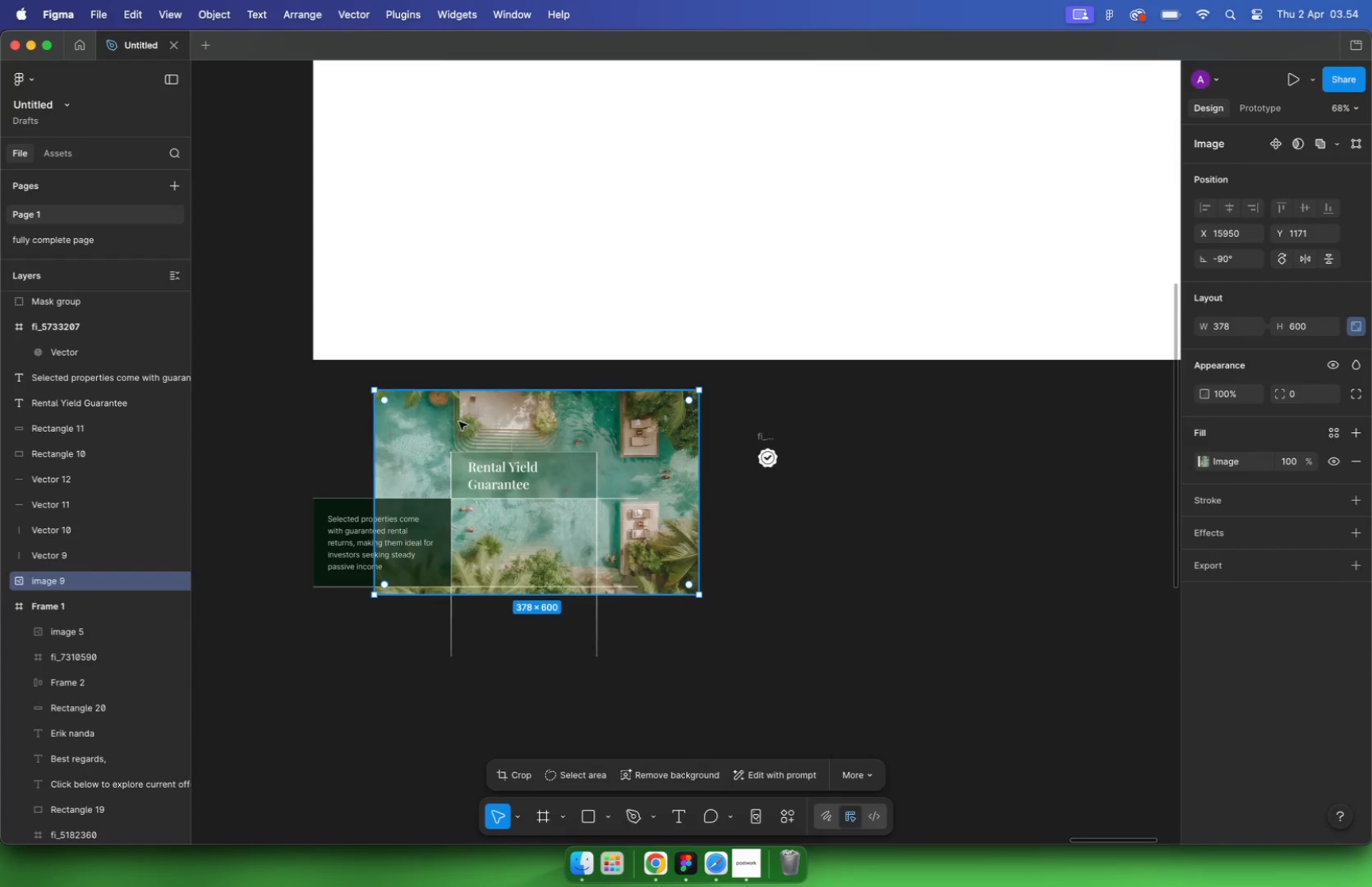 
left_click([676, 420])
 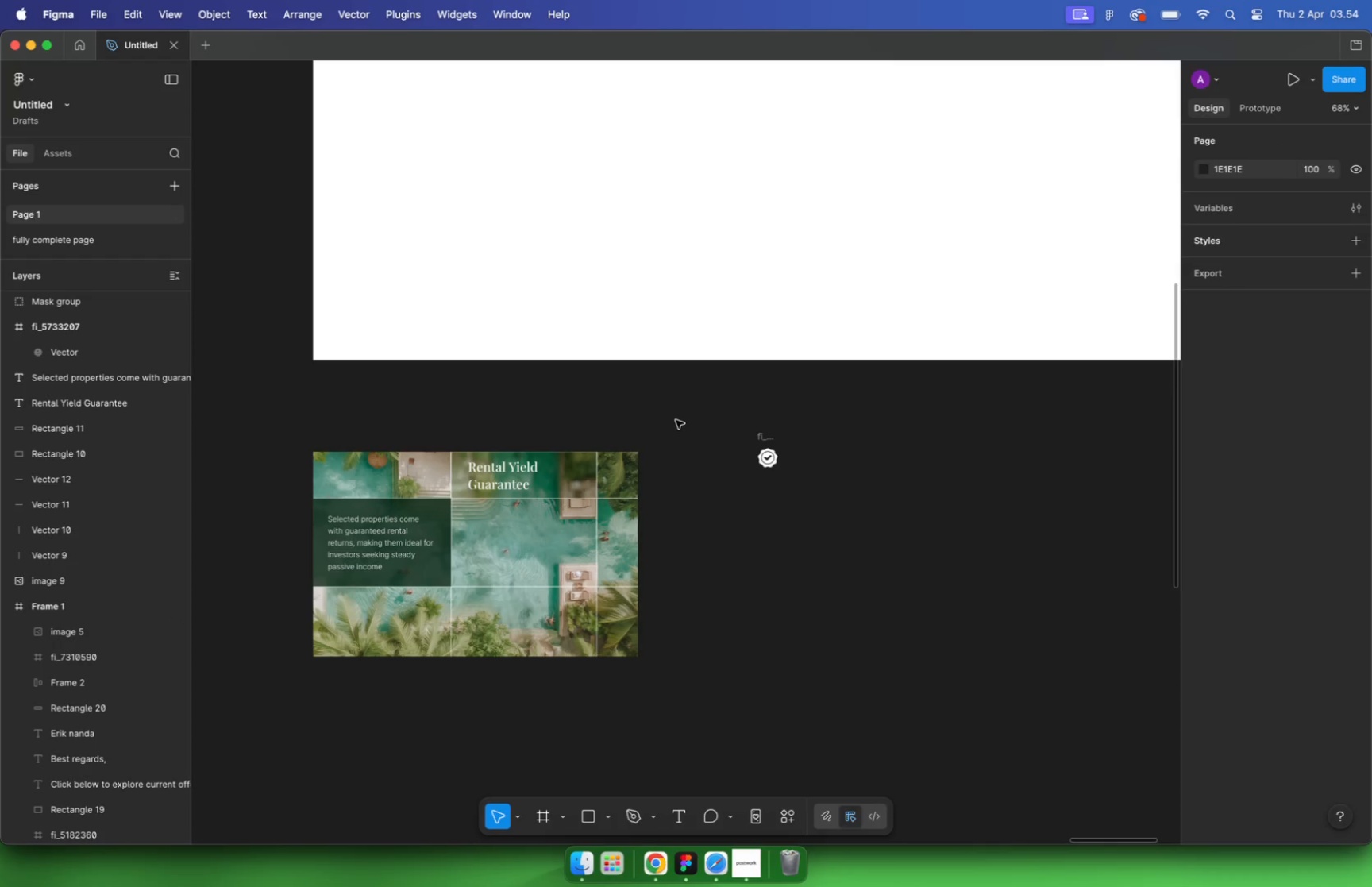 
left_click_drag(start_coordinate=[676, 420], to_coordinate=[291, 714])
 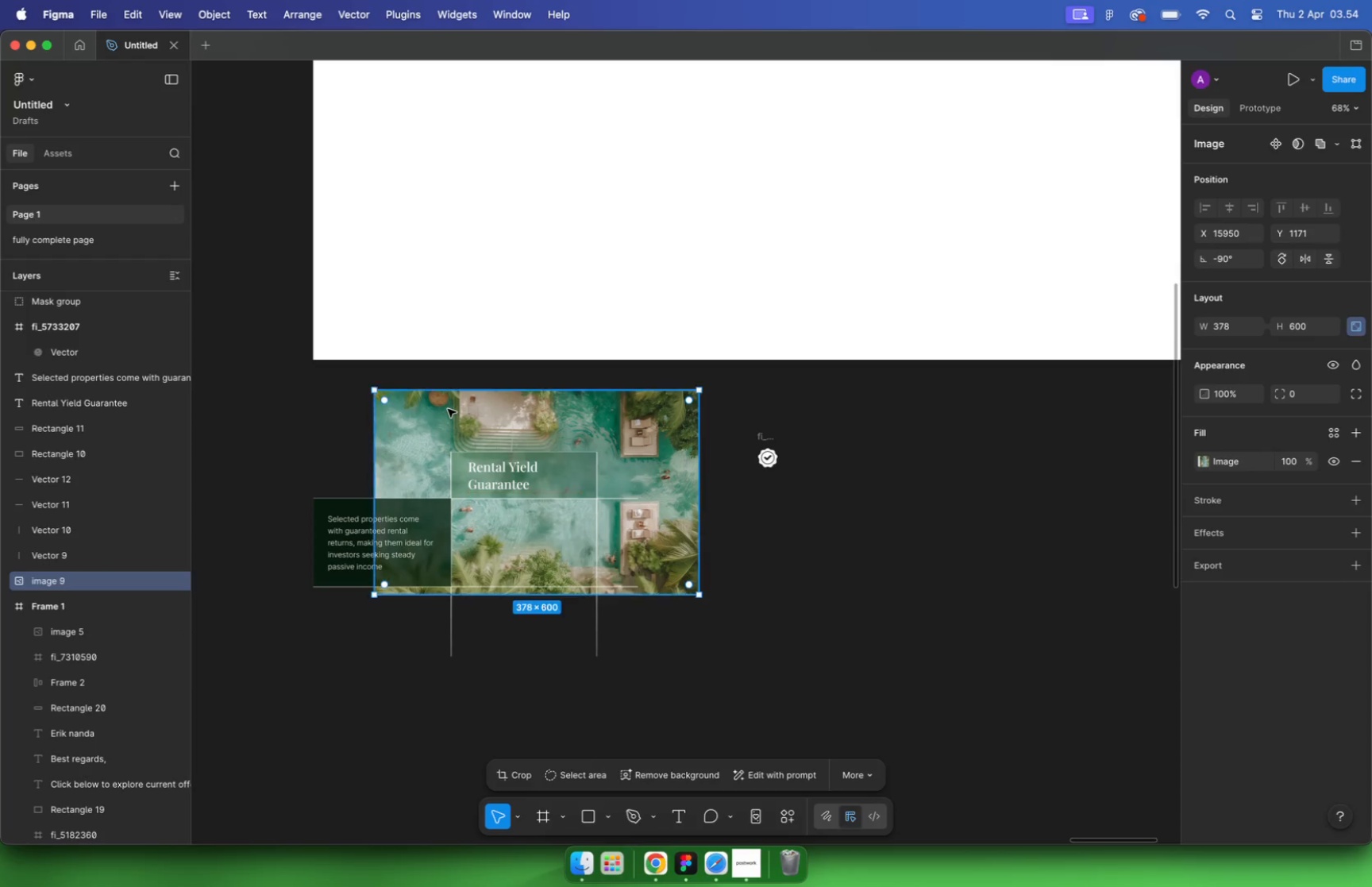 
hold_key(key=CommandLeft, duration=0.55)
 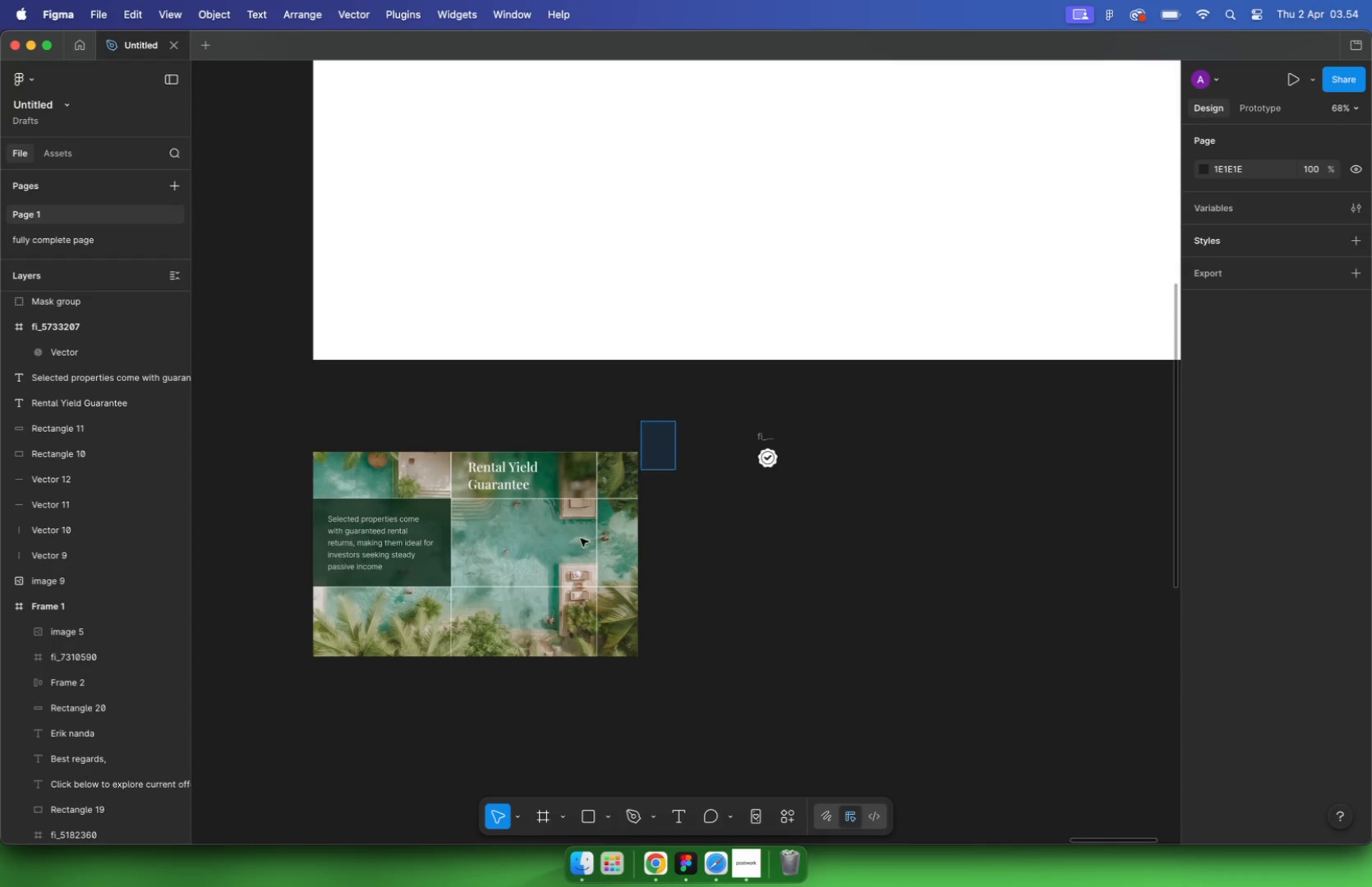 
left_click_drag(start_coordinate=[484, 576], to_coordinate=[596, 295])
 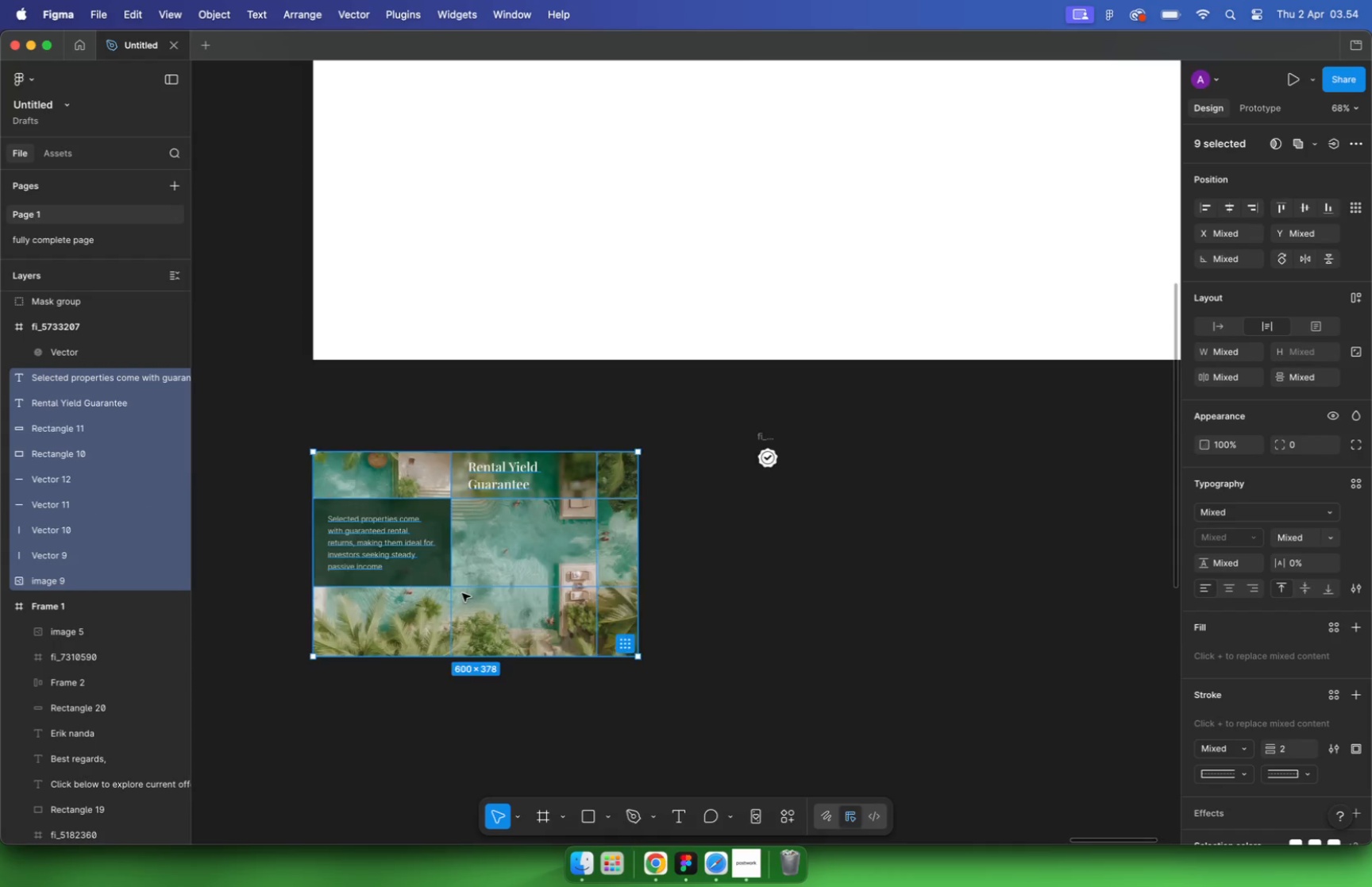 
scroll: coordinate [472, 586], scroll_direction: down, amount: 6.0
 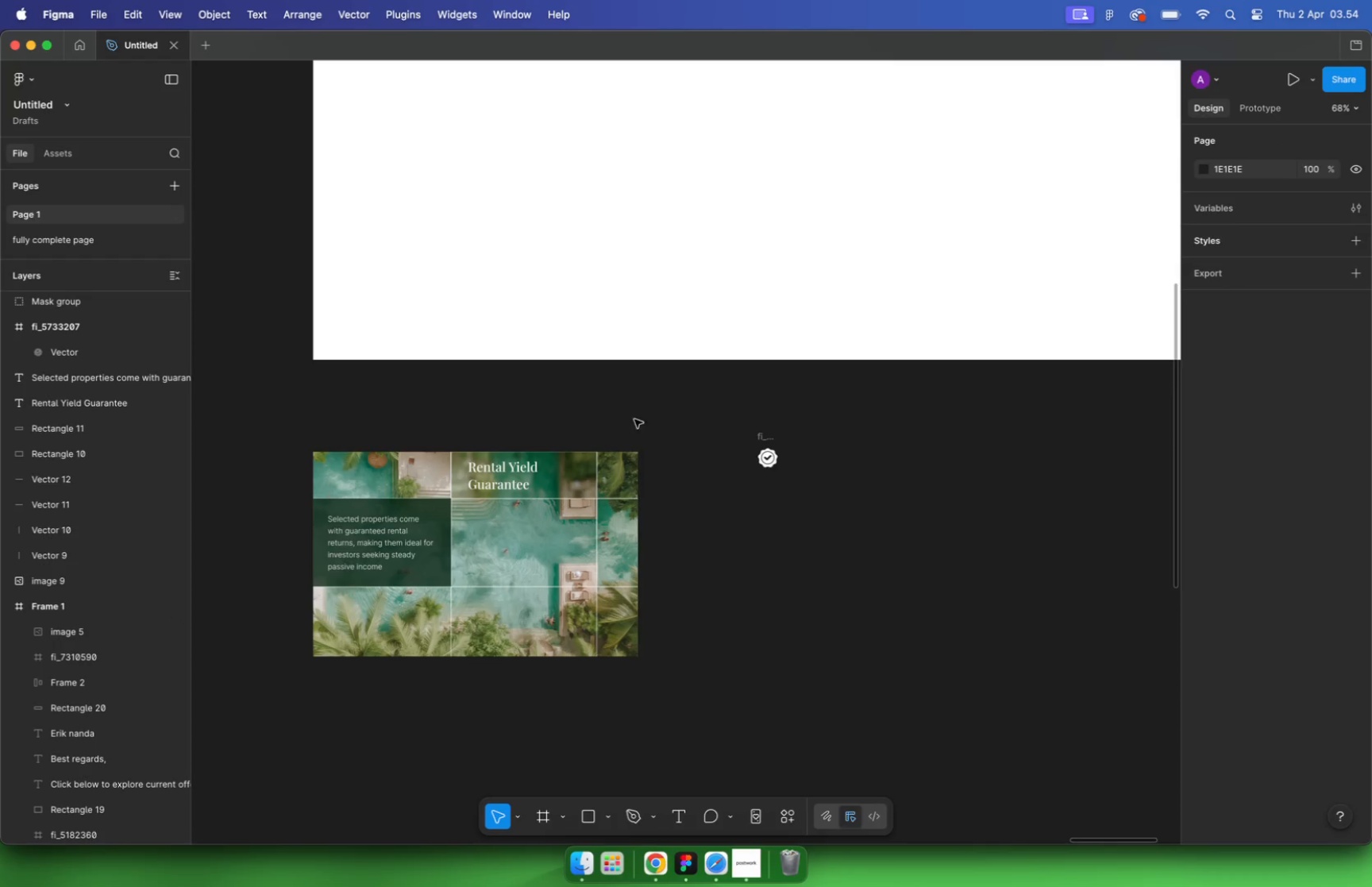 
hold_key(key=CommandLeft, duration=0.8)
 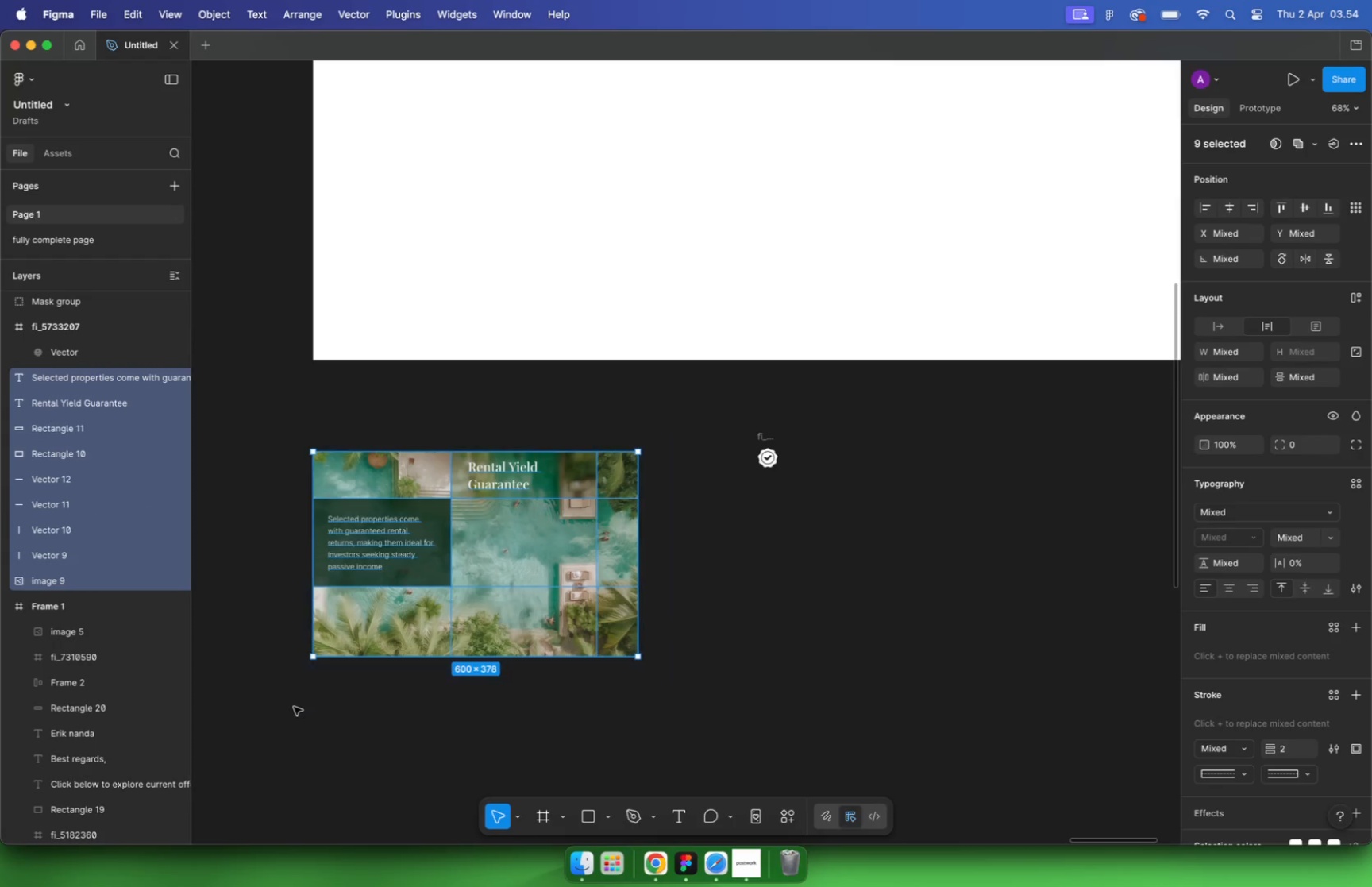 
hold_key(key=CommandLeft, duration=0.79)
scroll: coordinate [518, 322], scroll_direction: down, amount: 1.0
 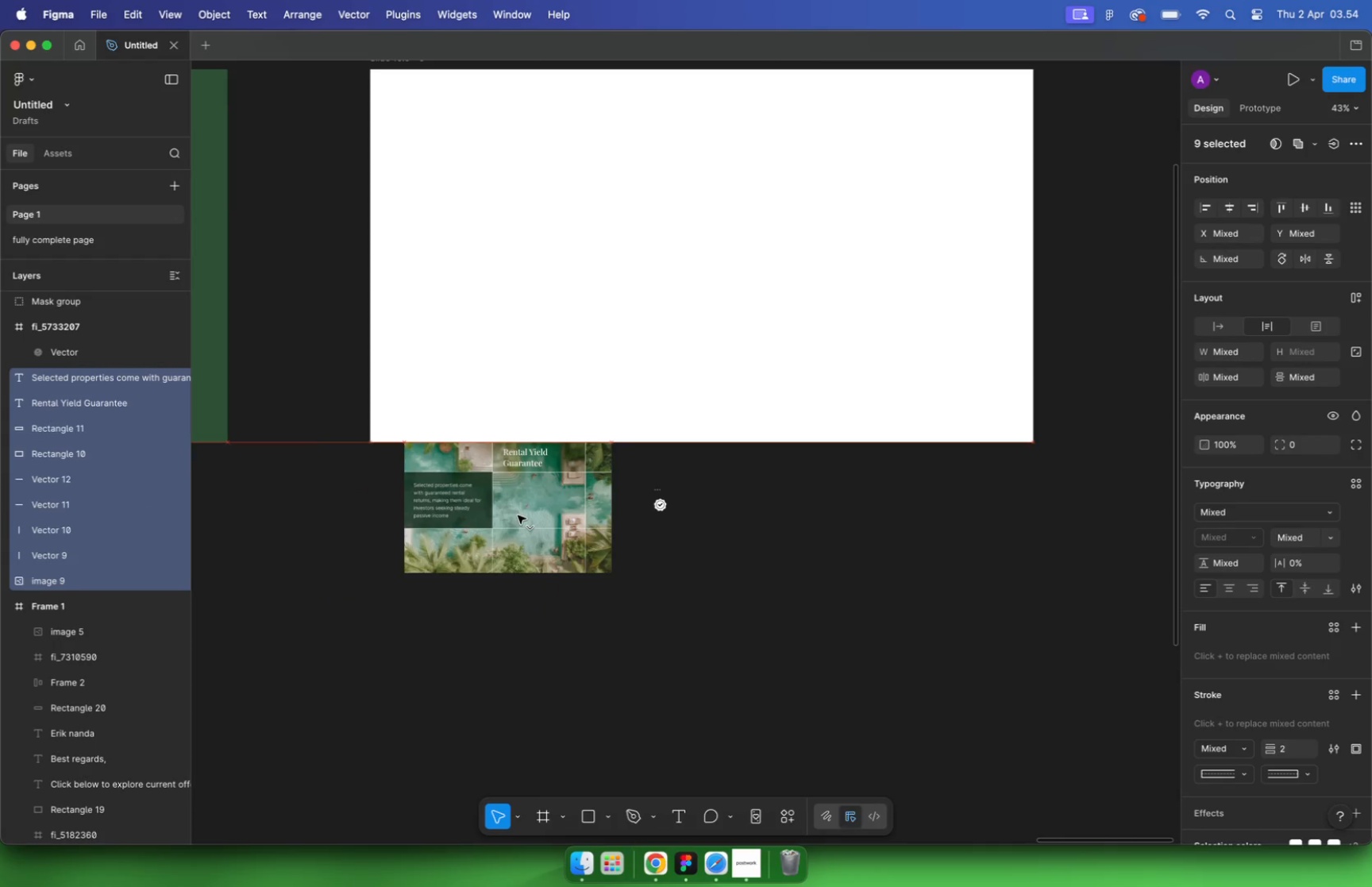 
left_click_drag(start_coordinate=[507, 416], to_coordinate=[391, 264])
 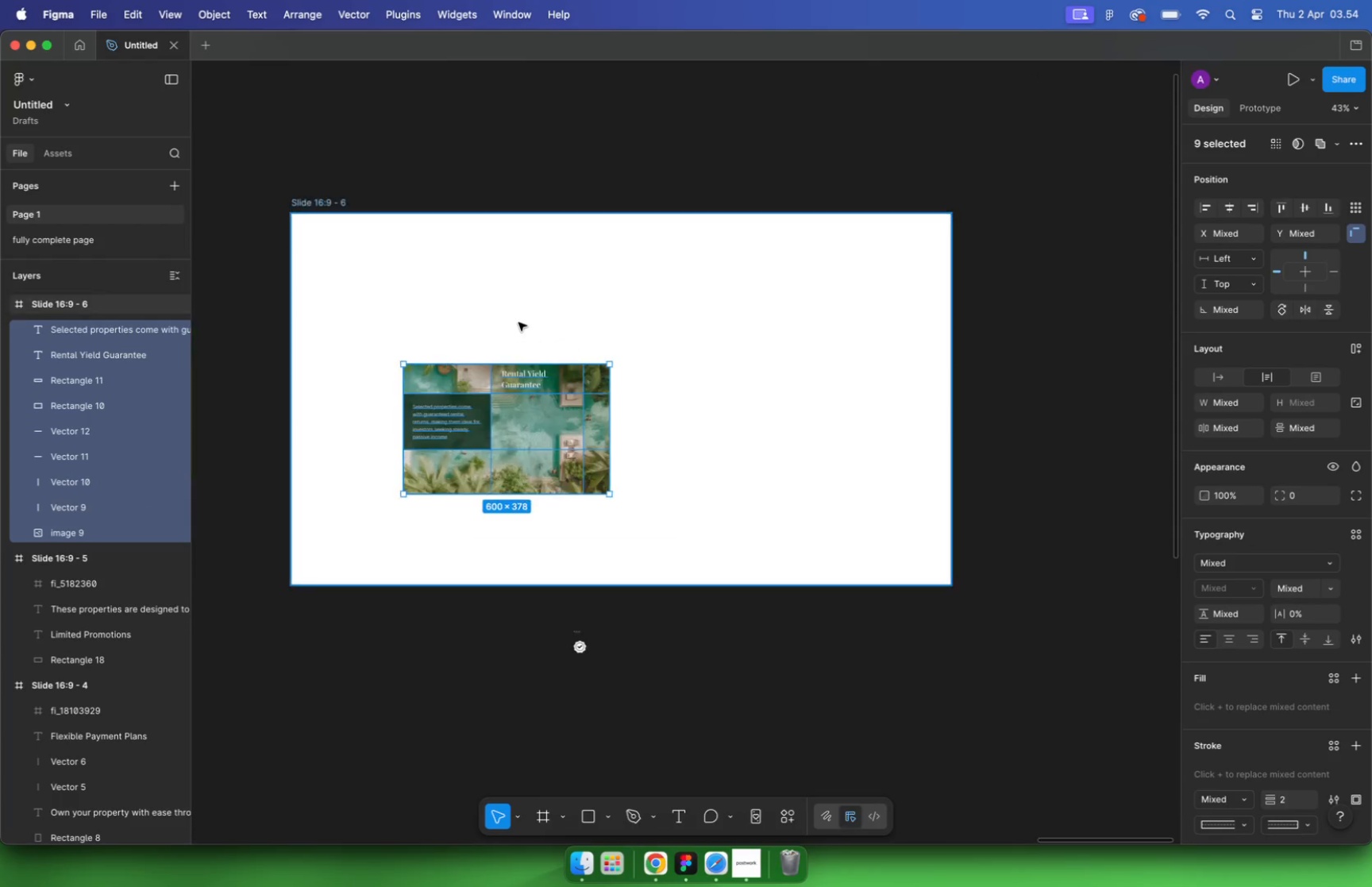 
left_click_drag(start_coordinate=[391, 264], to_coordinate=[397, 264])
 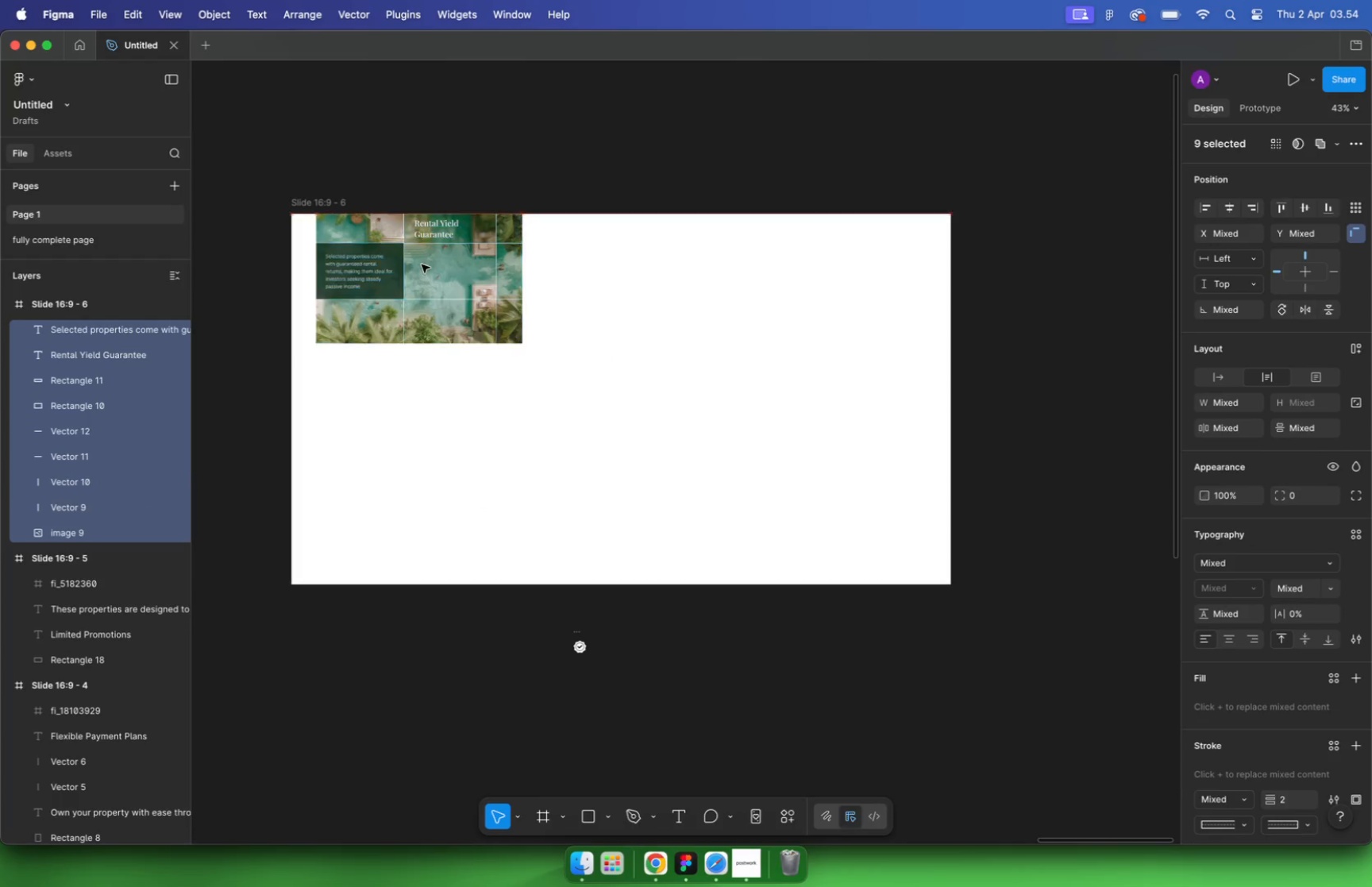 
hold_key(key=ShiftLeft, duration=2.02)
left_click_drag(start_coordinate=[499, 344], to_coordinate=[844, 557])
 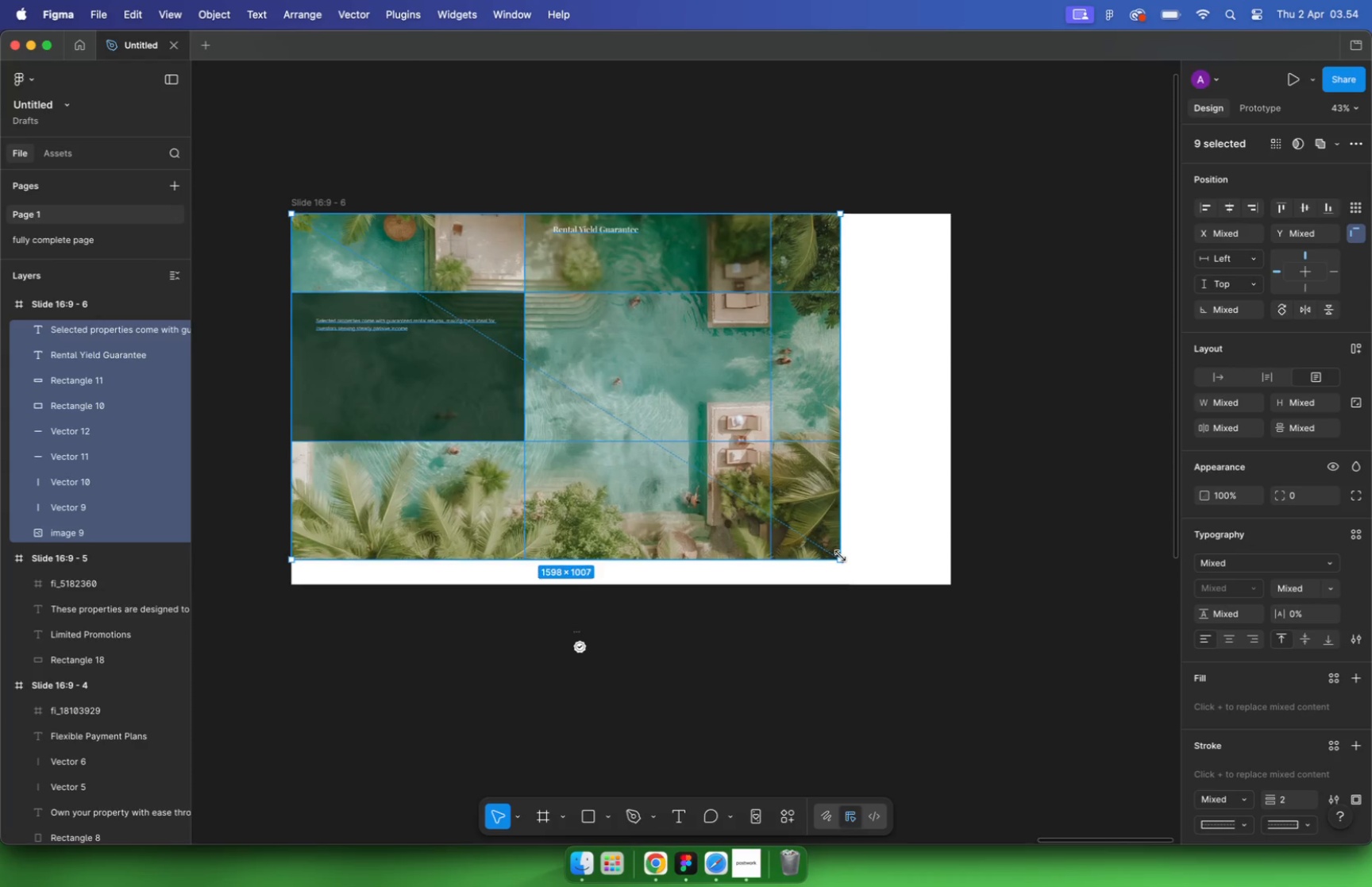 
key(Meta+CommandLeft)
 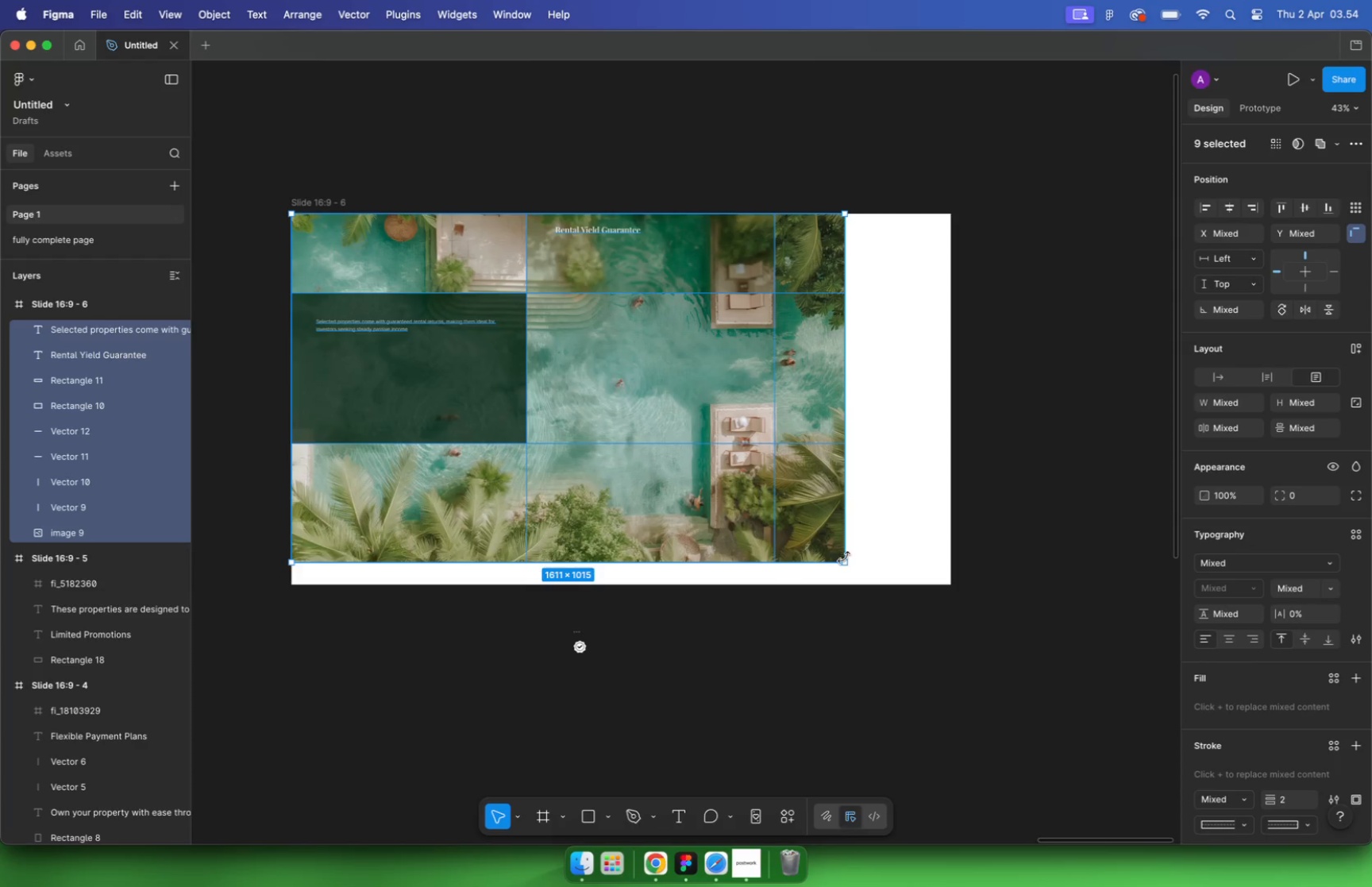 
key(Meta+Z)
 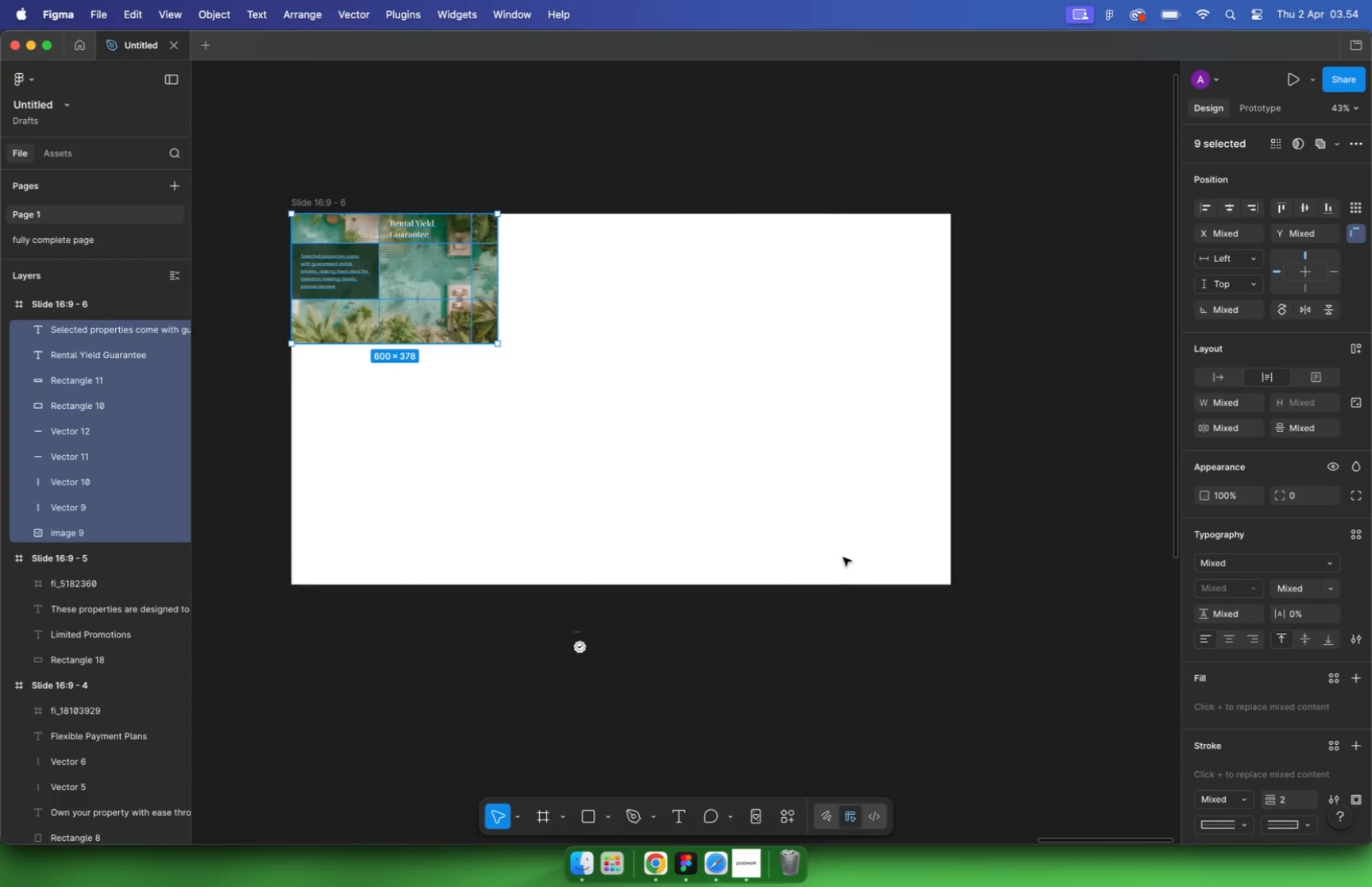 
key(K)
 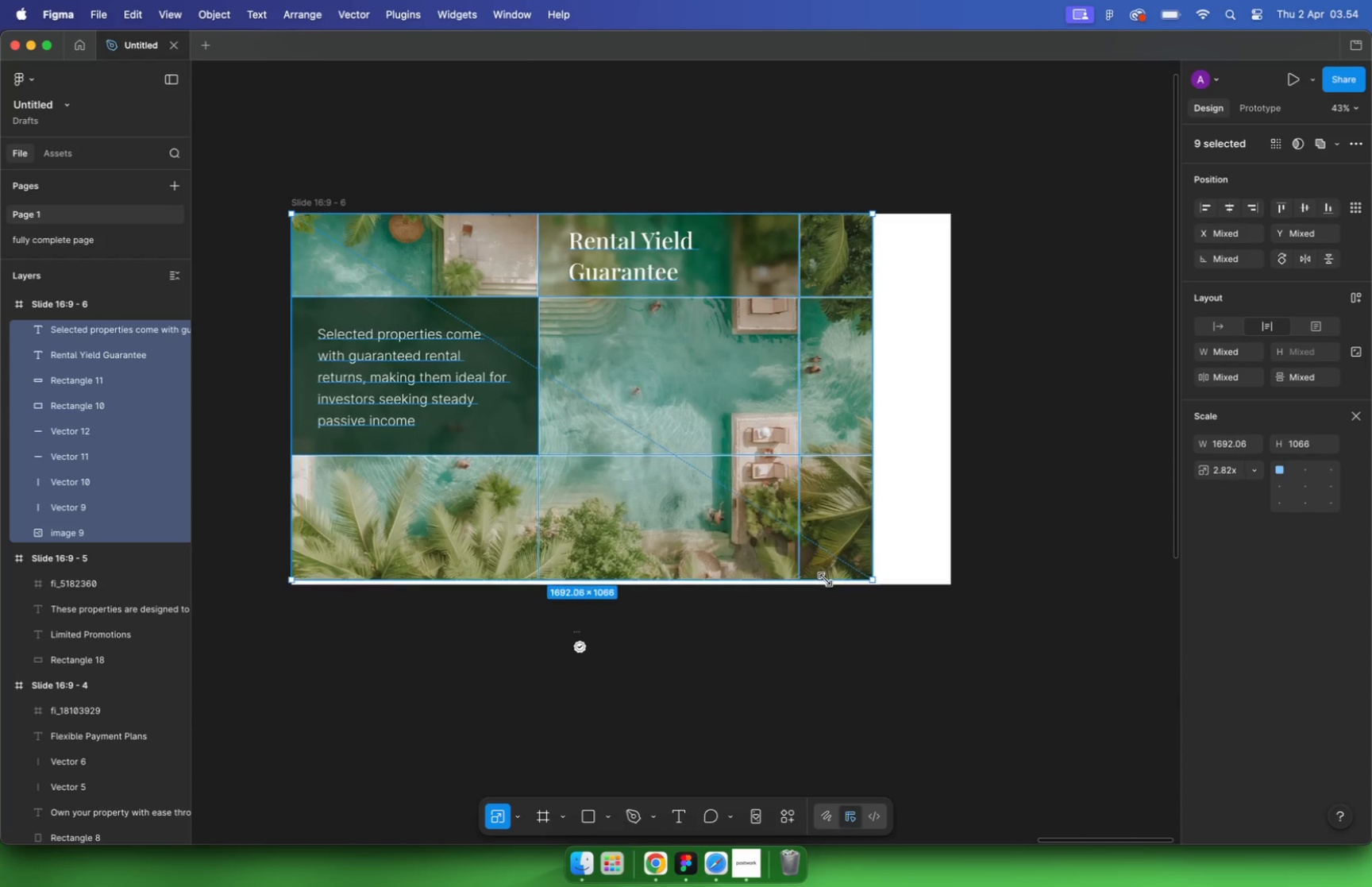 
left_click_drag(start_coordinate=[501, 345], to_coordinate=[827, 582])
 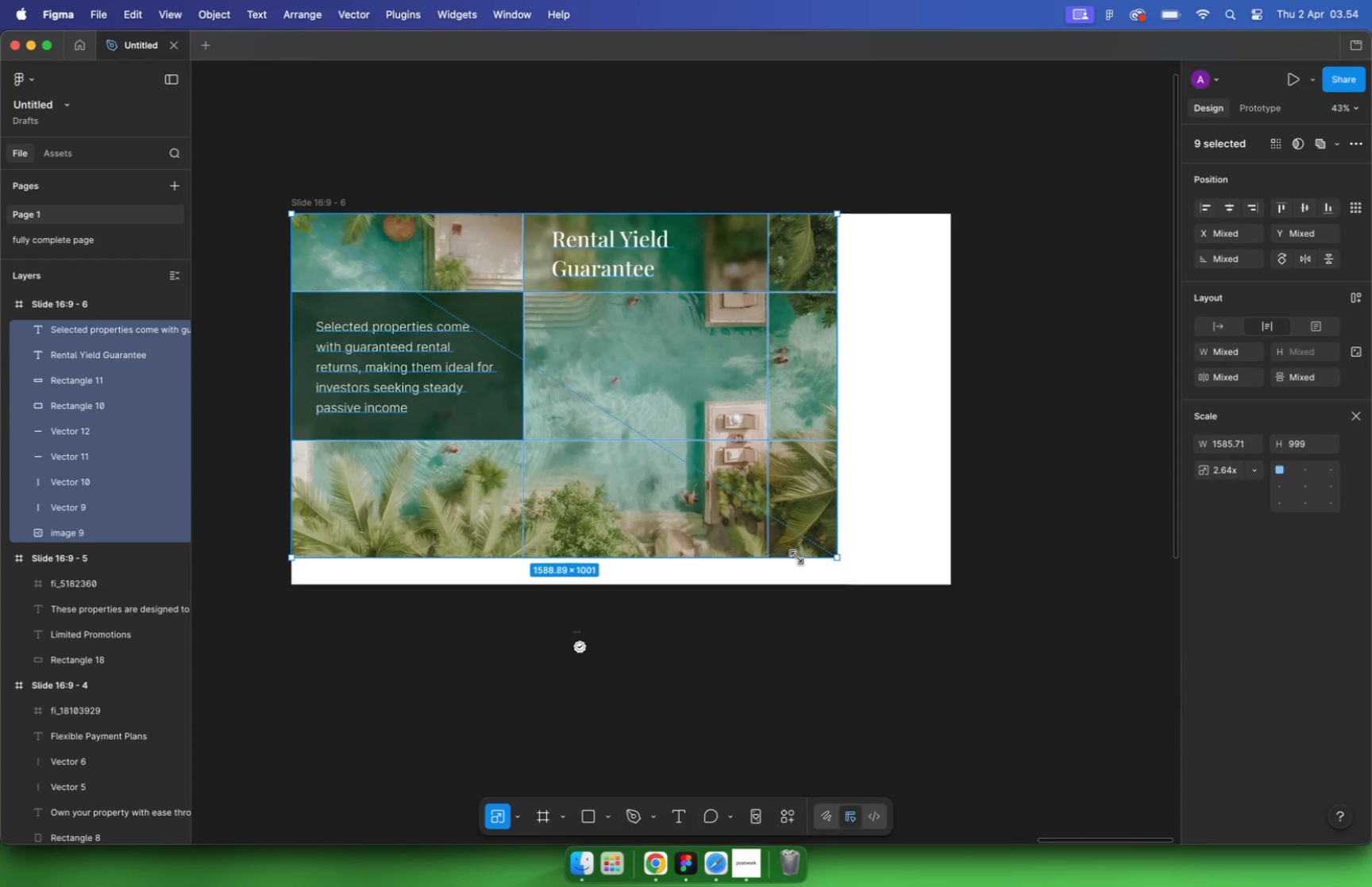 
hold_key(key=ShiftLeft, duration=2.49)
 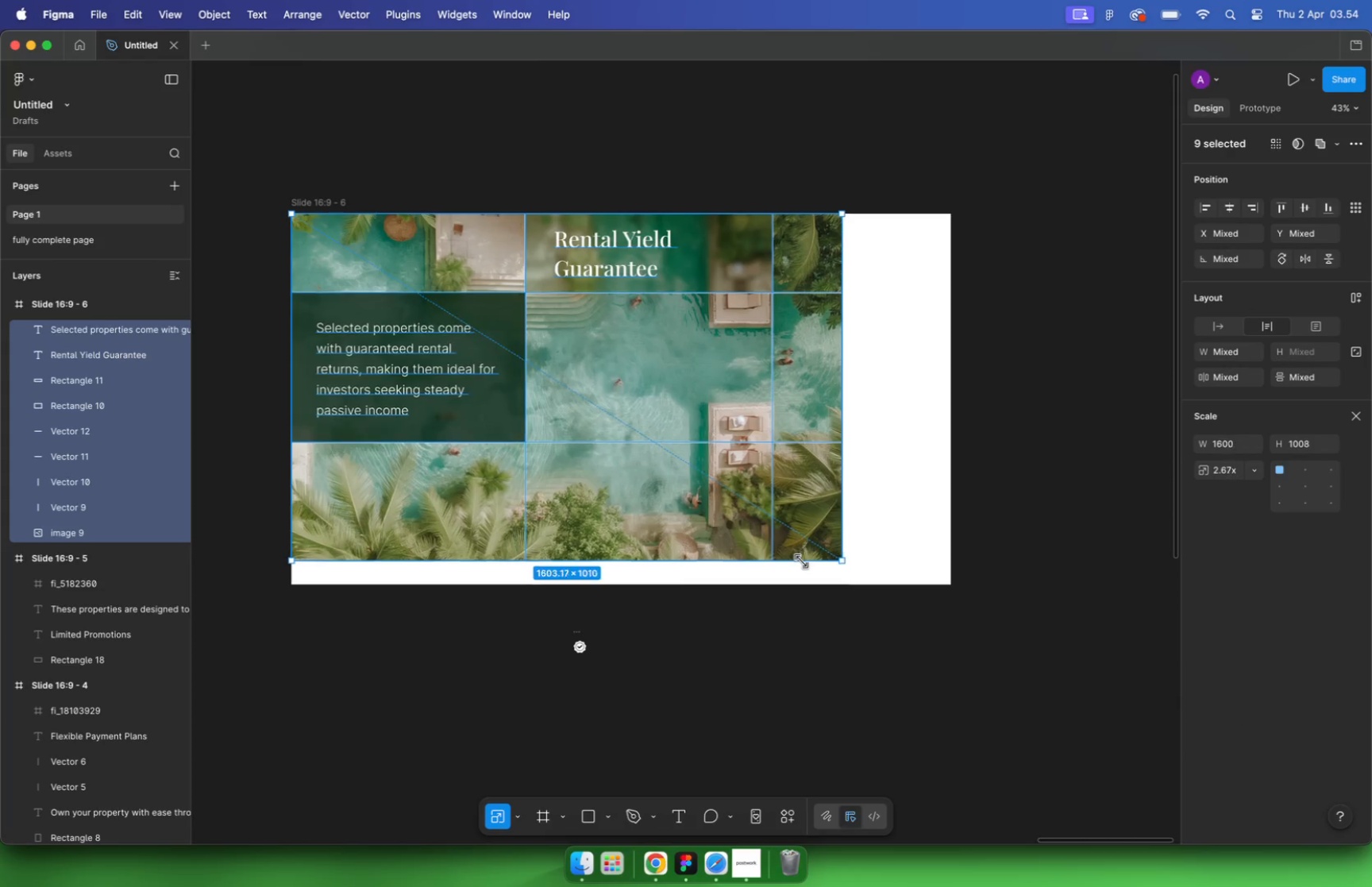 
left_click([1035, 483])
 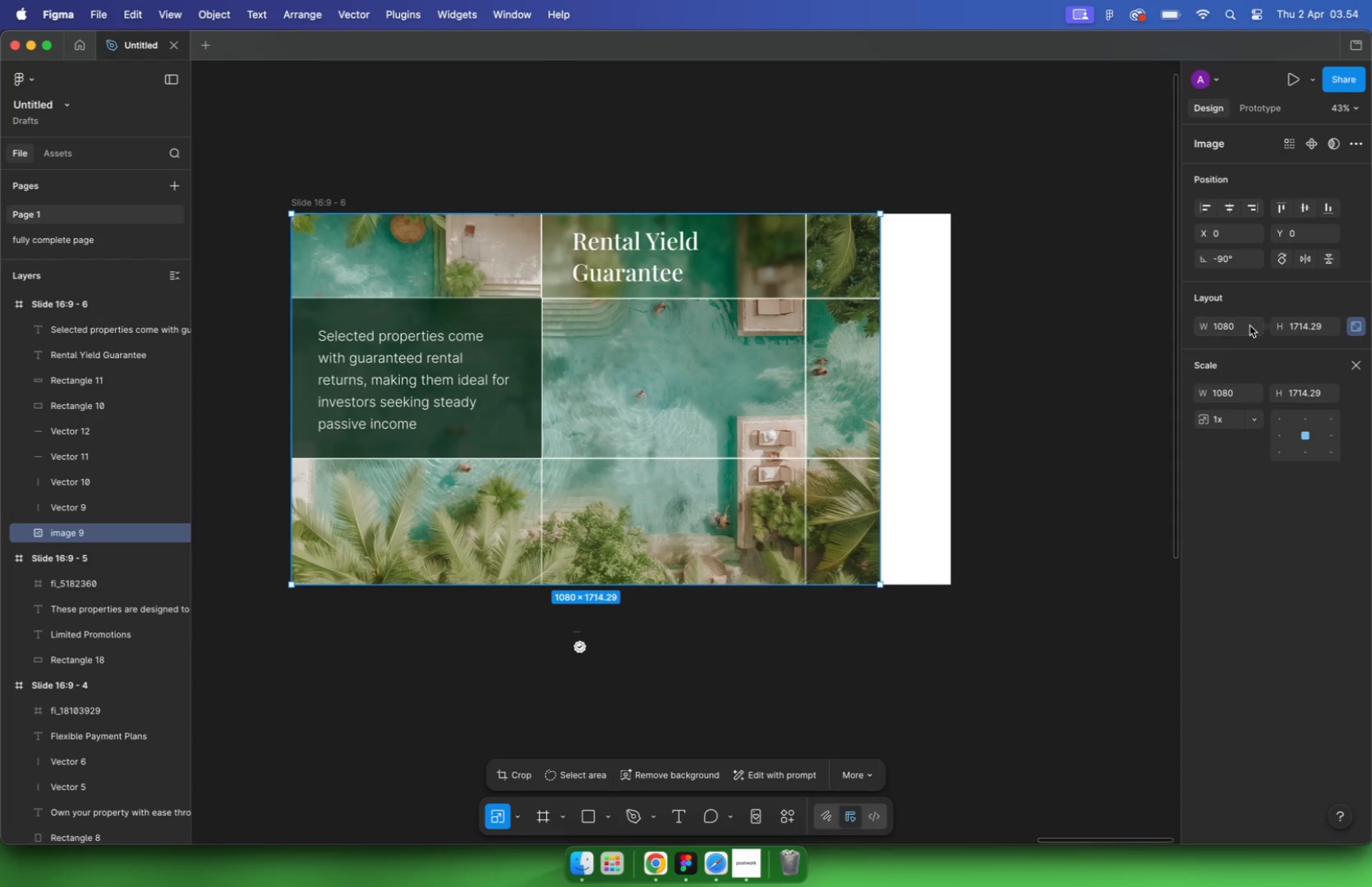 
left_click([1360, 329])
 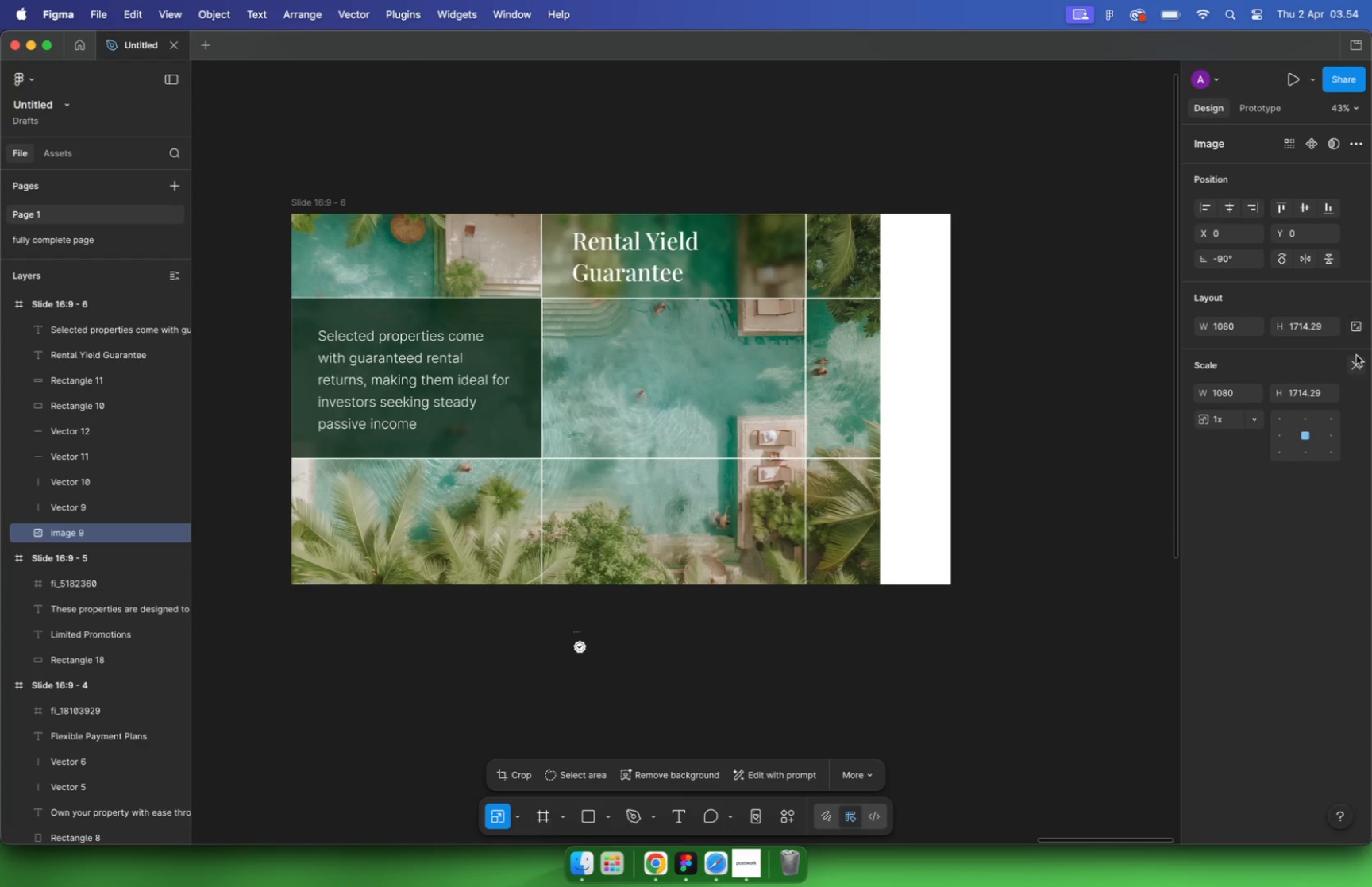 
left_click([1359, 369])
 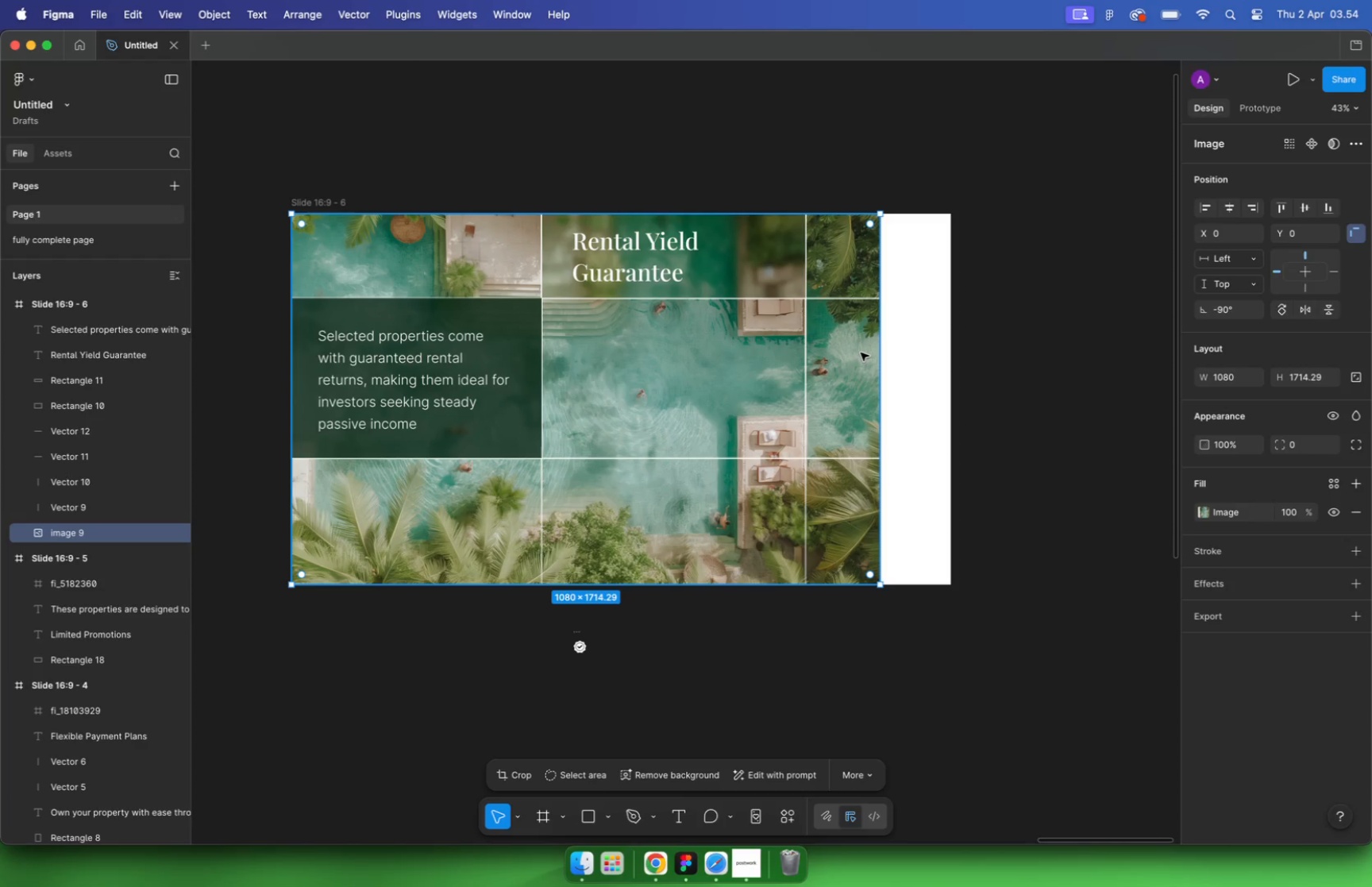 
left_click([1072, 349])
 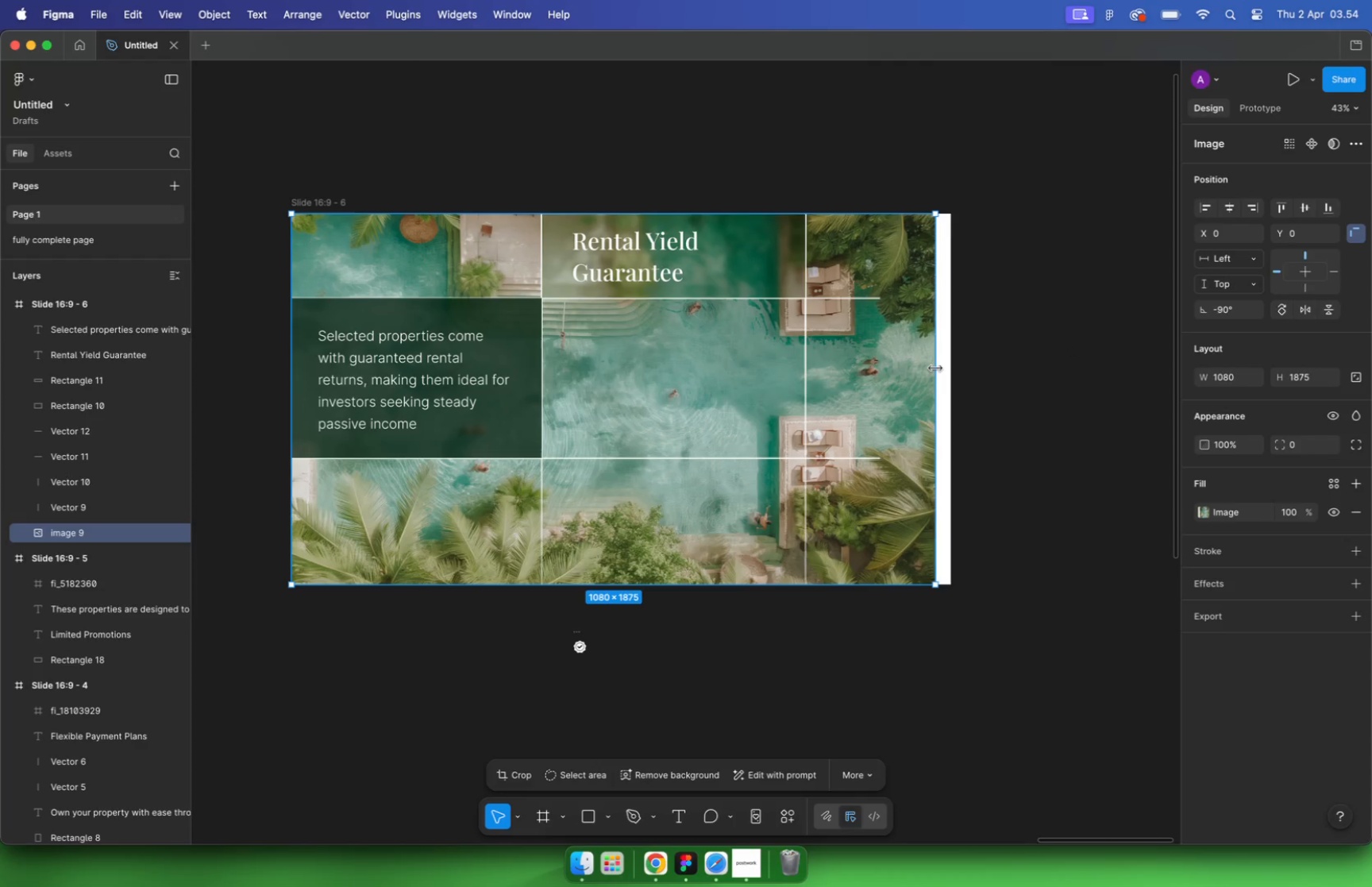 
left_click_drag(start_coordinate=[879, 363], to_coordinate=[936, 368])
 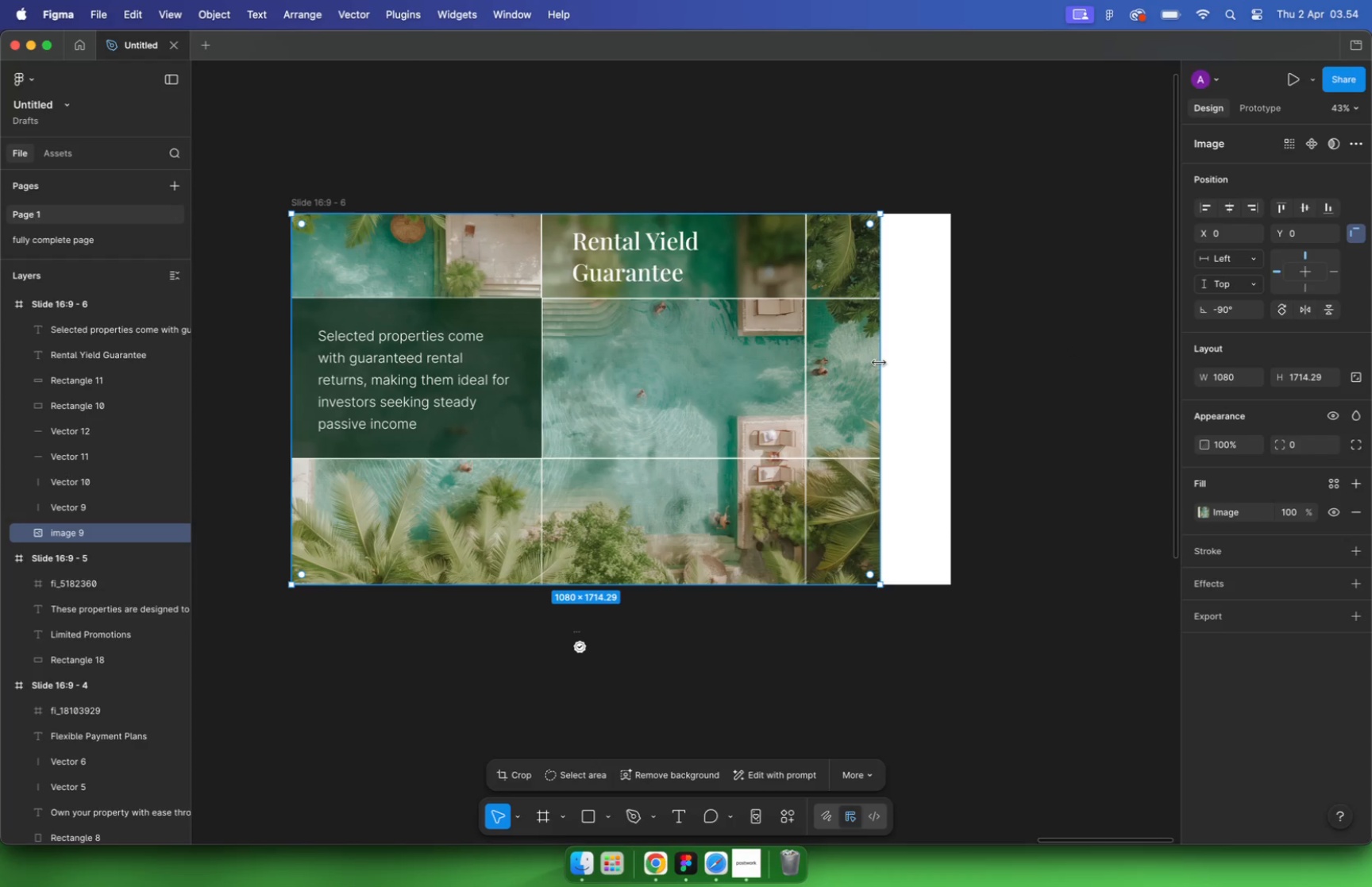 
key(Meta+CommandLeft)
 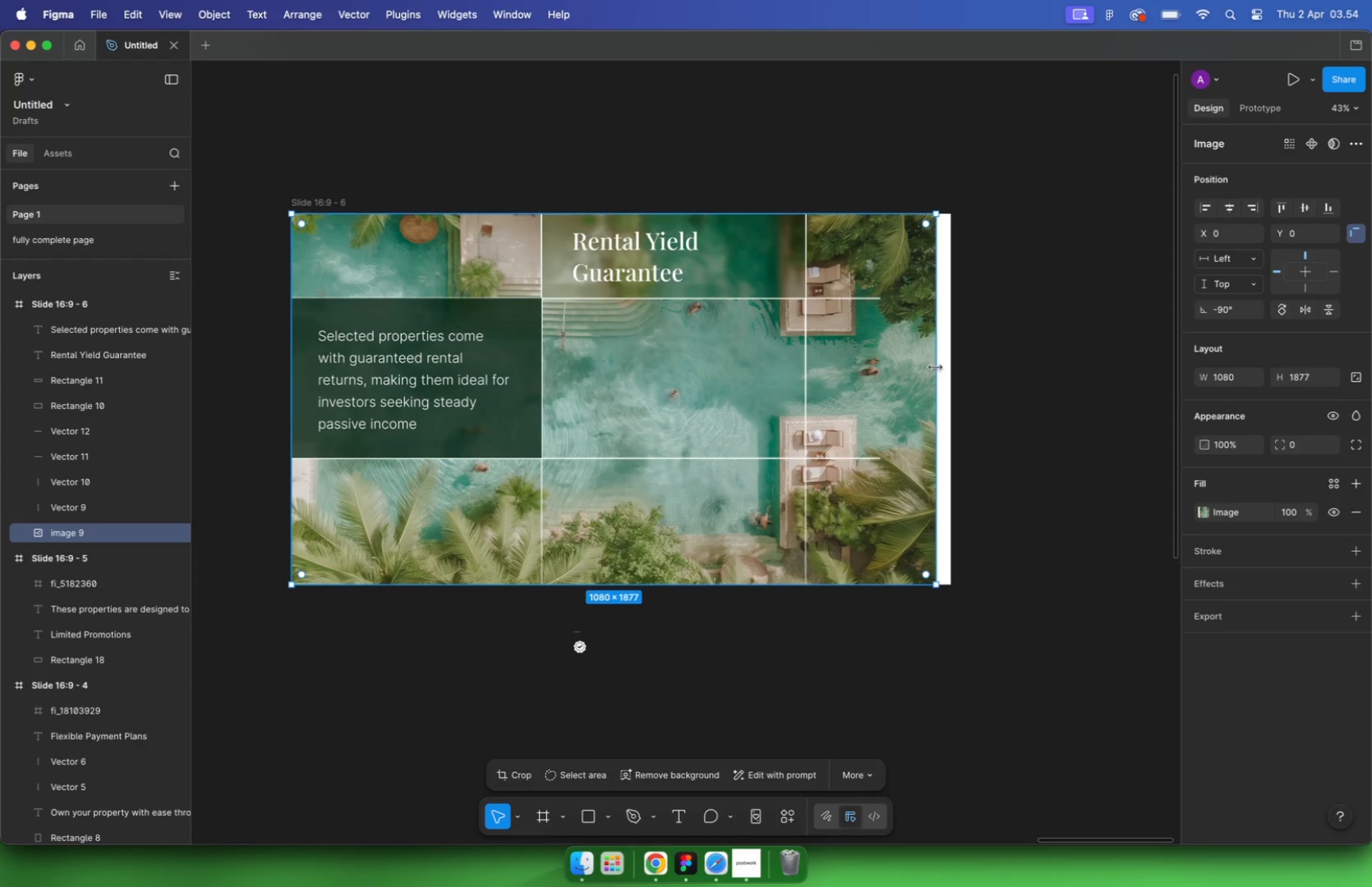 
key(Meta+Z)
 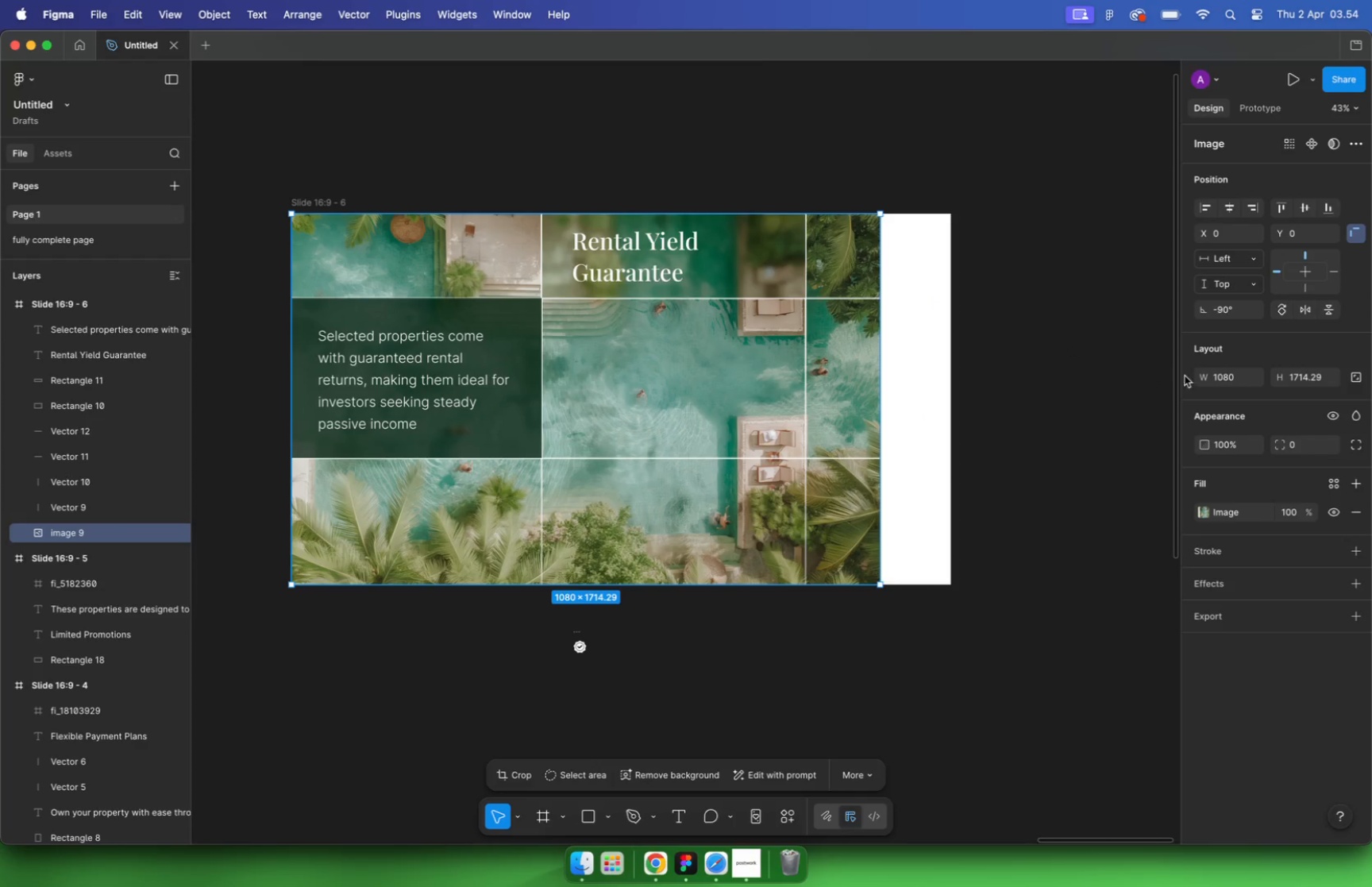 
left_click_drag(start_coordinate=[883, 352], to_coordinate=[950, 350])
 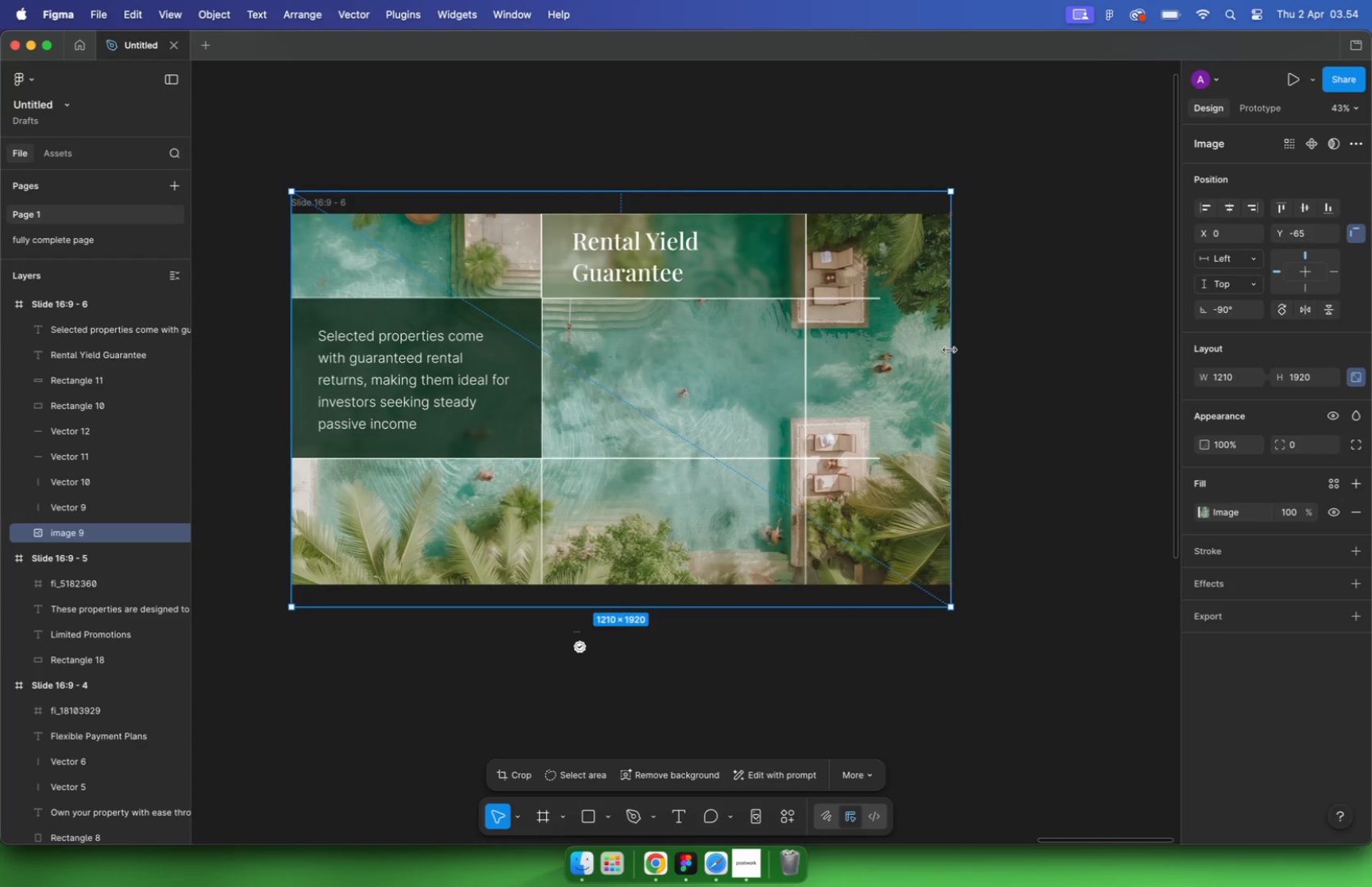 
left_click([1077, 339])
 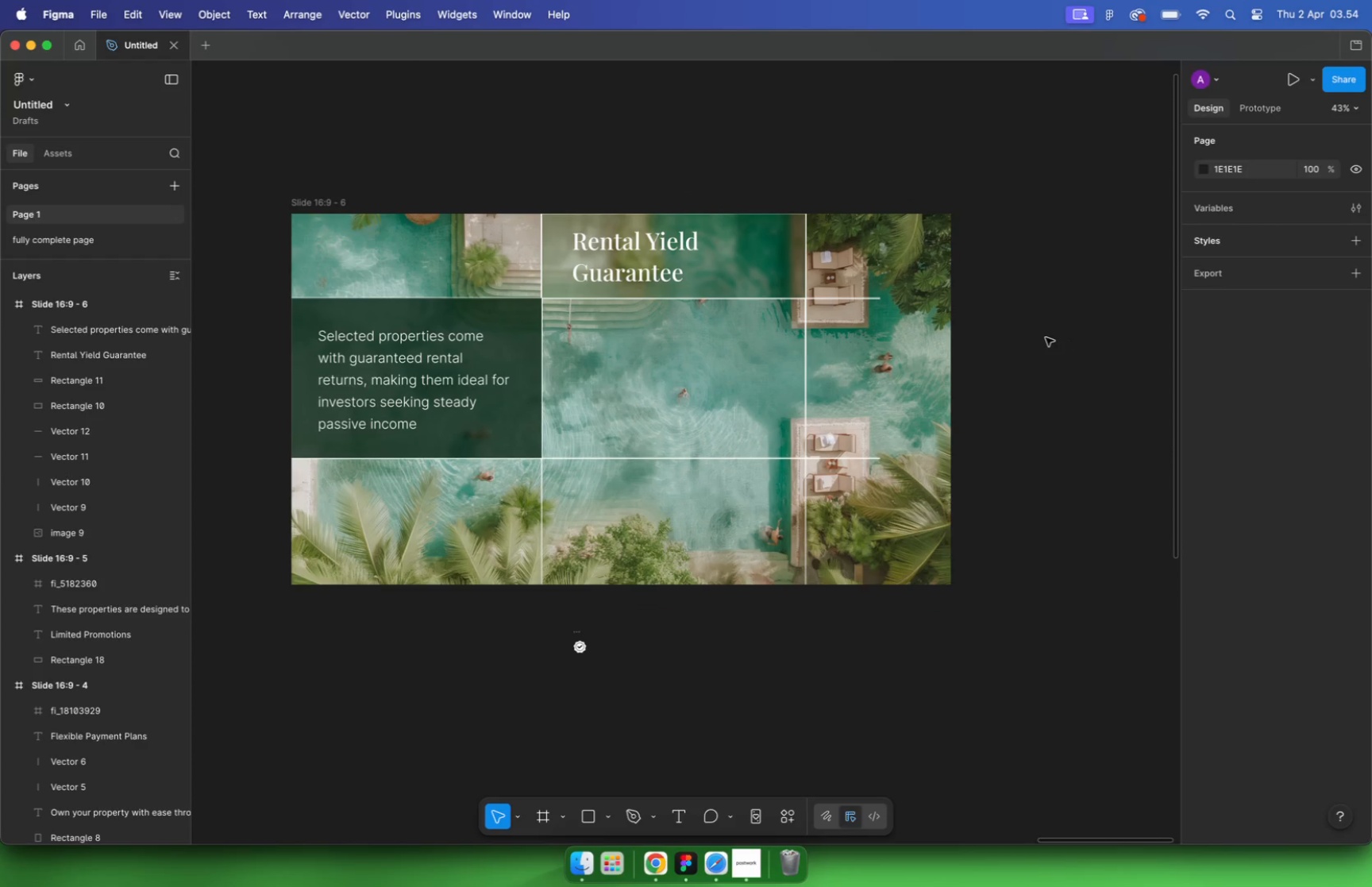 
hold_key(key=ShiftLeft, duration=1.14)
left_click([856, 458])
 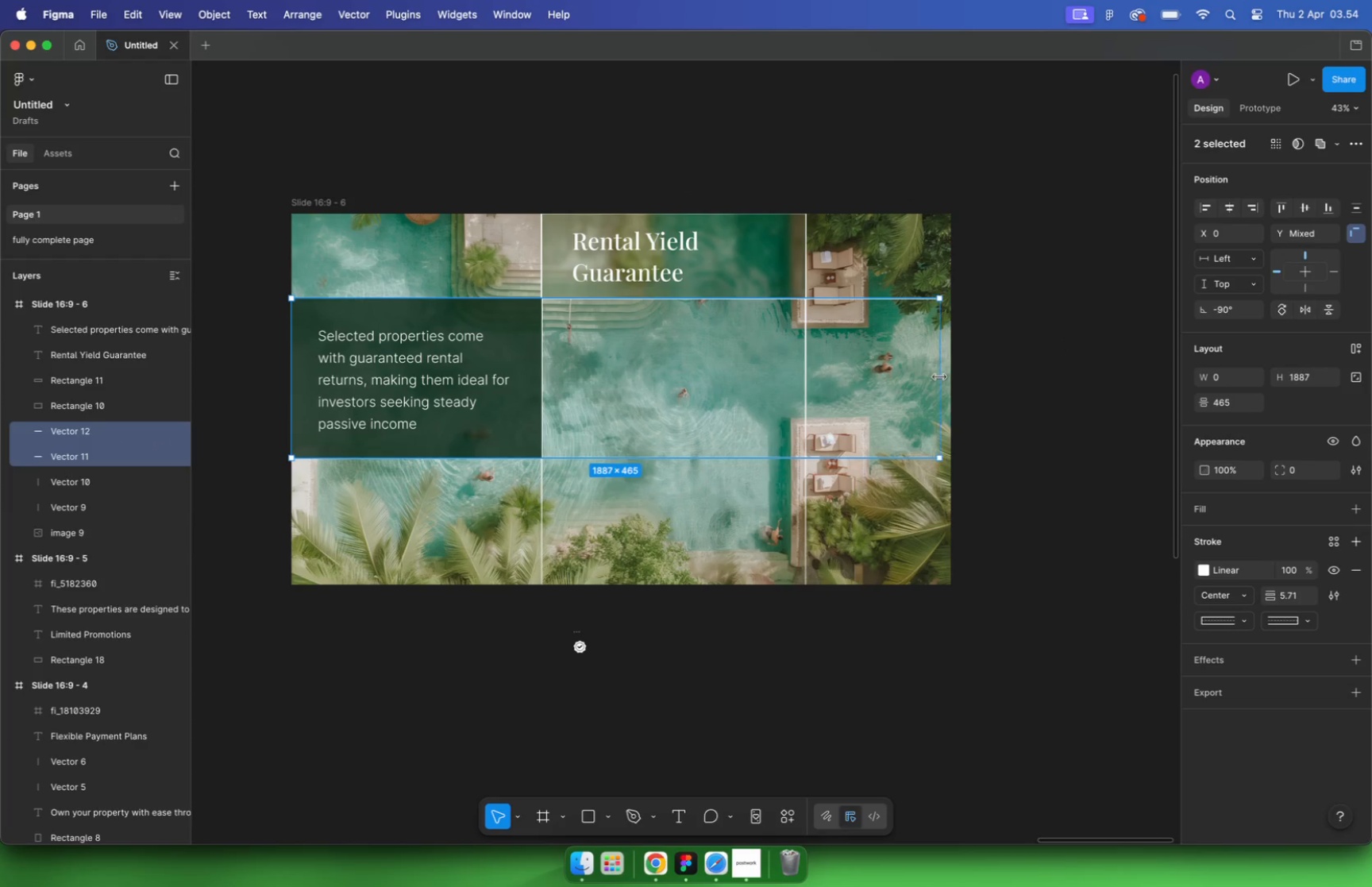 
left_click_drag(start_coordinate=[883, 377], to_coordinate=[951, 378])
 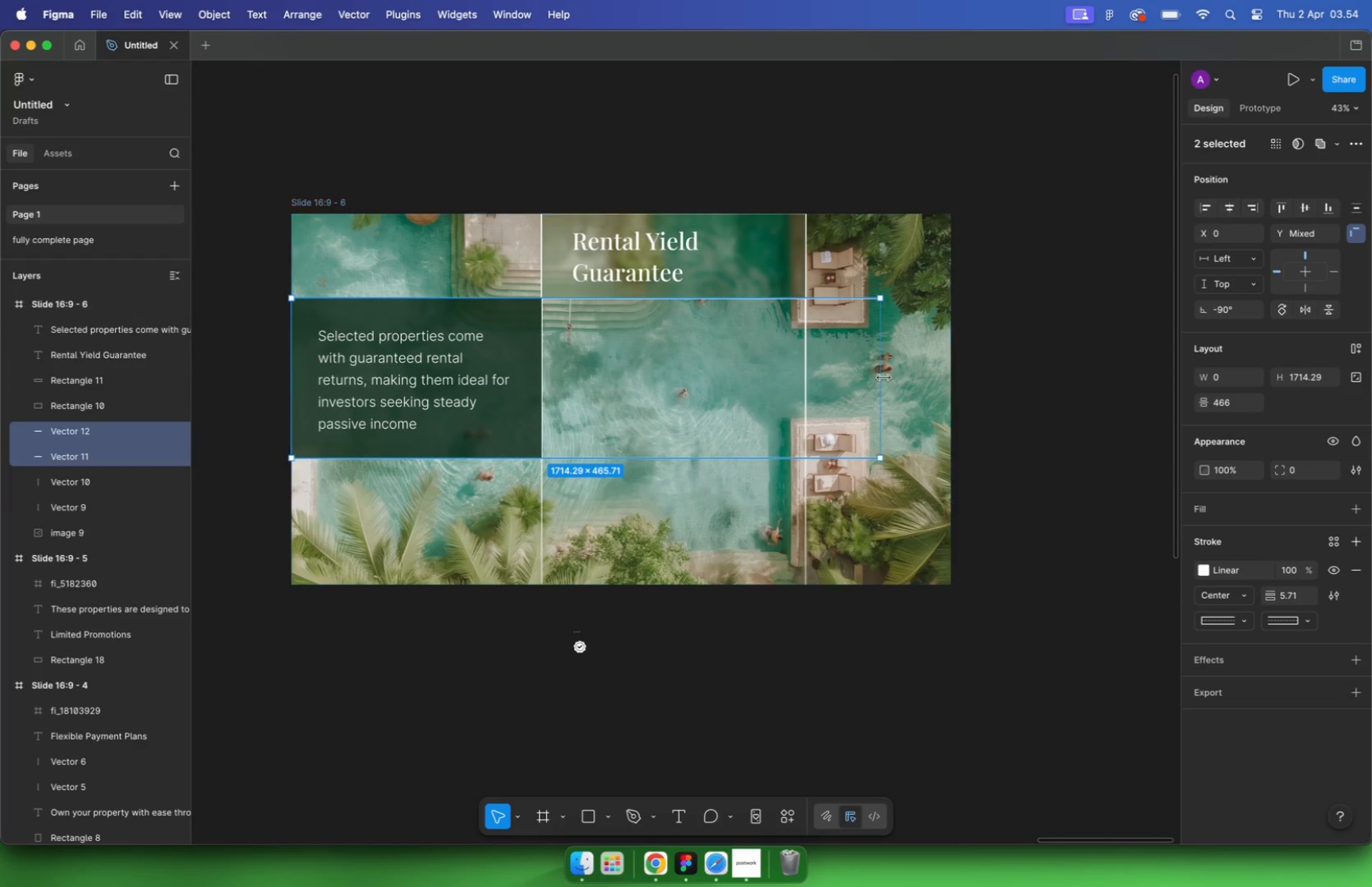 
left_click([1053, 380])
 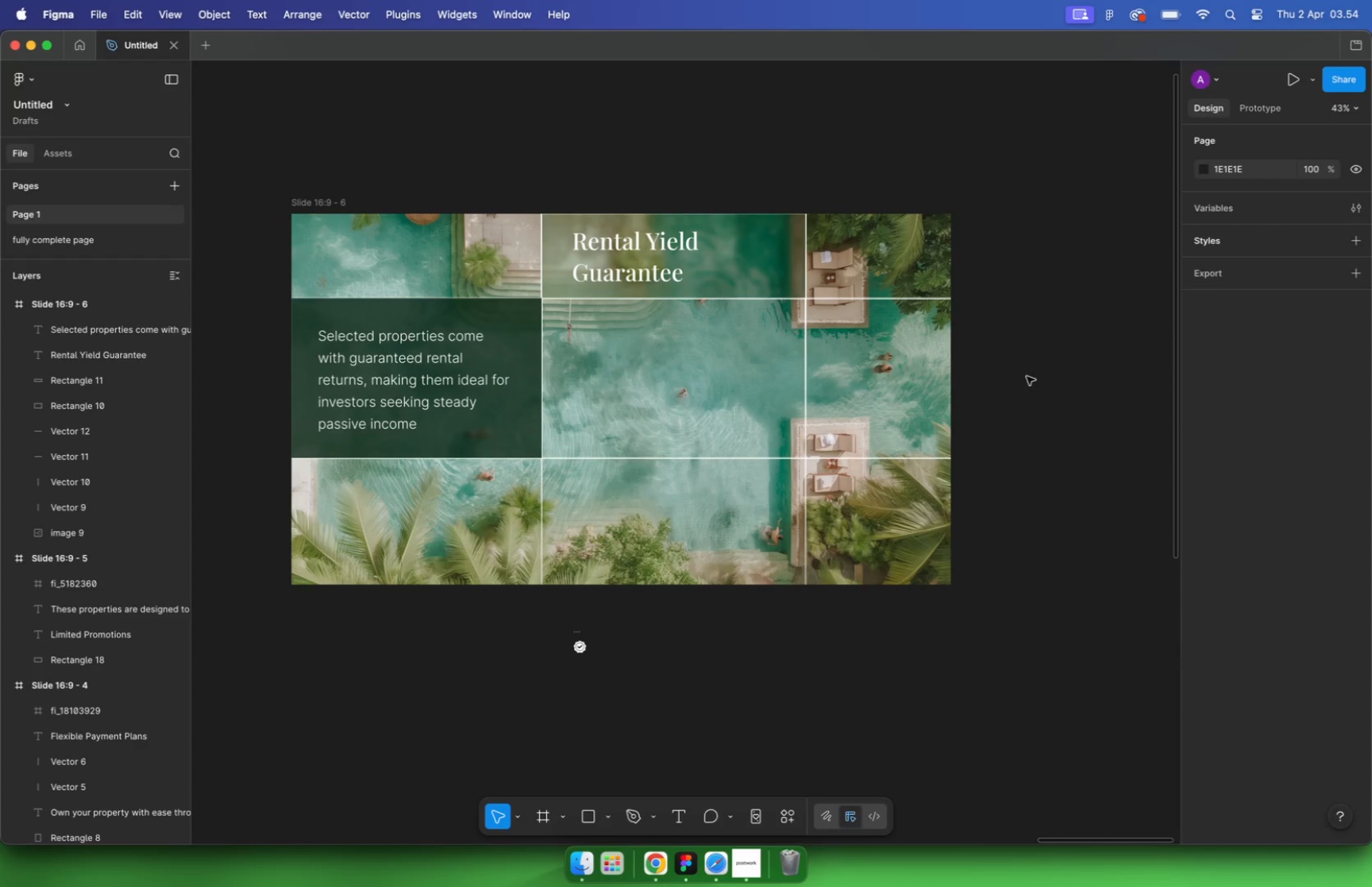 
hold_key(key=CommandLeft, duration=2.0)
scroll: coordinate [642, 384], scroll_direction: down, amount: 5.0
 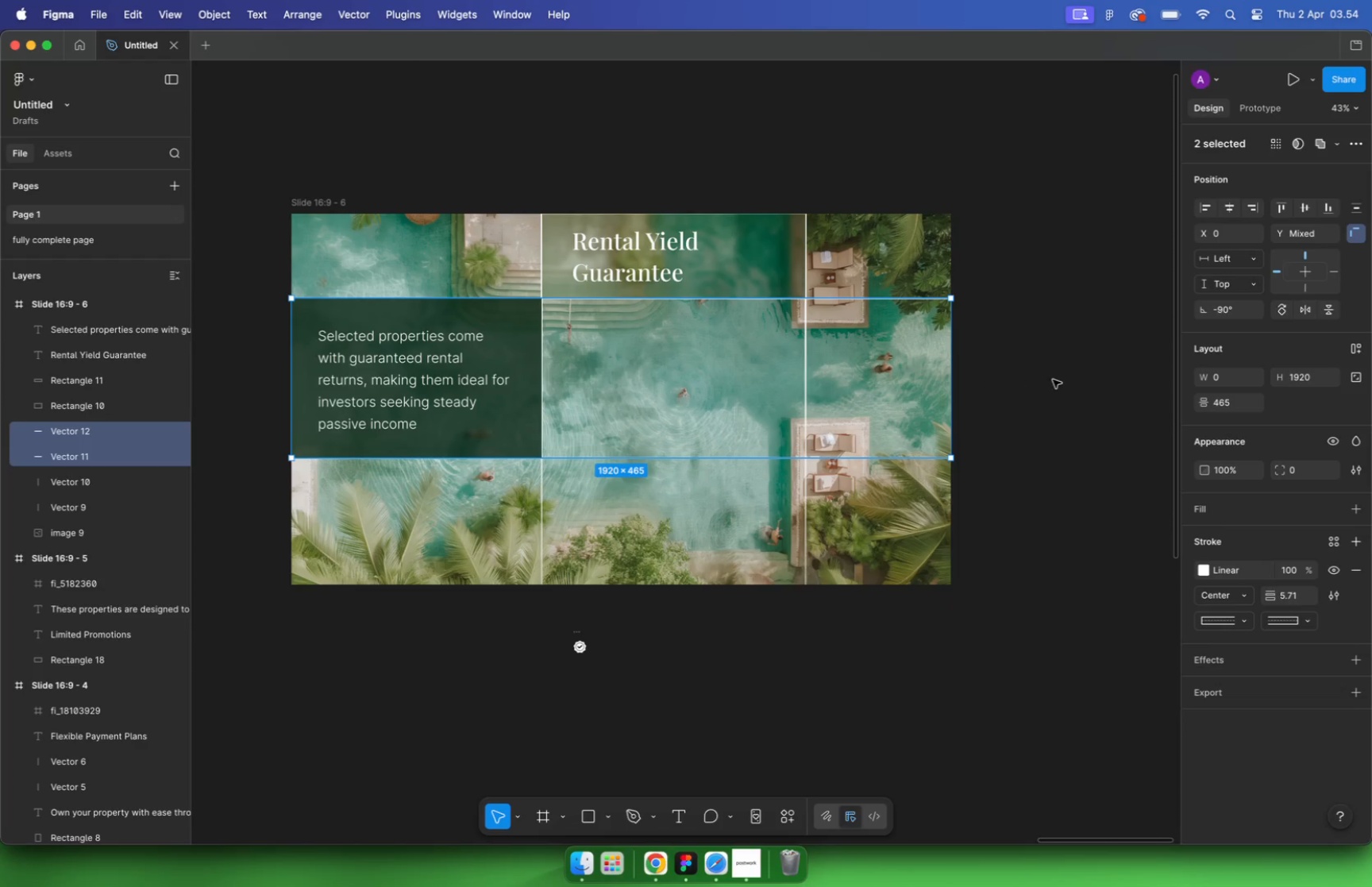 
scroll: coordinate [627, 291], scroll_direction: up, amount: 5.0
 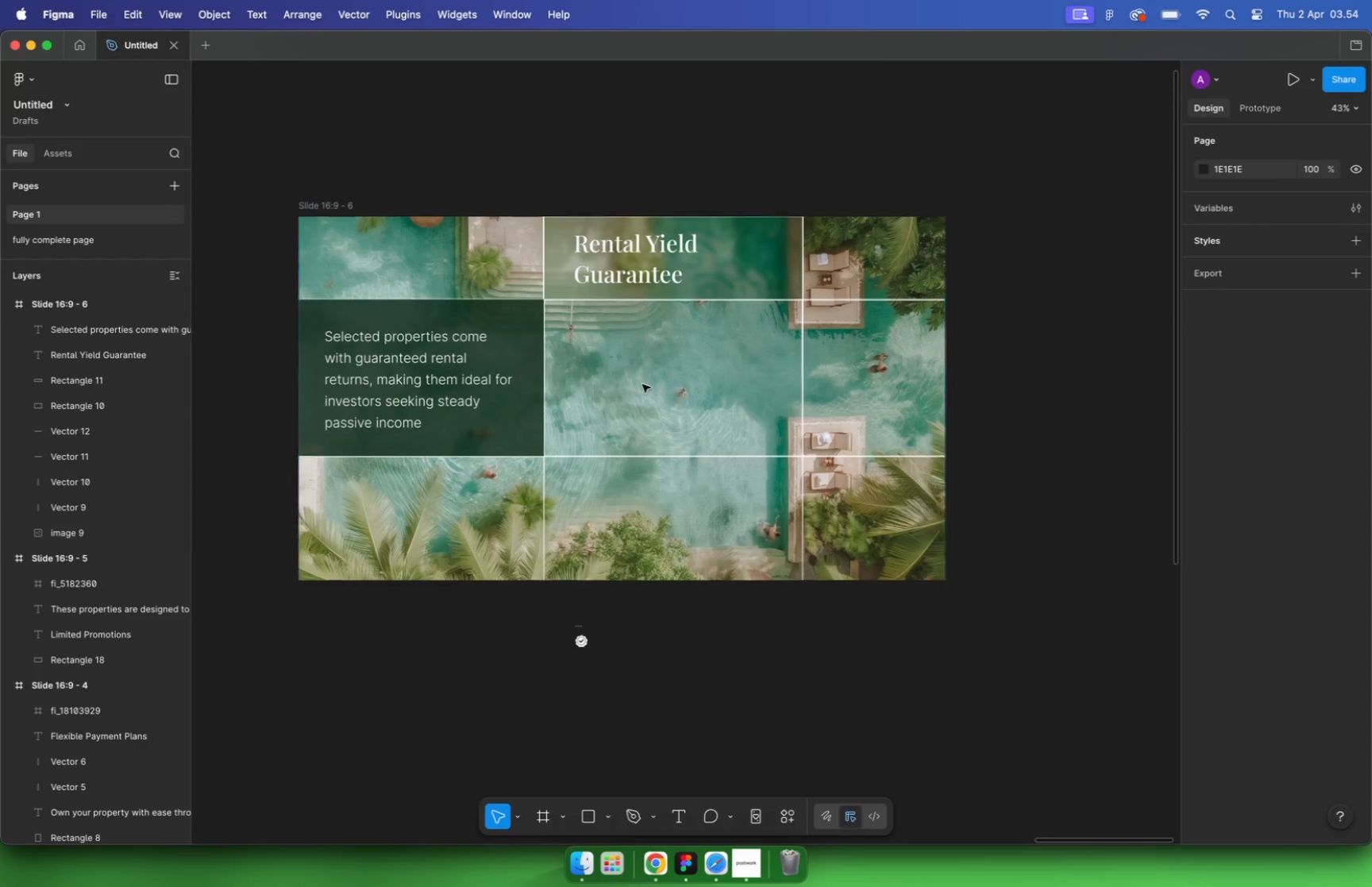 
hold_key(key=ShiftLeft, duration=0.46)
left_click([456, 283])
 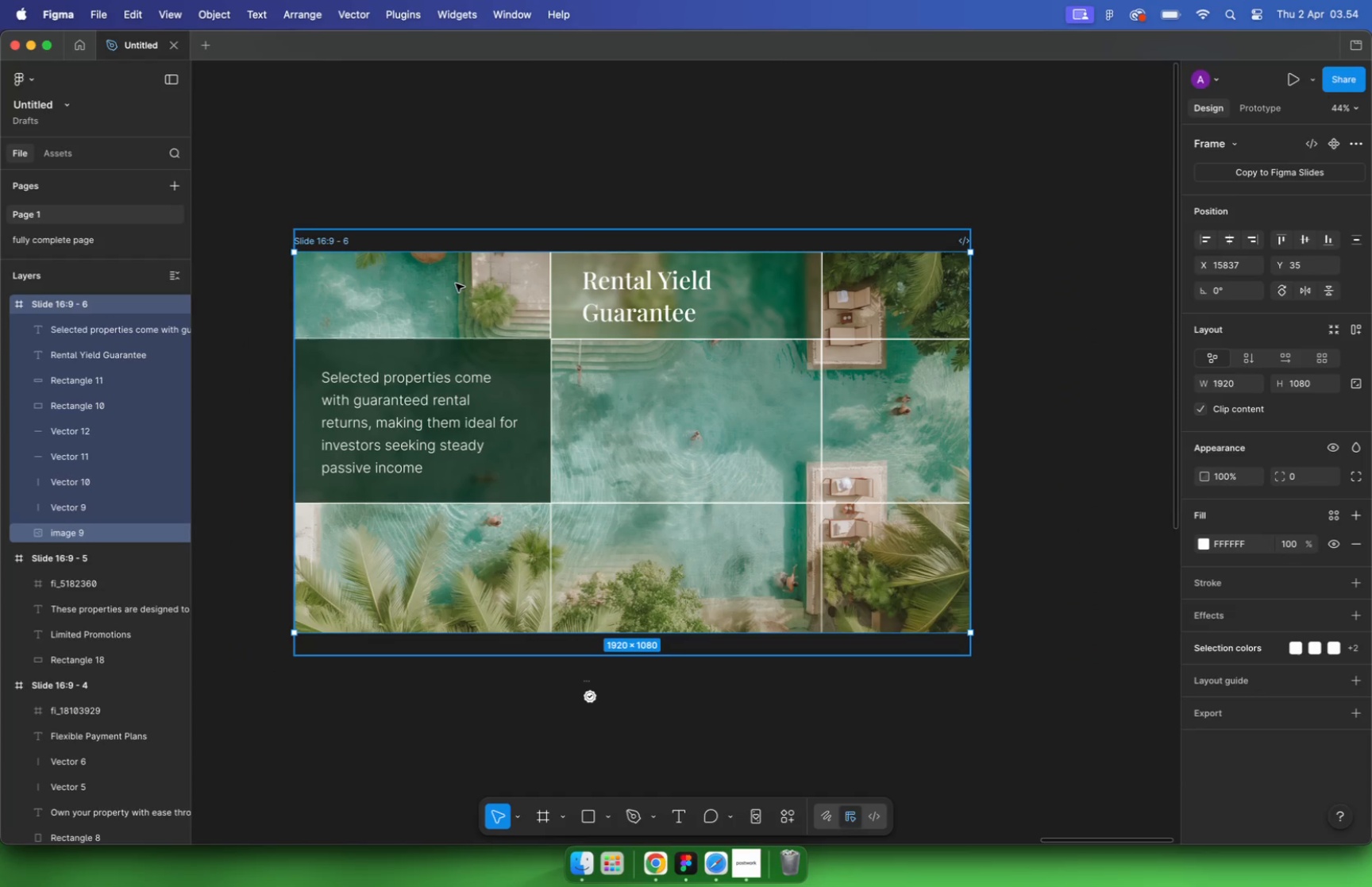 
left_click([457, 280])
 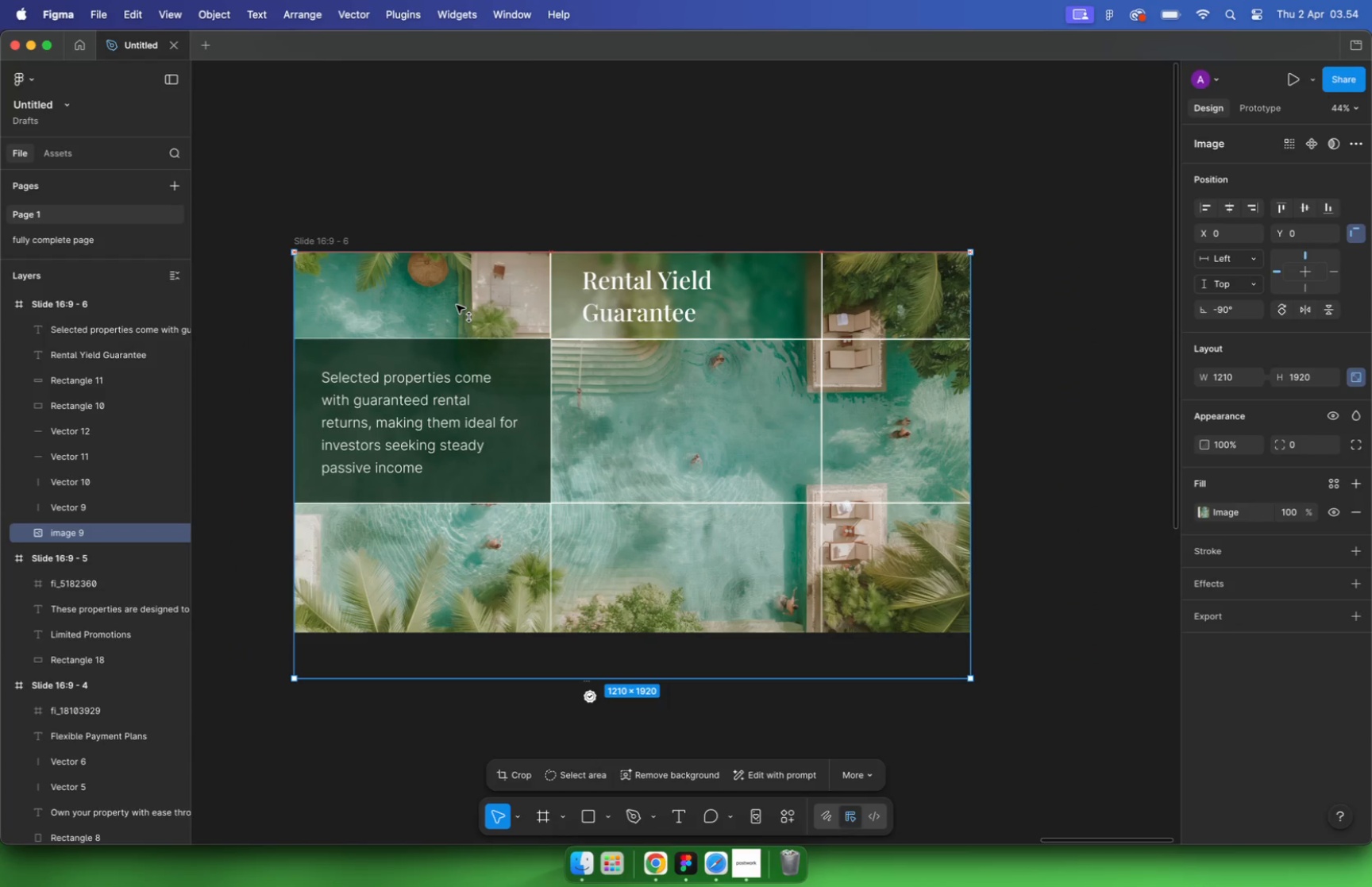 
left_click_drag(start_coordinate=[458, 280], to_coordinate=[457, 305])
 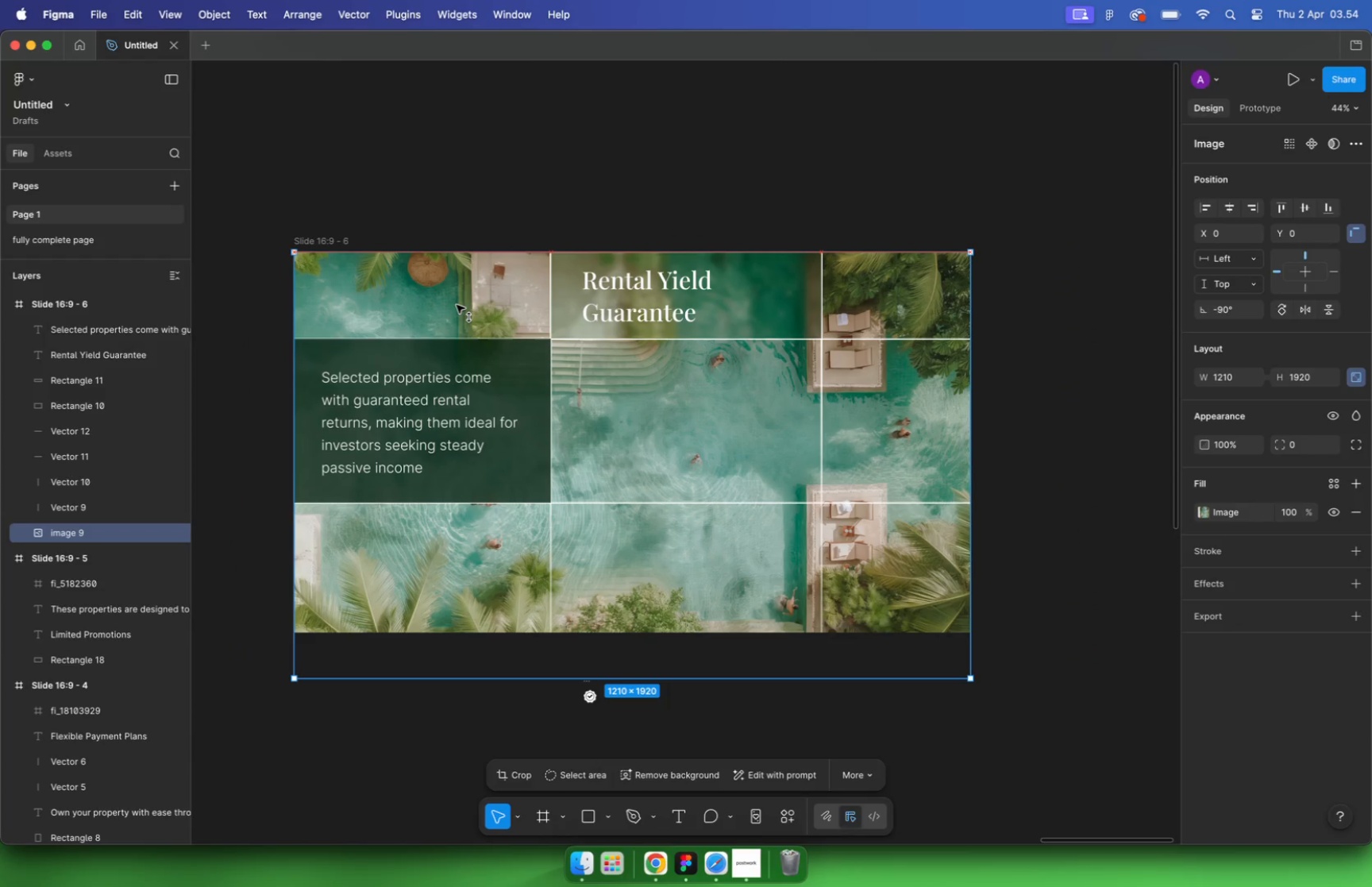 
hold_key(key=ShiftLeft, duration=5.85)
 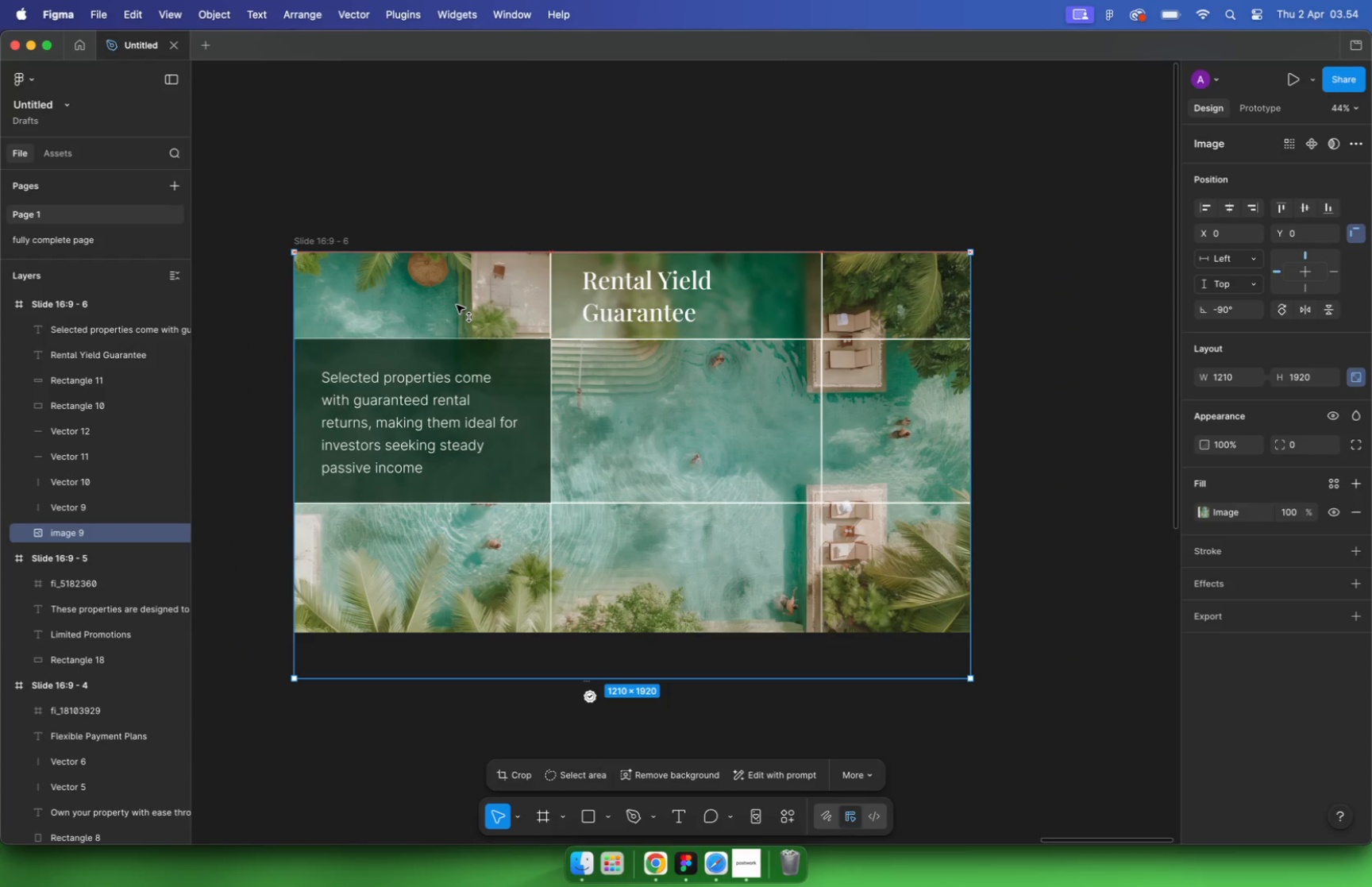 
left_click([1110, 286])
 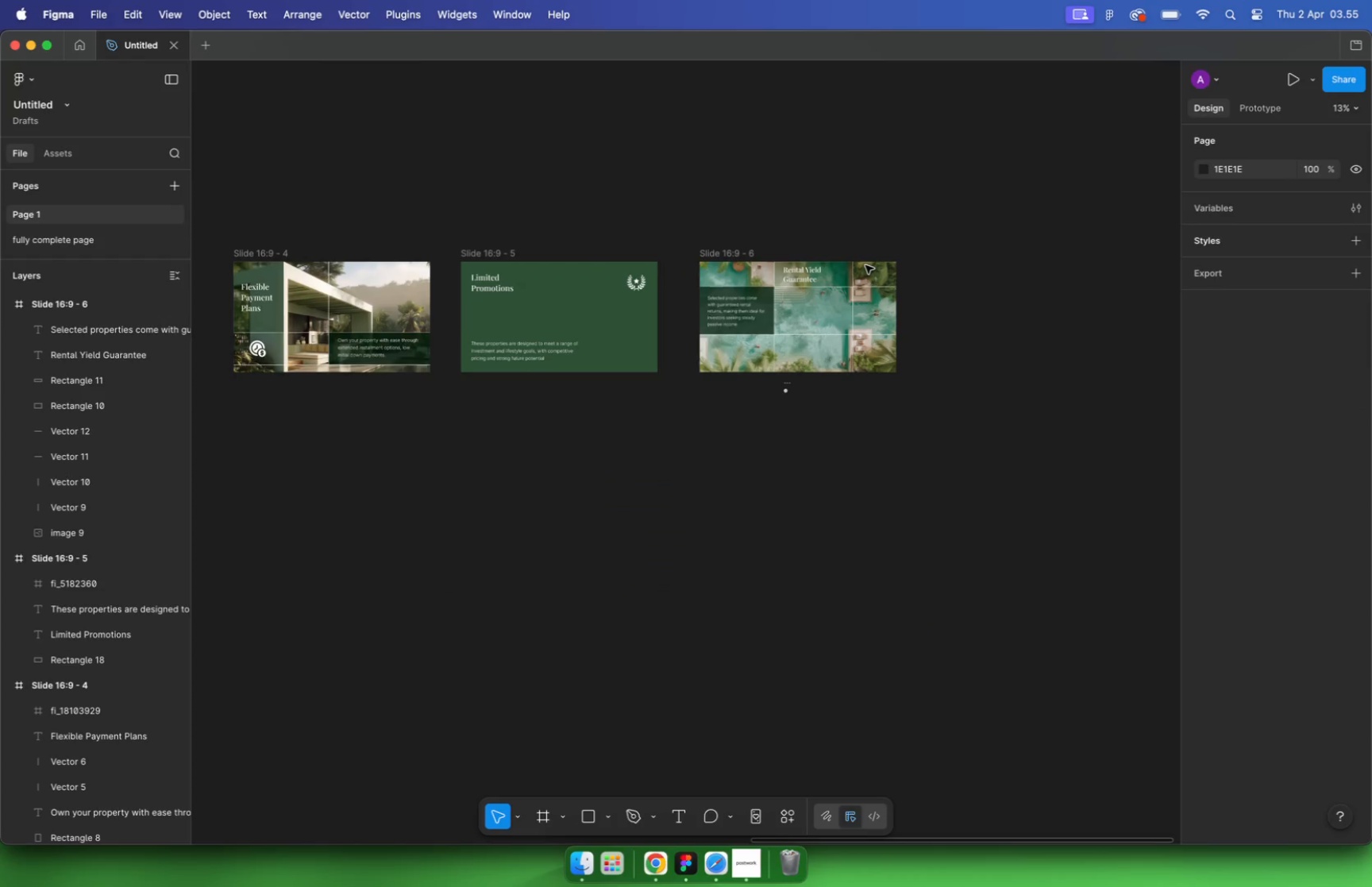 
hold_key(key=CommandLeft, duration=3.83)
scroll: coordinate [866, 268], scroll_direction: down, amount: 23.0
 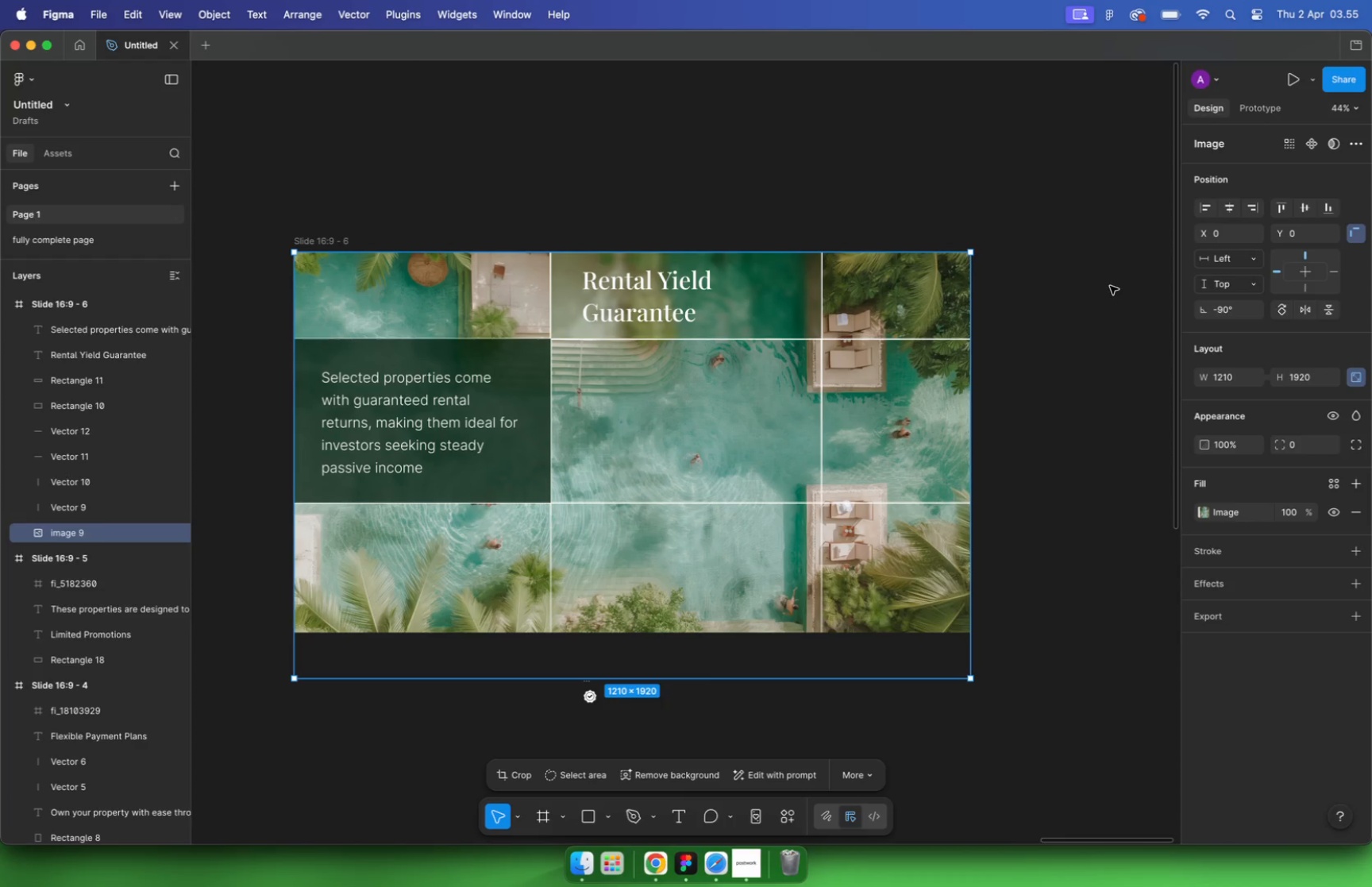 
scroll: coordinate [870, 268], scroll_direction: up, amount: 10.0
 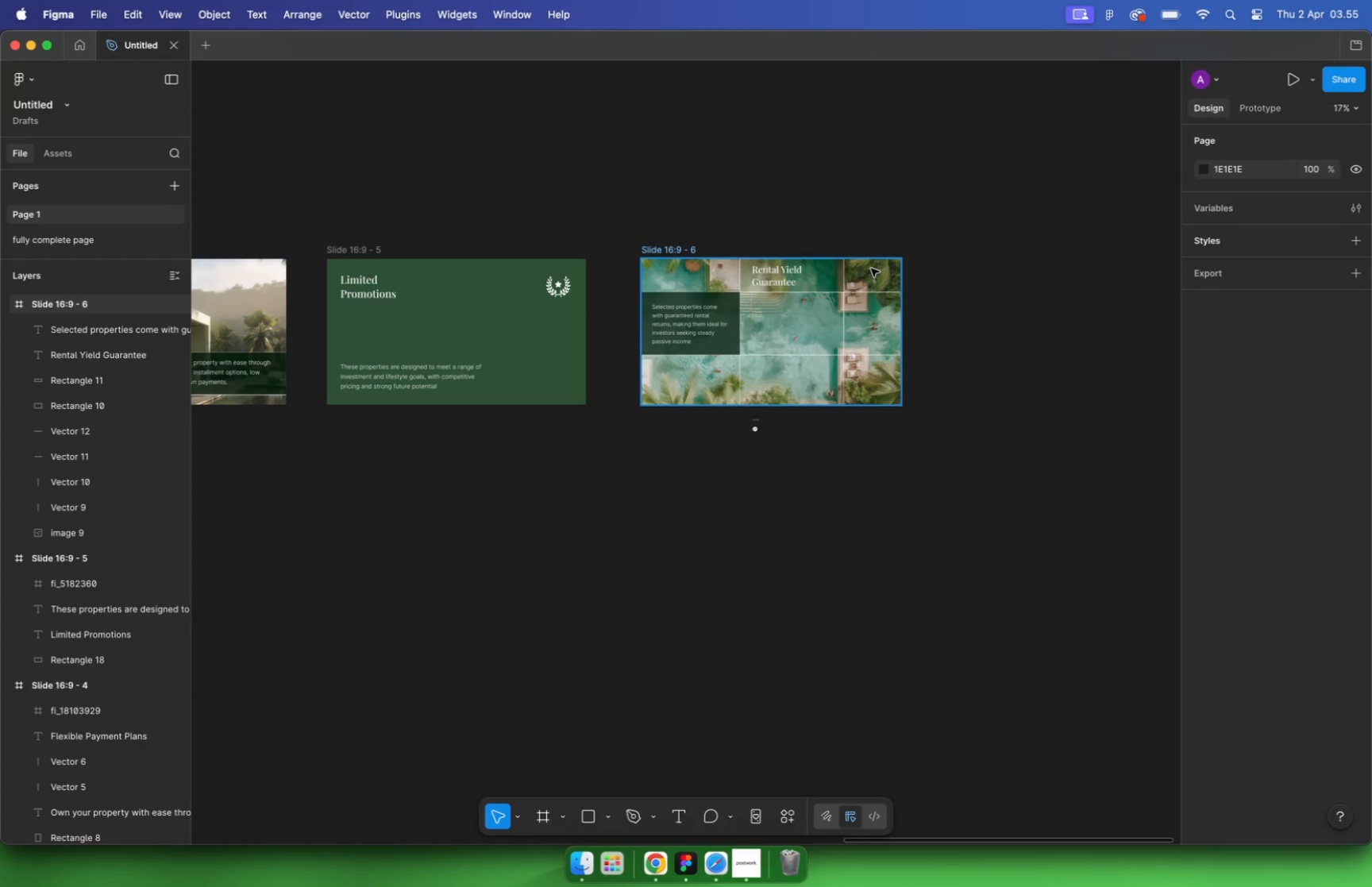 
wait(28.19)
 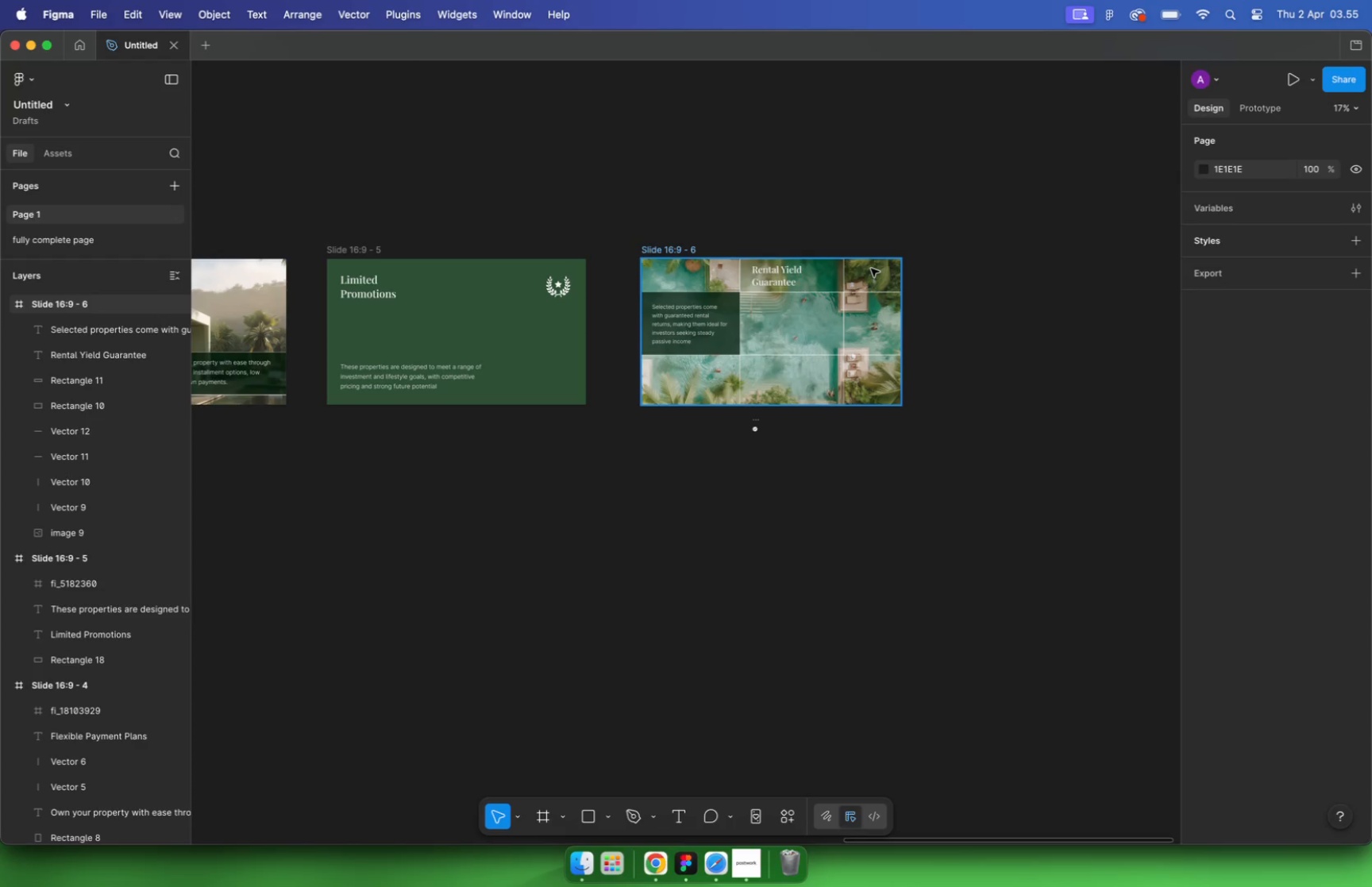 
hold_key(key=CommandLeft, duration=1.93)
scroll: coordinate [825, 308], scroll_direction: up, amount: 18.0
 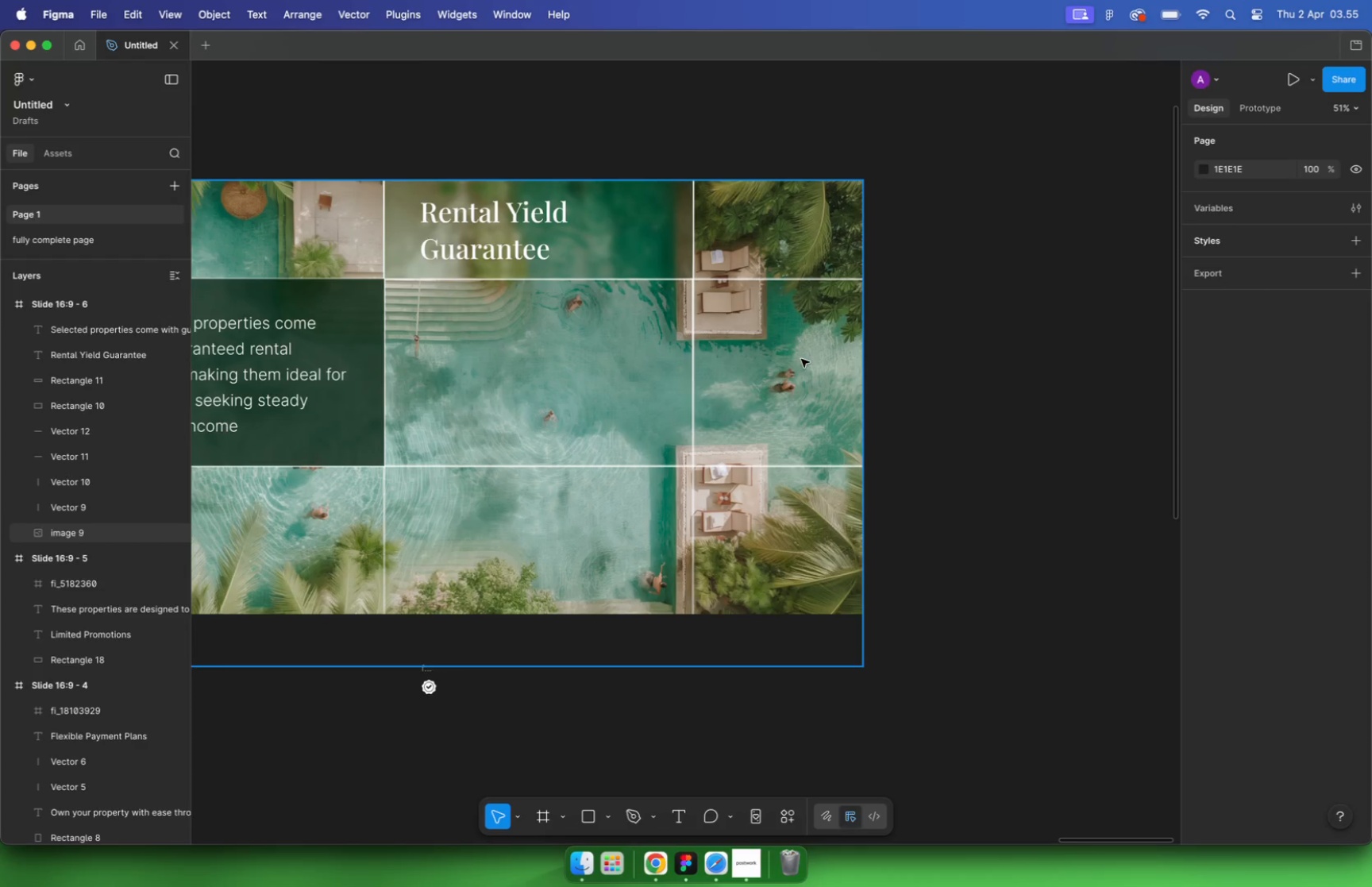 
left_click([1309, 206])
 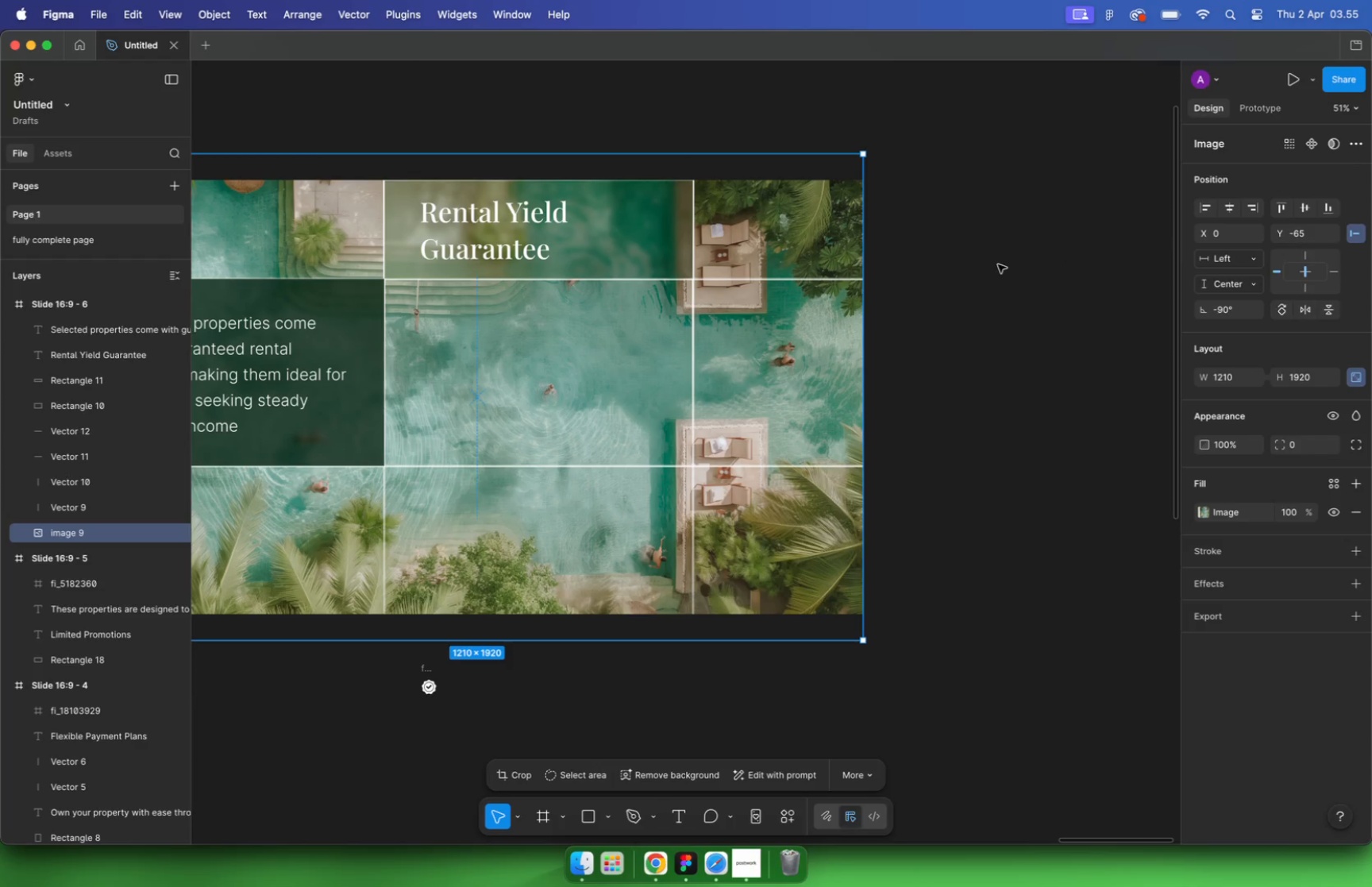 
left_click([998, 264])
 